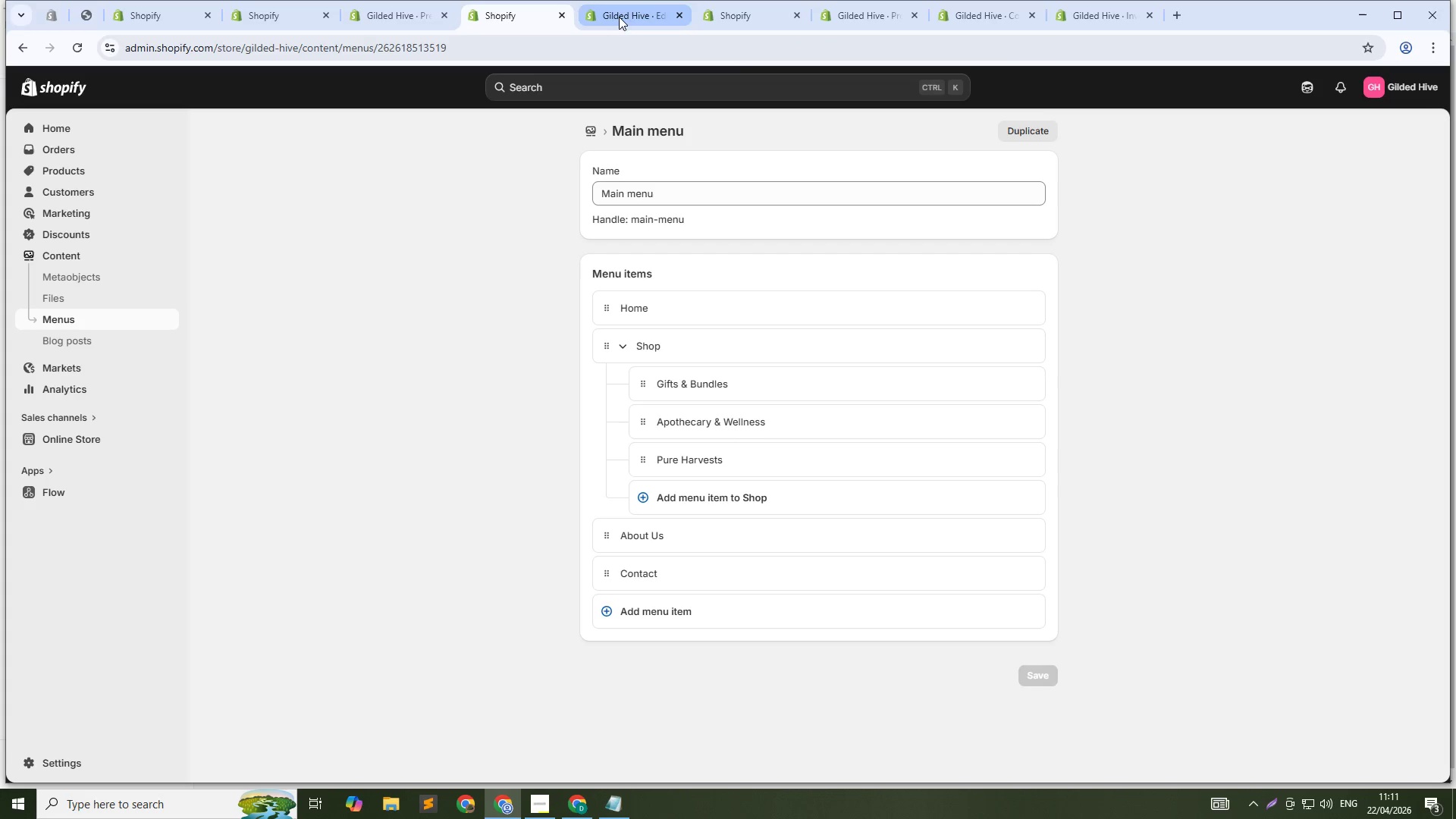 
left_click([623, 15])
 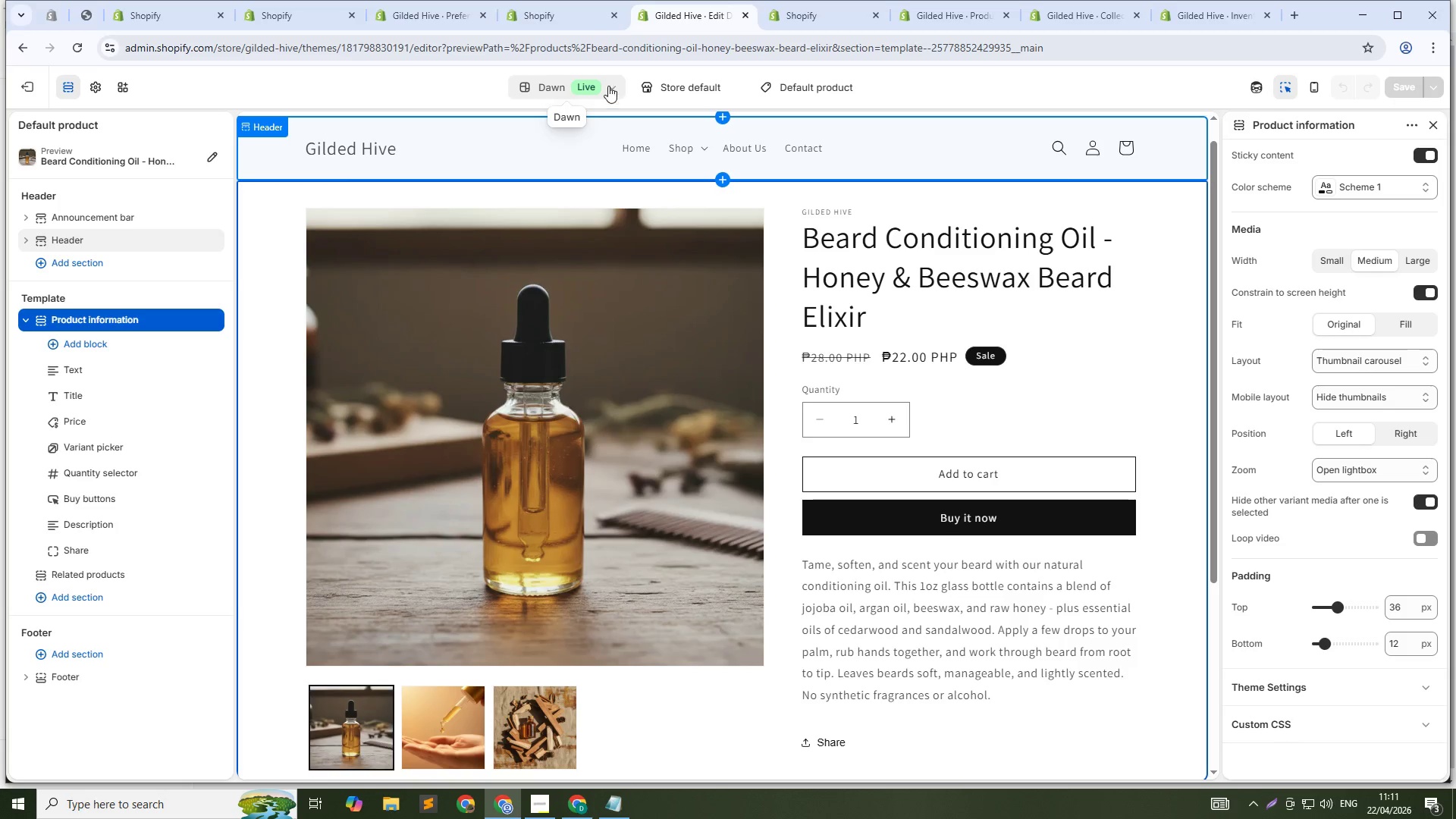 
left_click([606, 86])
 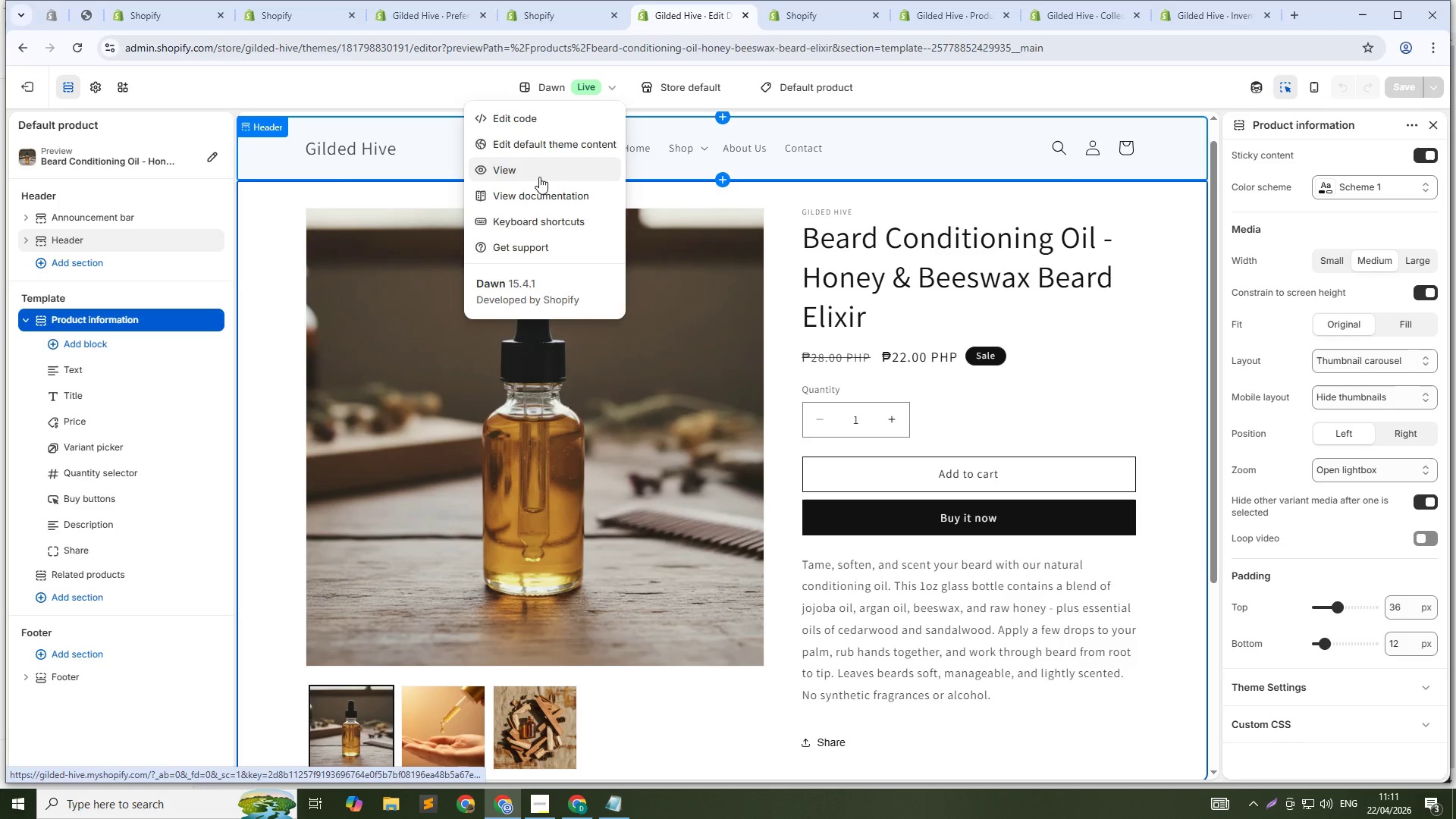 
left_click([539, 177])
 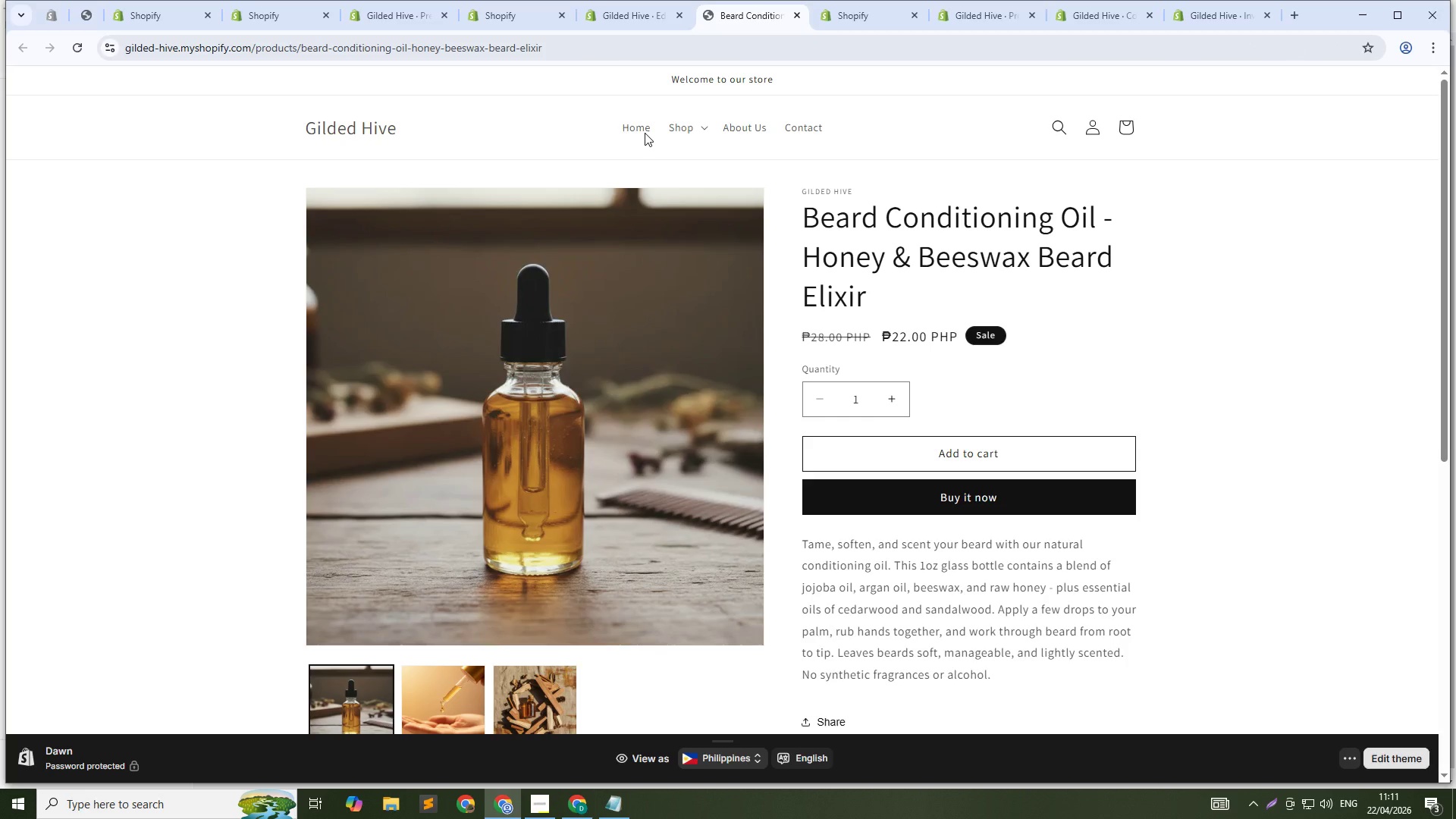 
wait(32.42)
 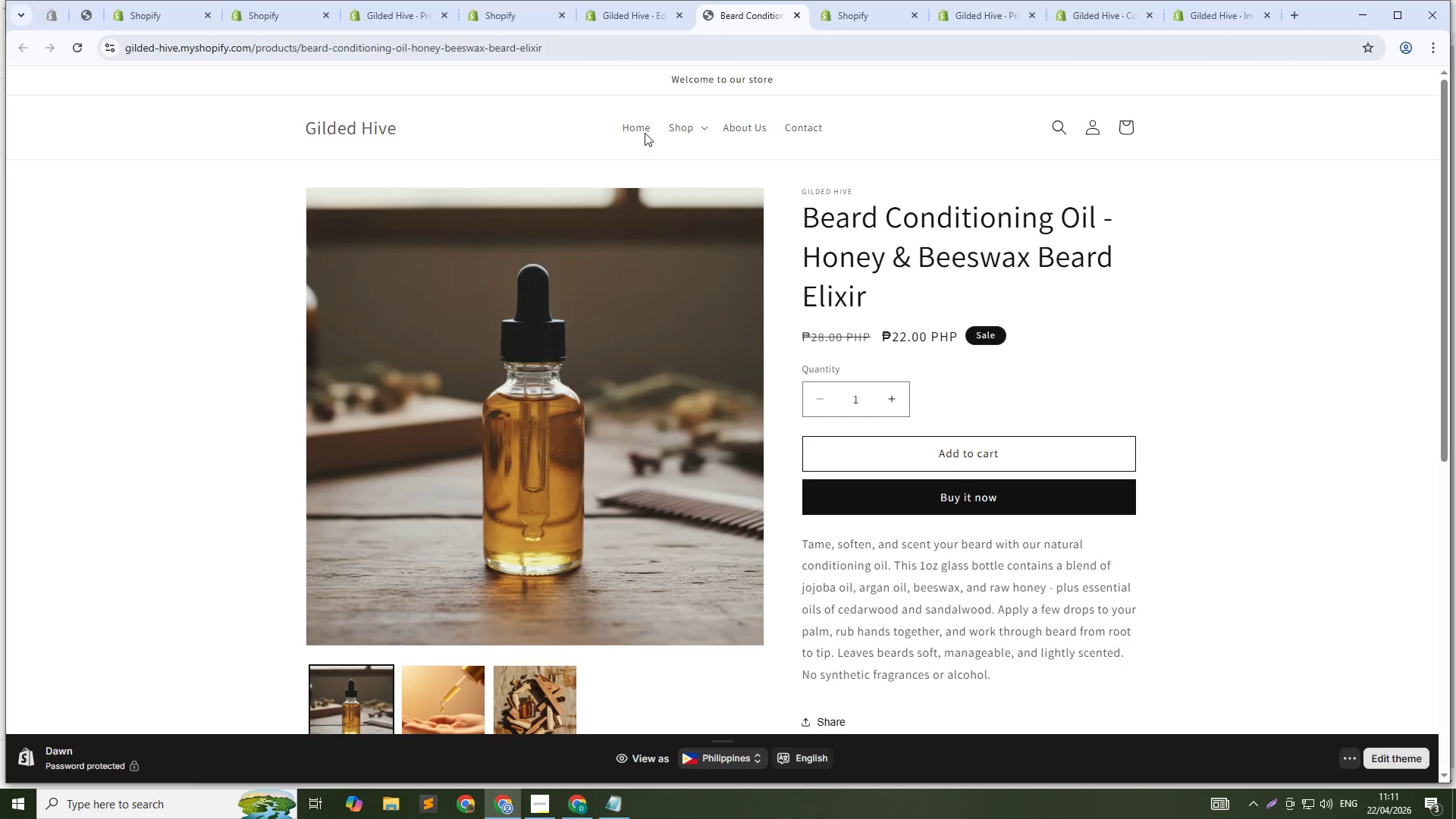 
left_click([707, 133])
 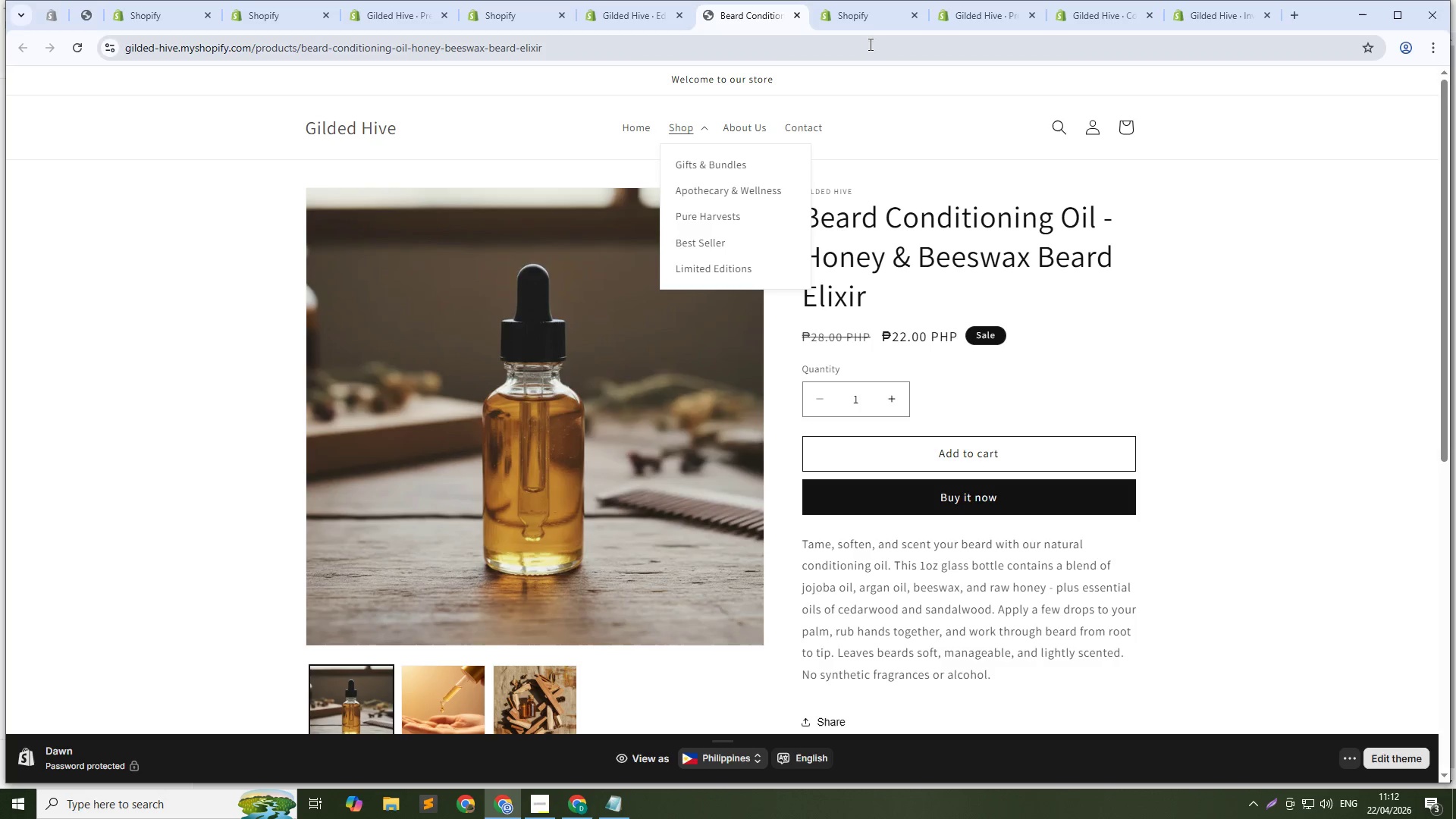 
left_click([854, 11])
 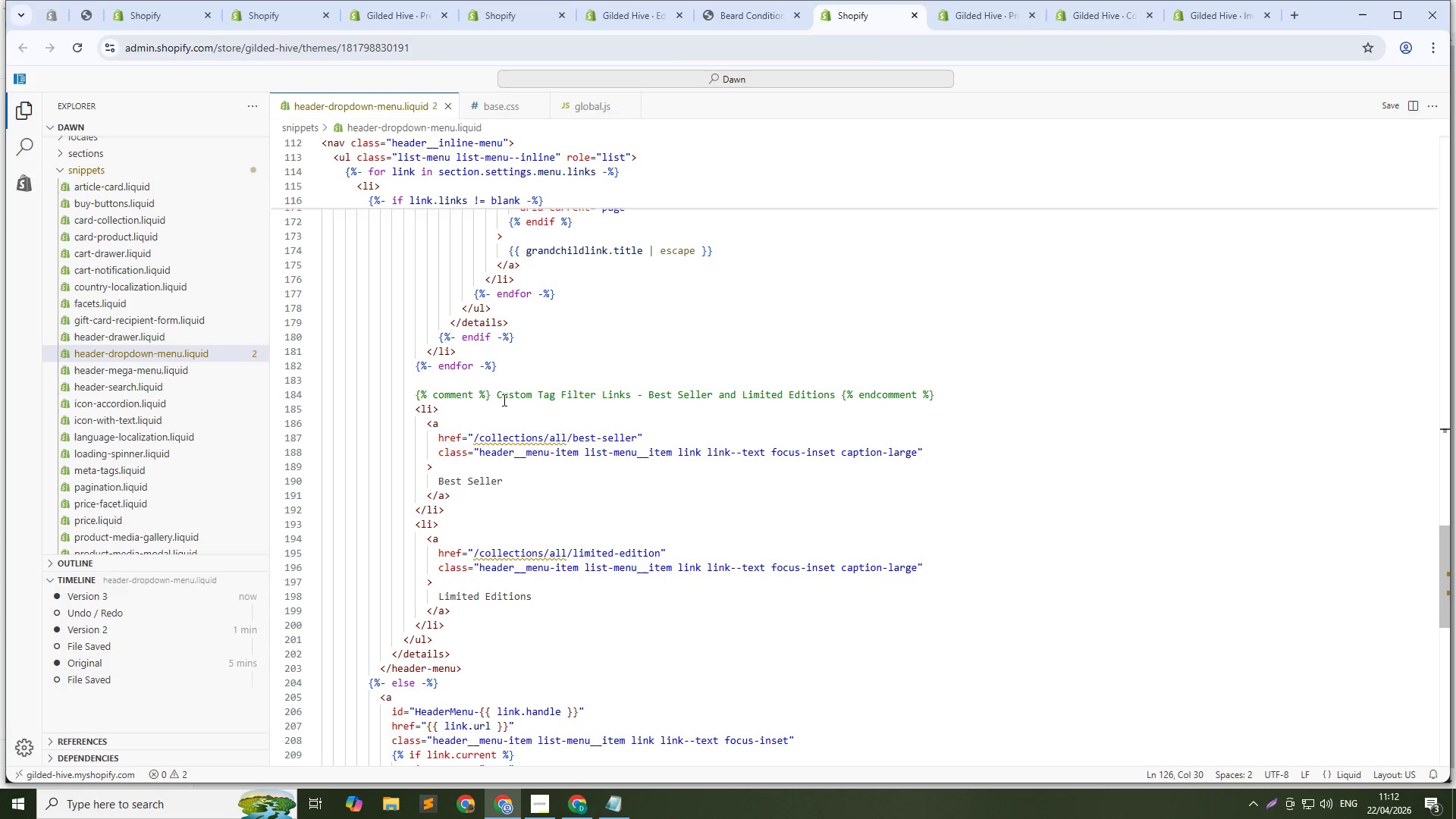 
left_click_drag(start_coordinate=[495, 398], to_coordinate=[637, 395])
 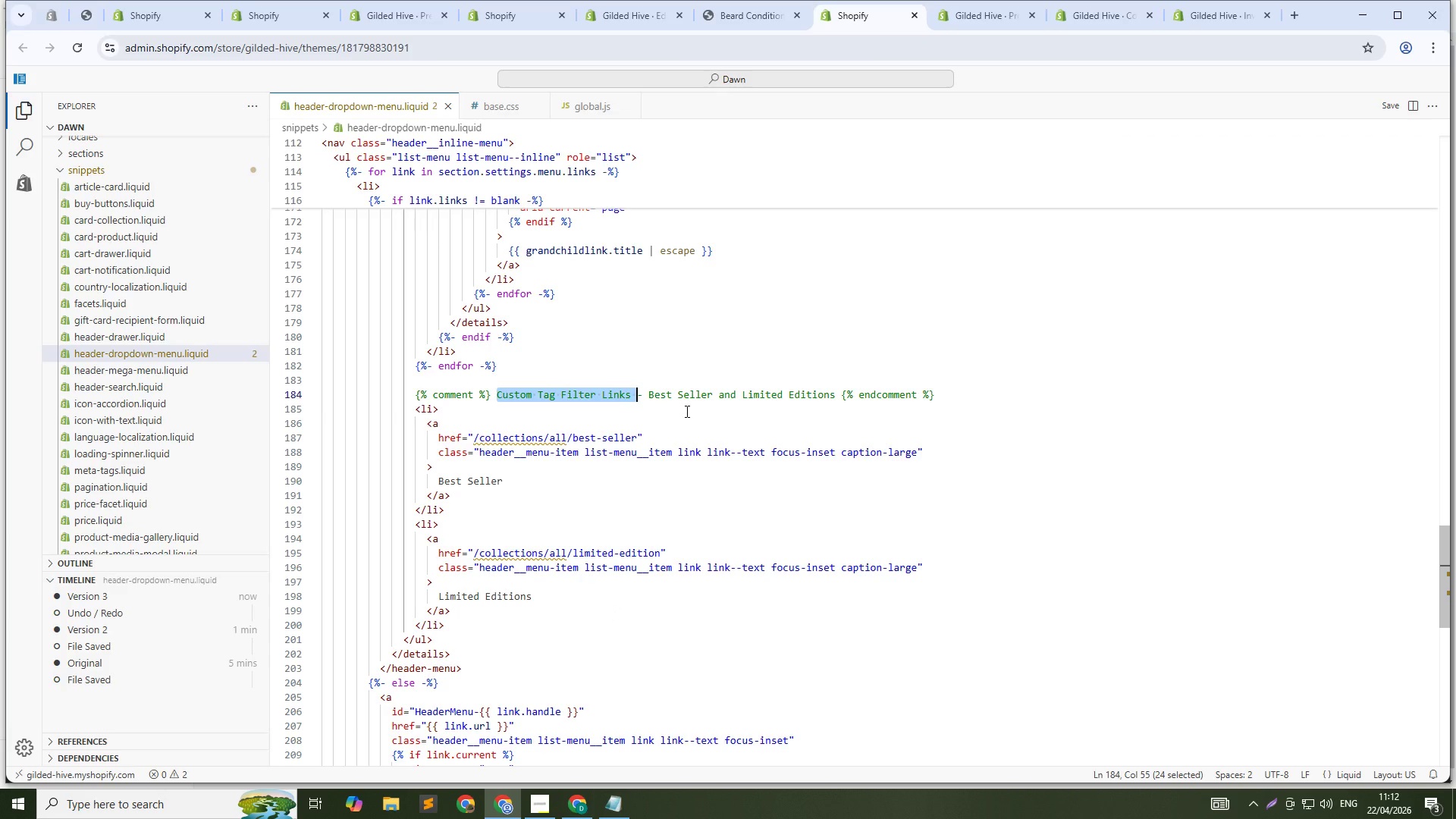 
left_click([686, 411])
 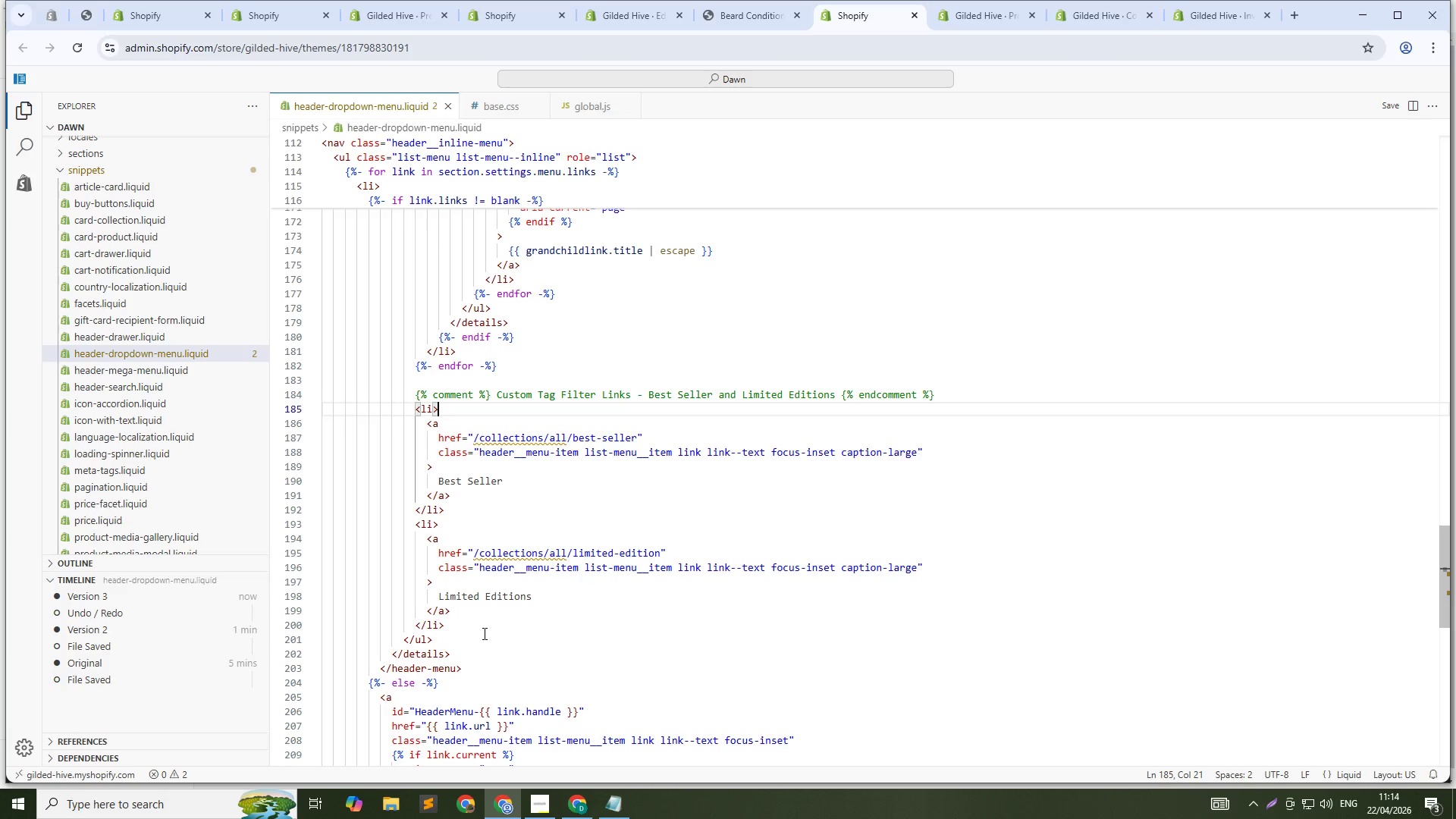 
wait(134.11)
 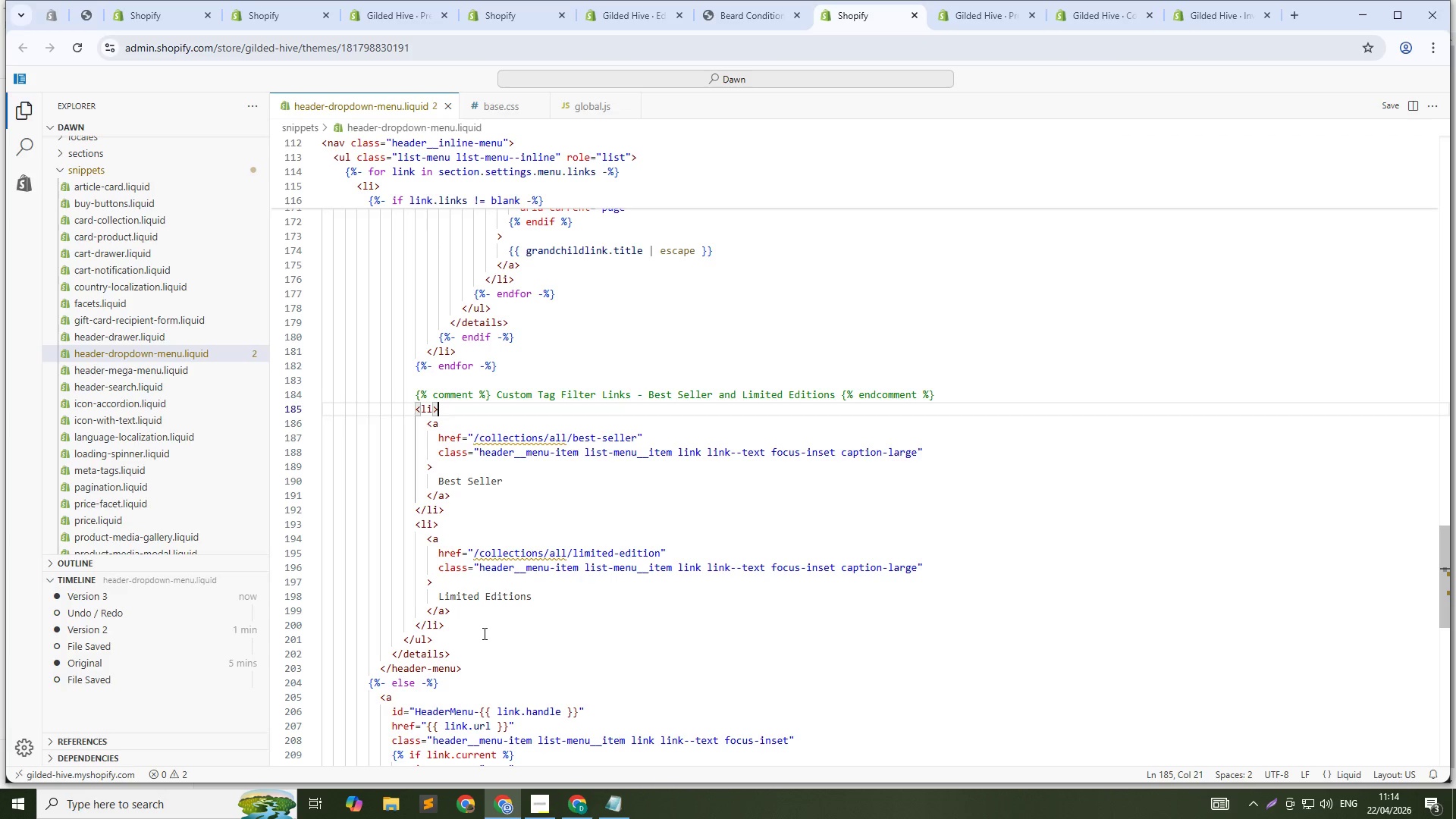 
left_click([650, 11])
 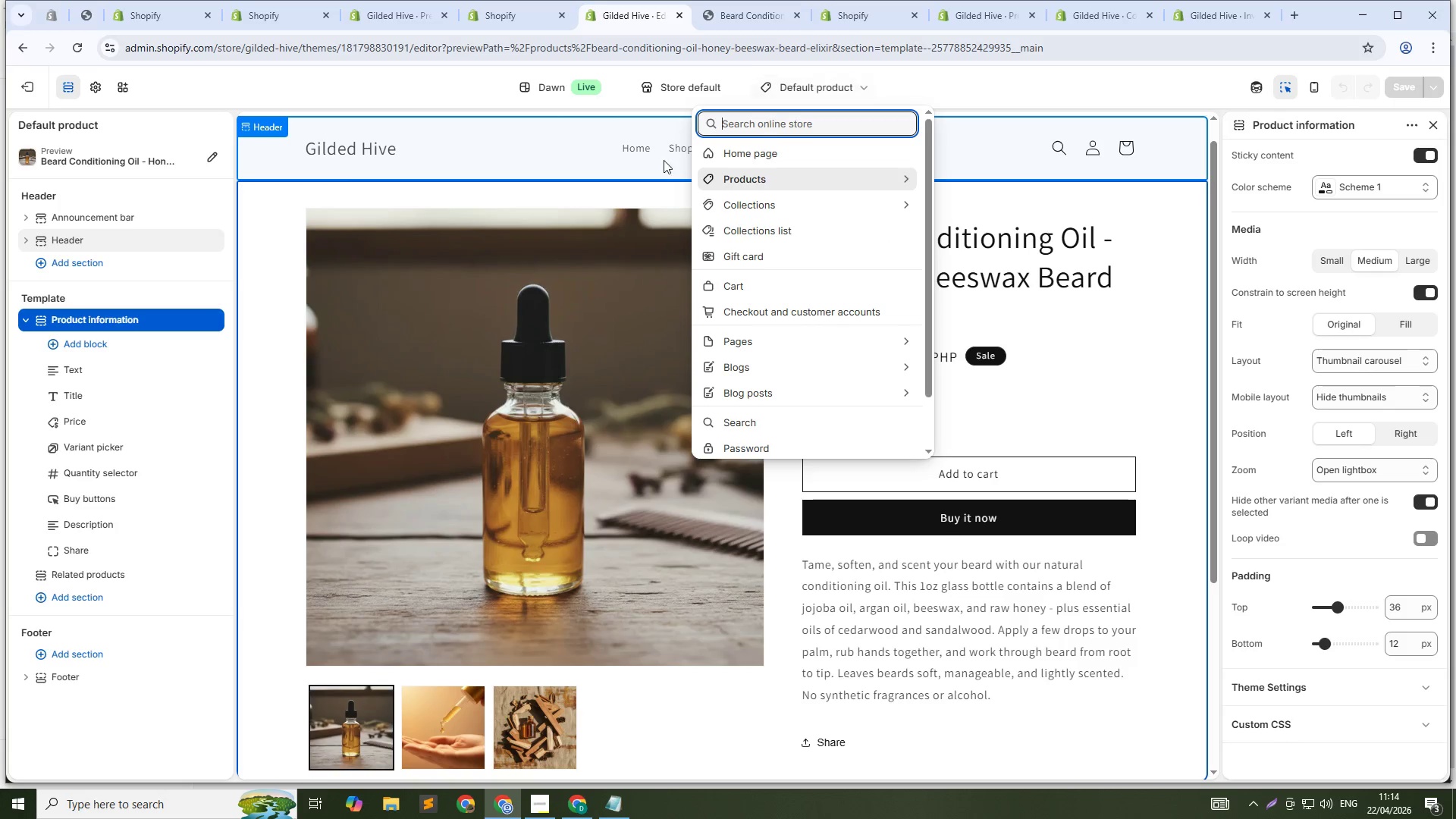 
left_click([441, 77])
 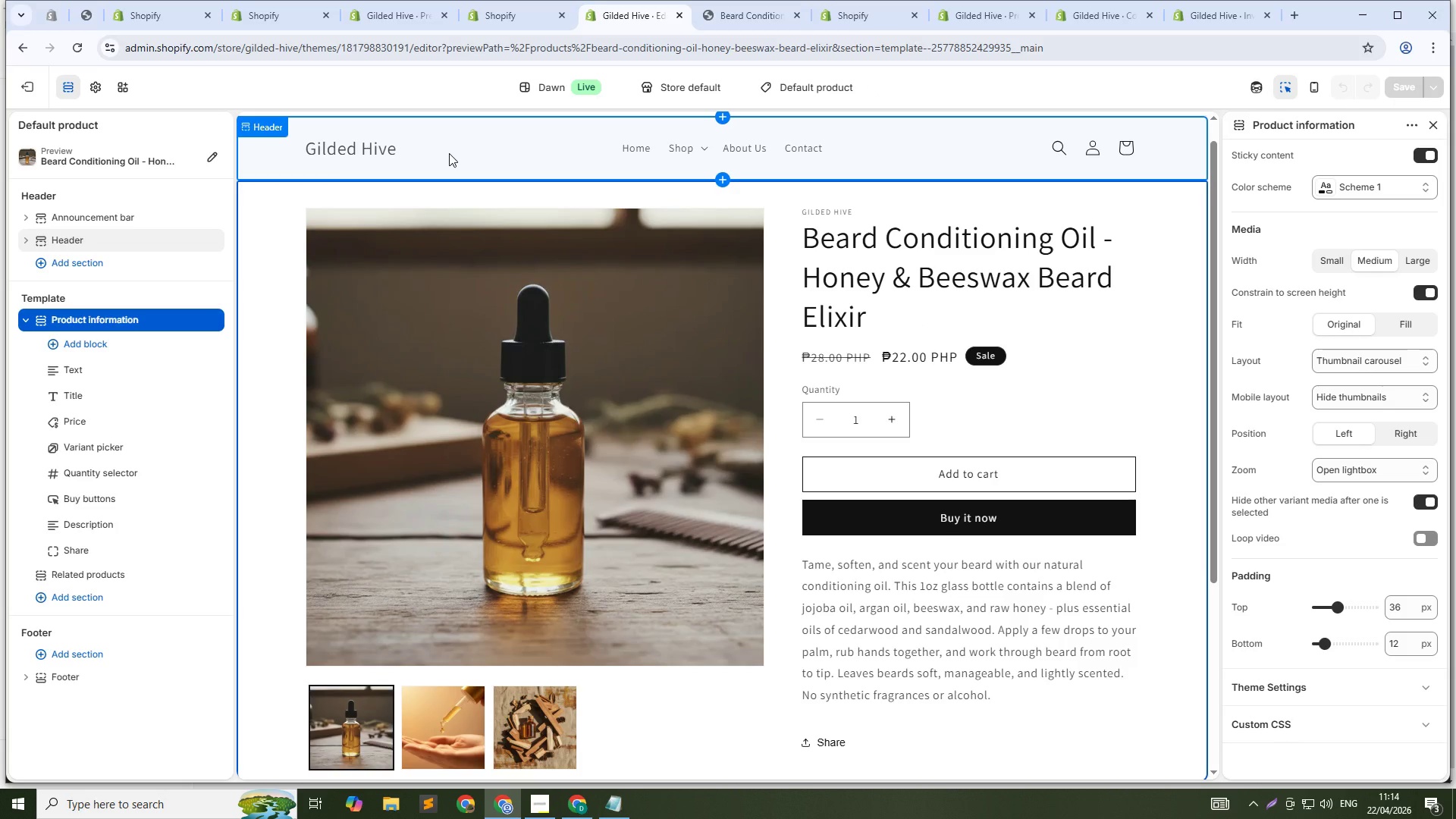 
wait(8.92)
 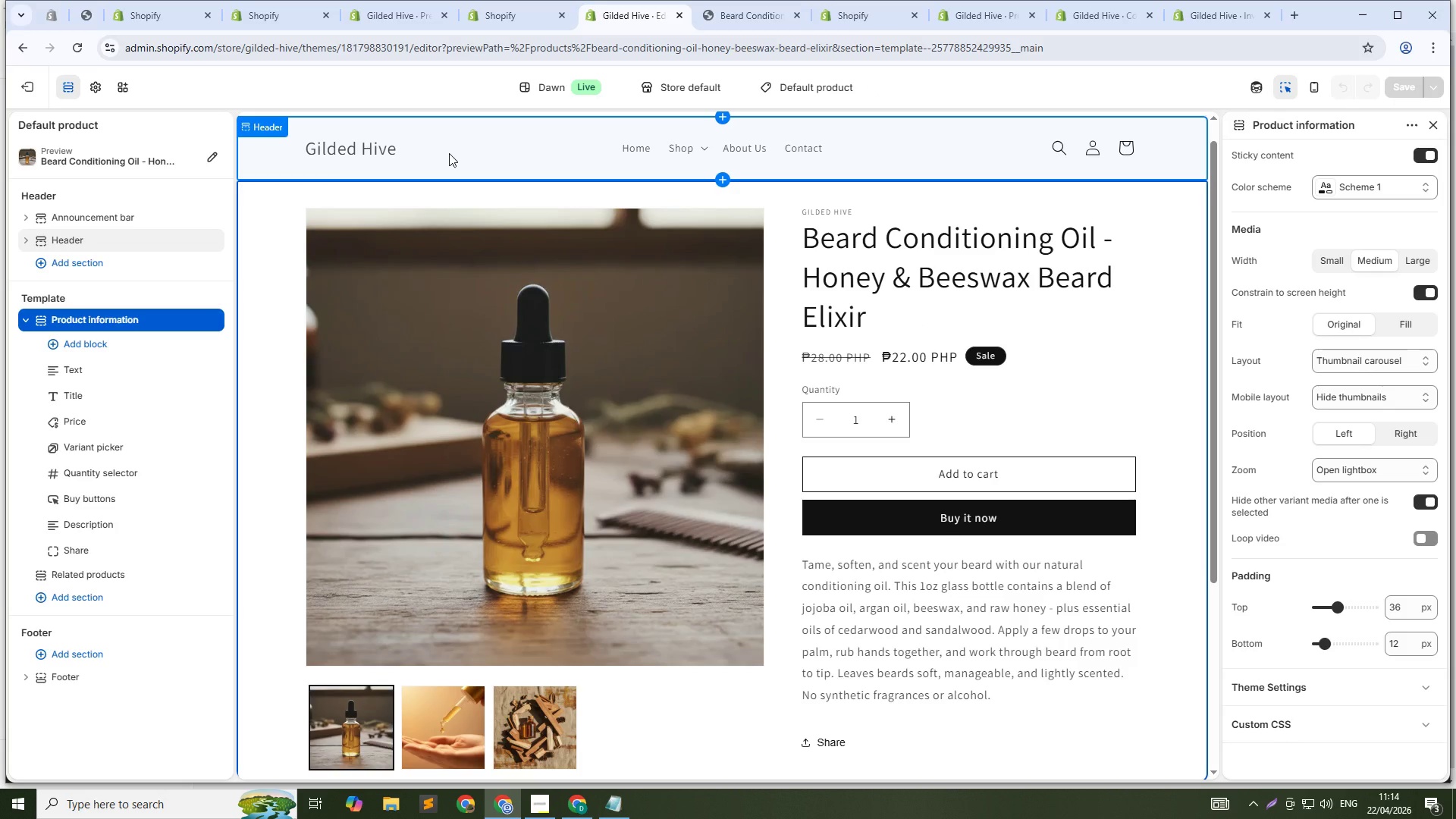 
left_click([26, 318])
 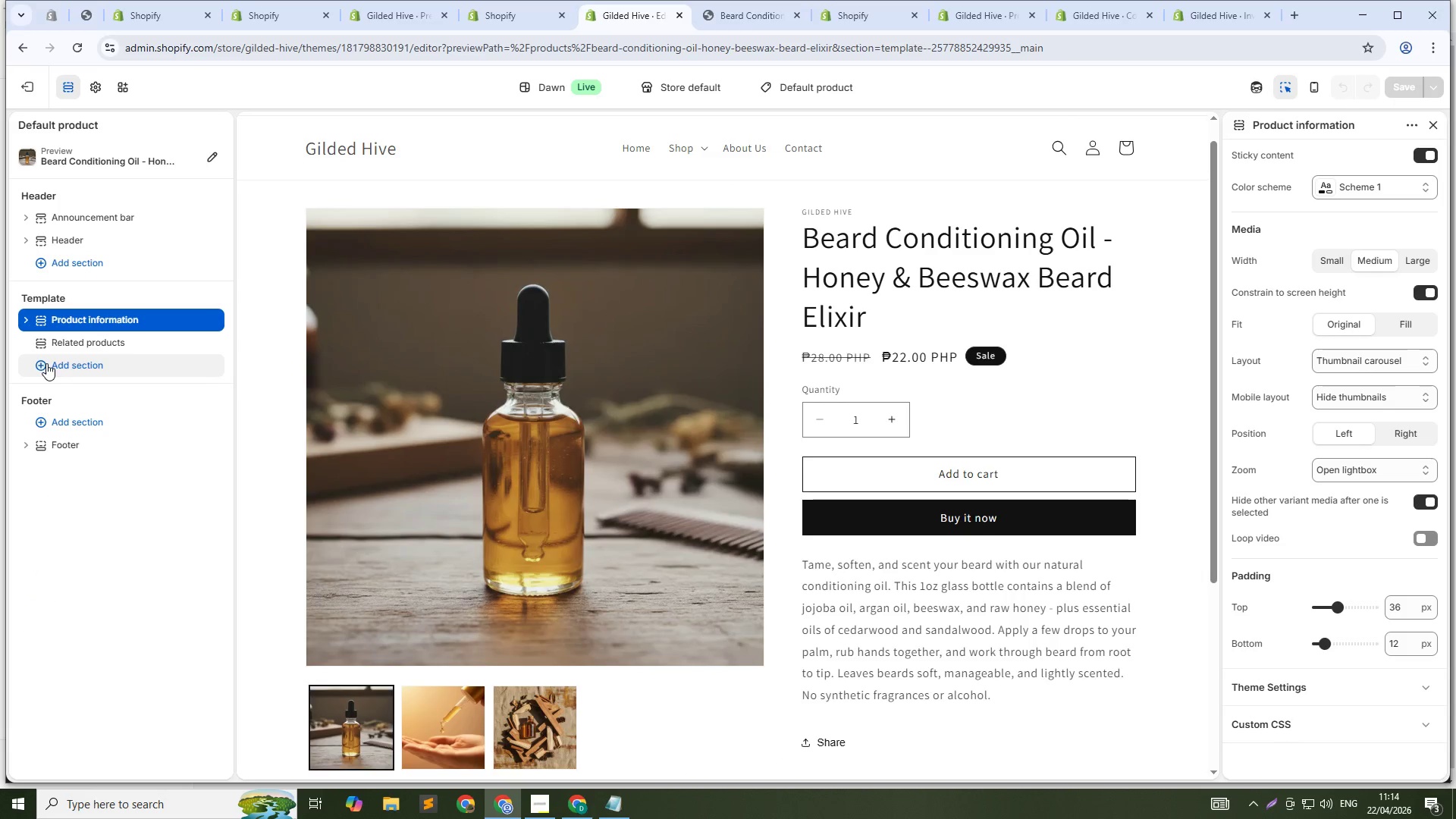 
scroll: coordinate [465, 439], scroll_direction: down, amount: 14.0
 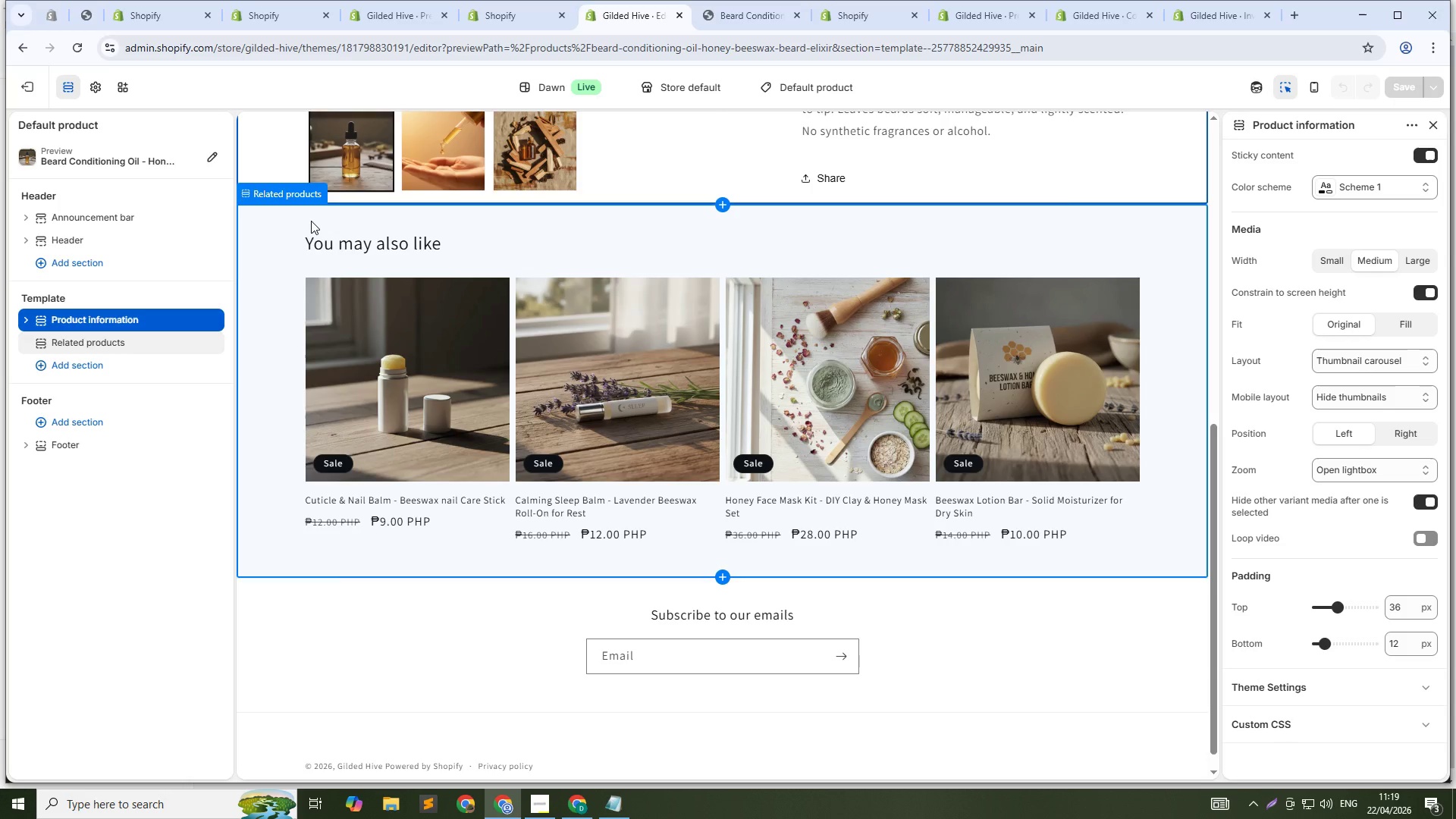 
wait(271.5)
 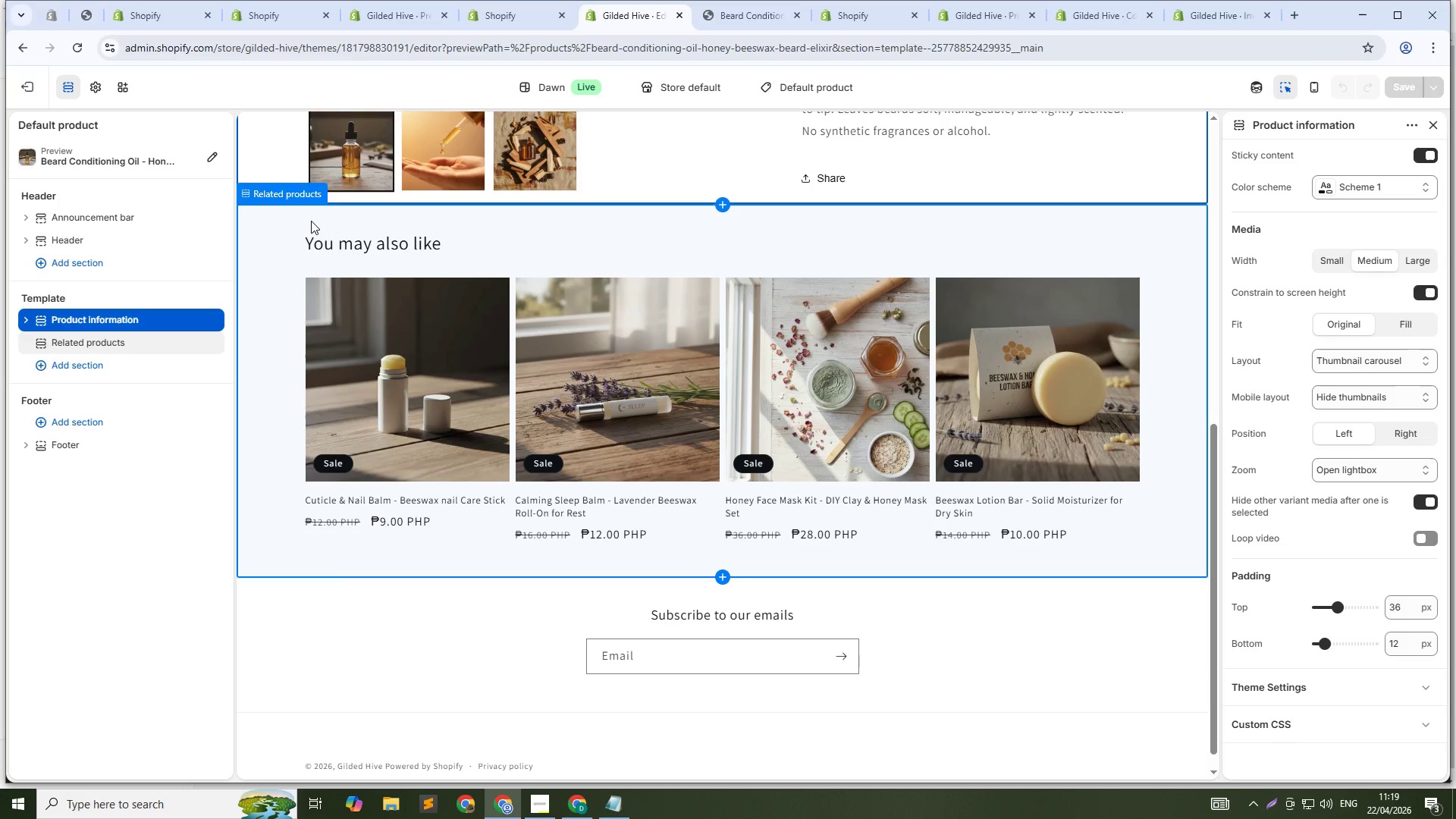 
left_click([984, 2])
 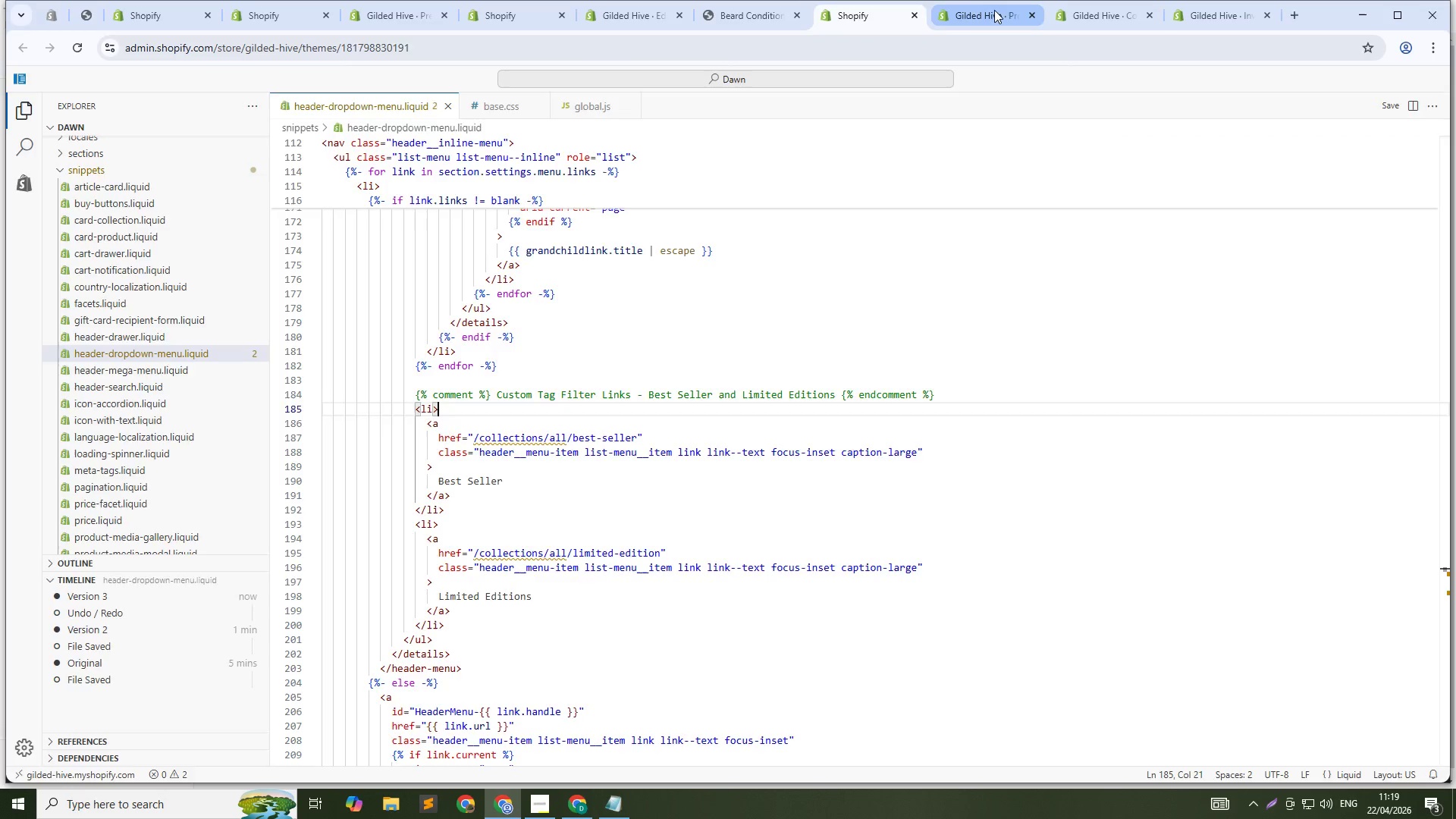 
left_click([994, 10])
 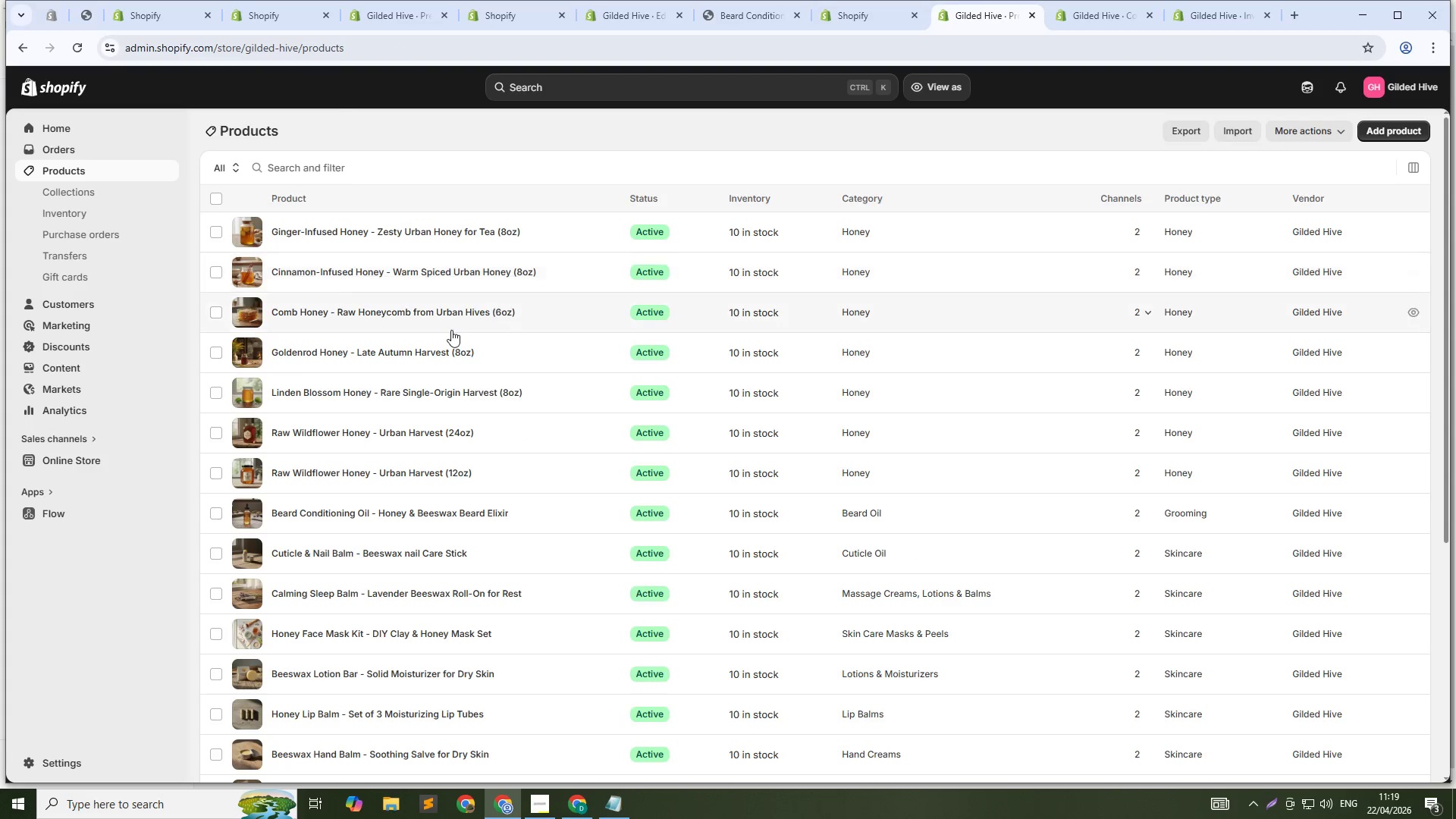 
scroll: coordinate [332, 416], scroll_direction: down, amount: 3.0
 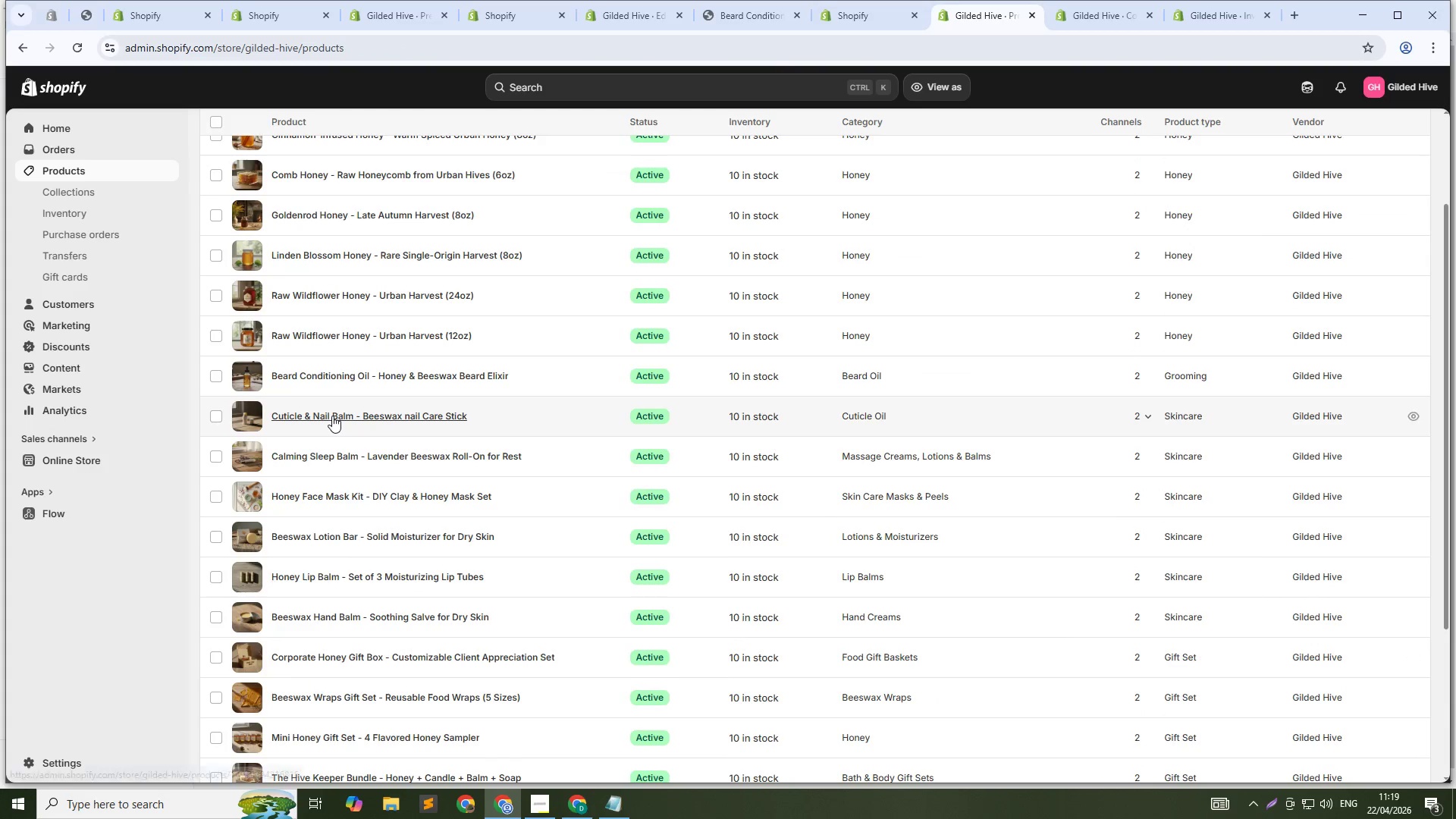 
scroll: coordinate [332, 416], scroll_direction: up, amount: 2.0
 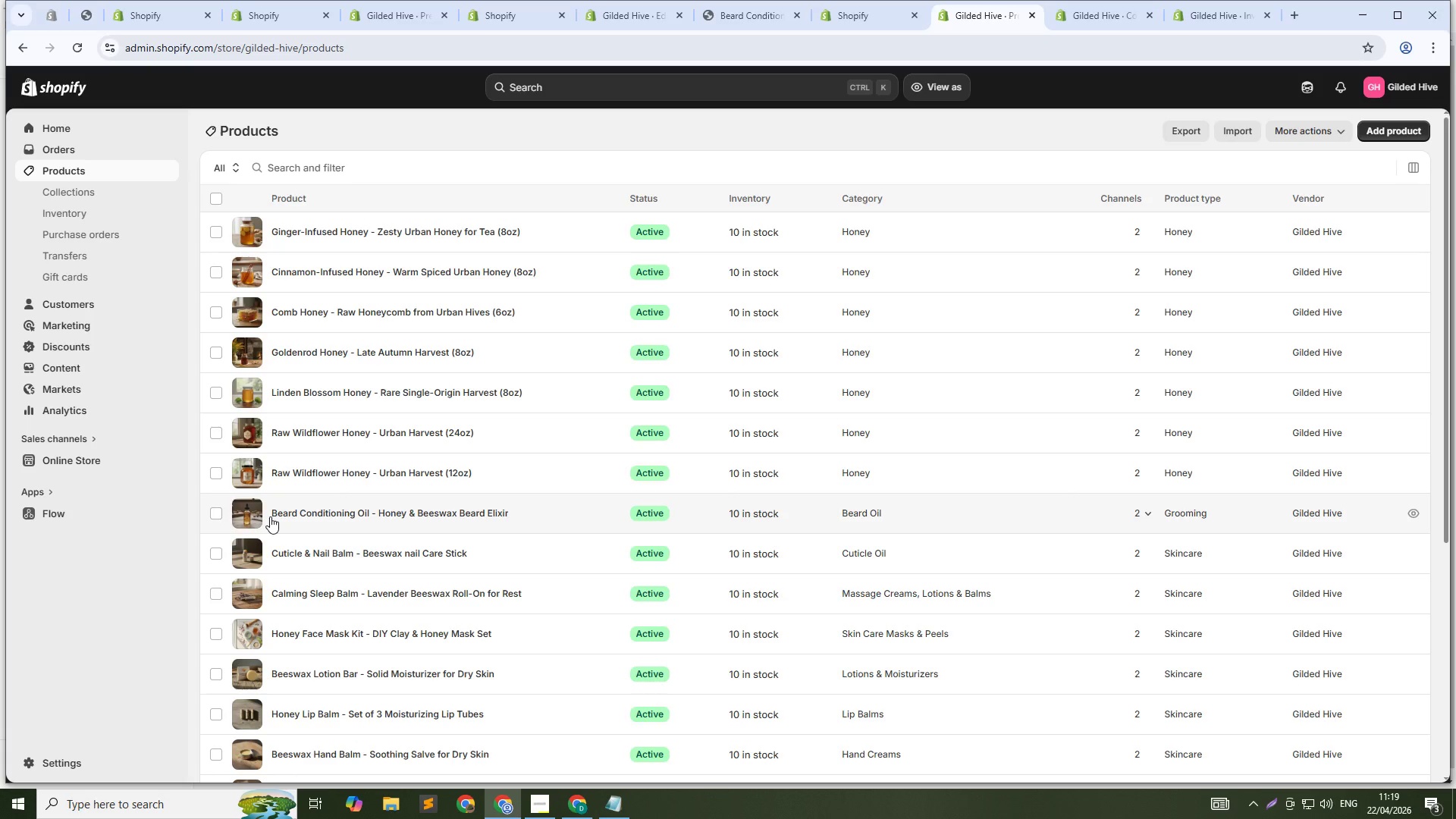 
wait(14.96)
 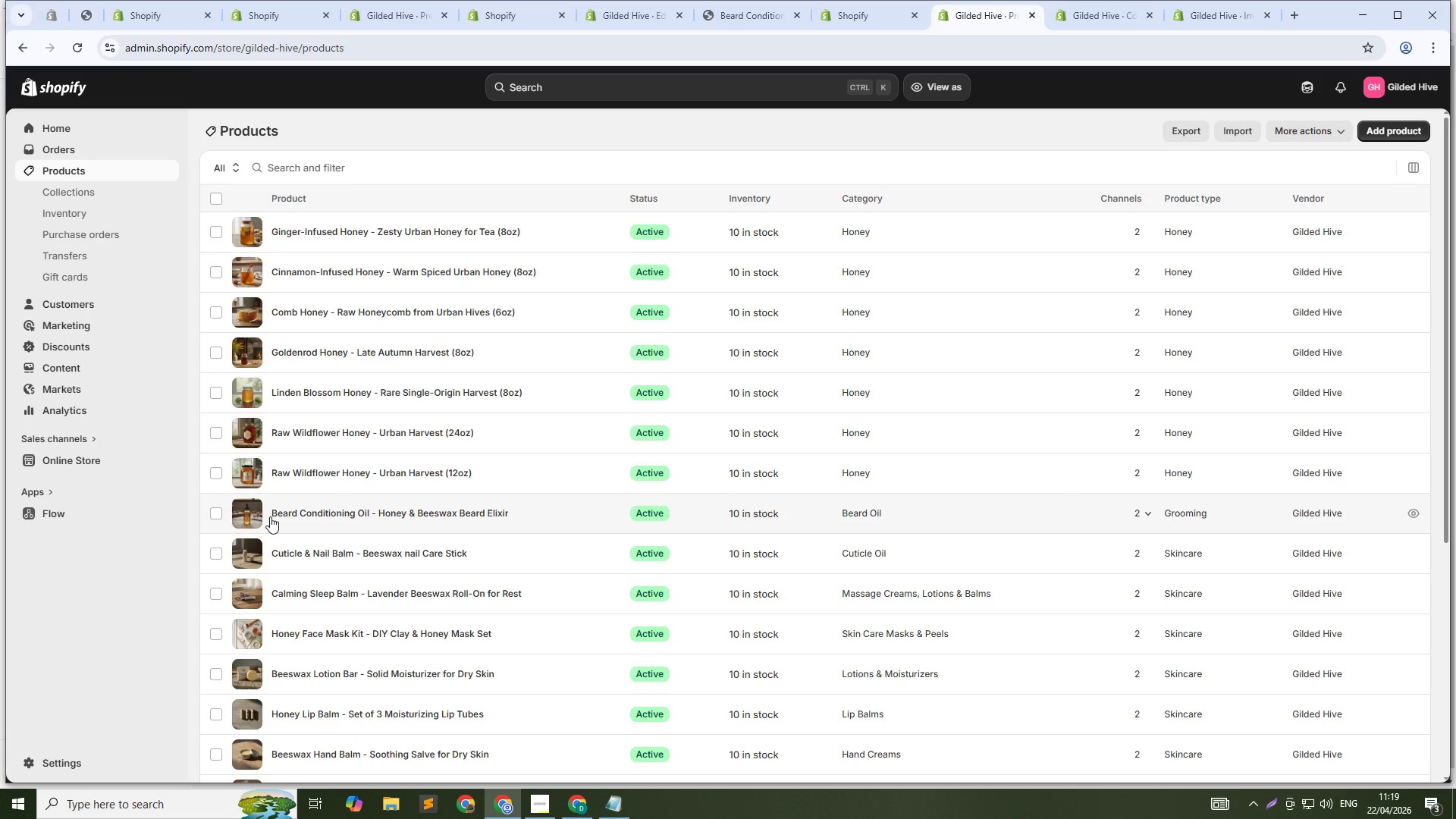 
scroll: coordinate [300, 626], scroll_direction: down, amount: 6.0
 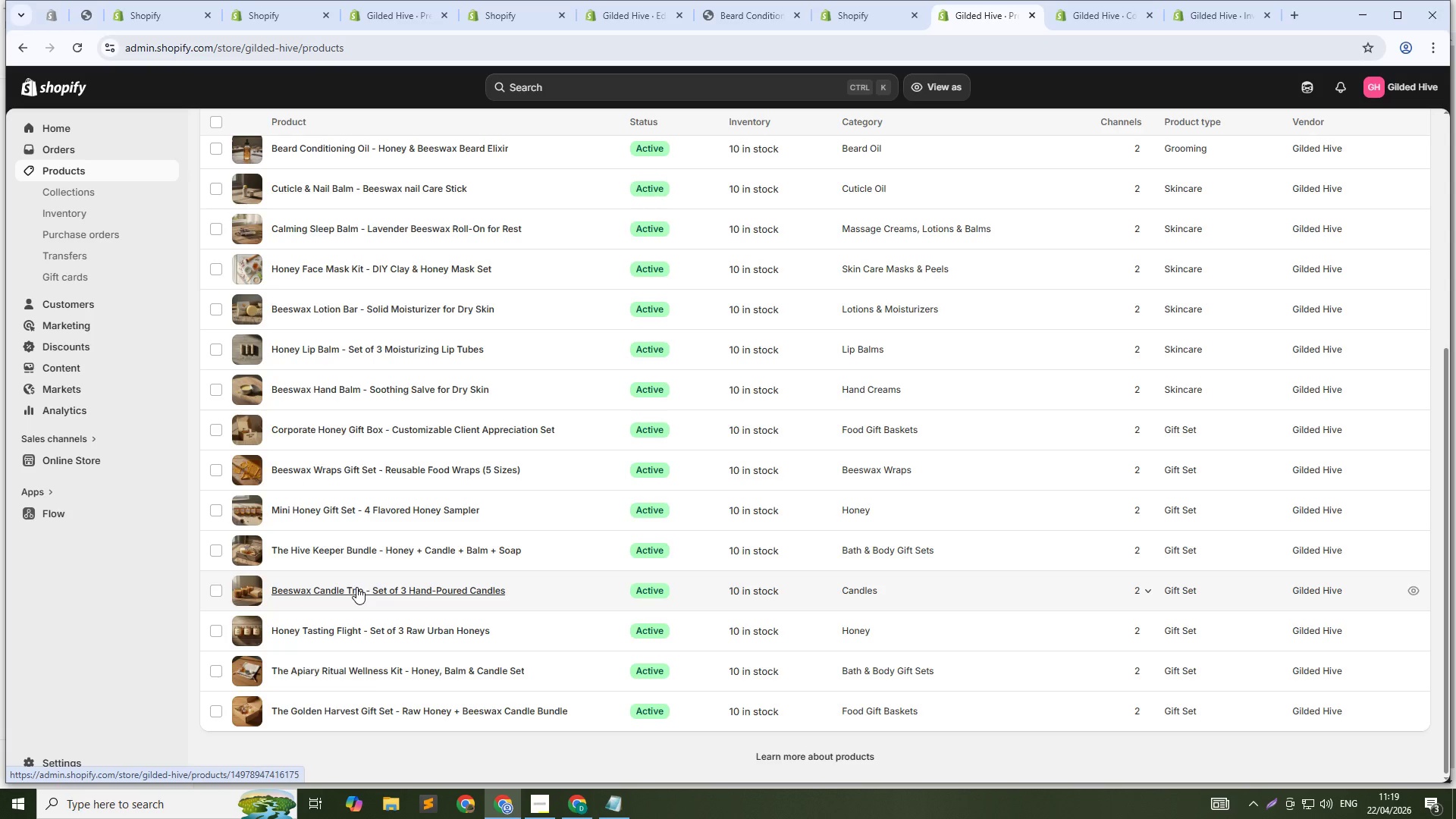 
wait(9.09)
 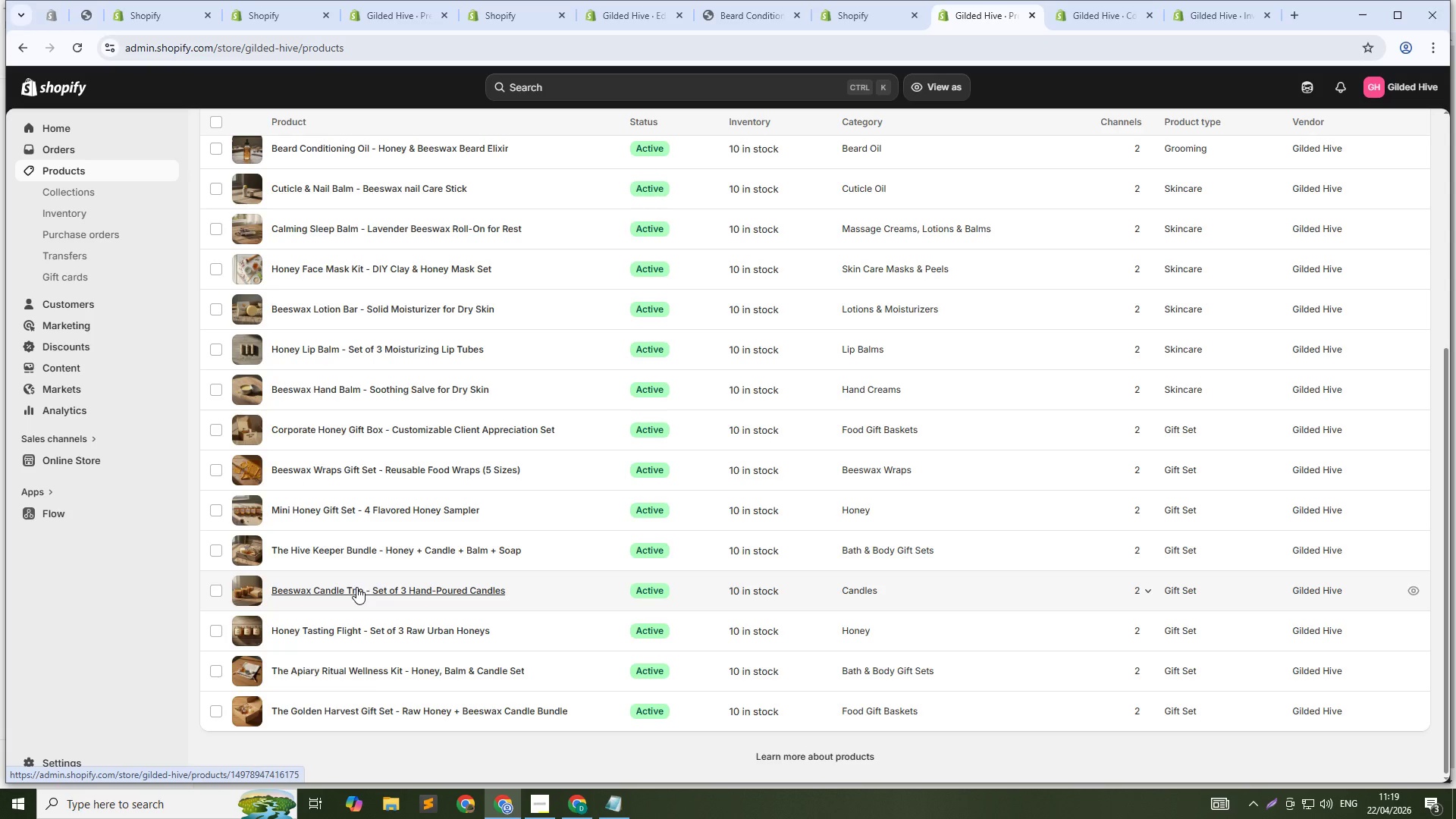 
scroll: coordinate [356, 601], scroll_direction: down, amount: 3.0
 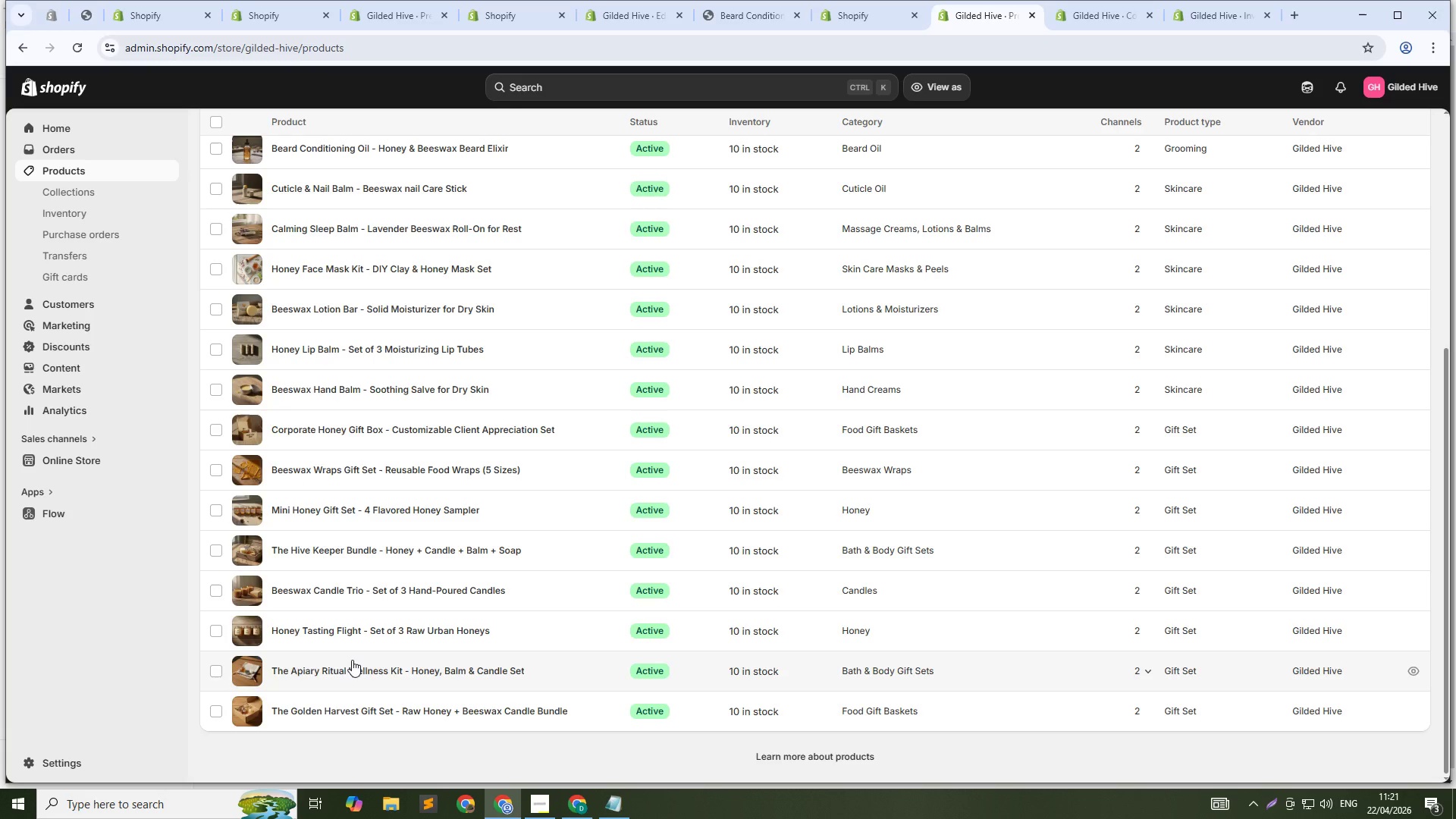 
wait(99.55)
 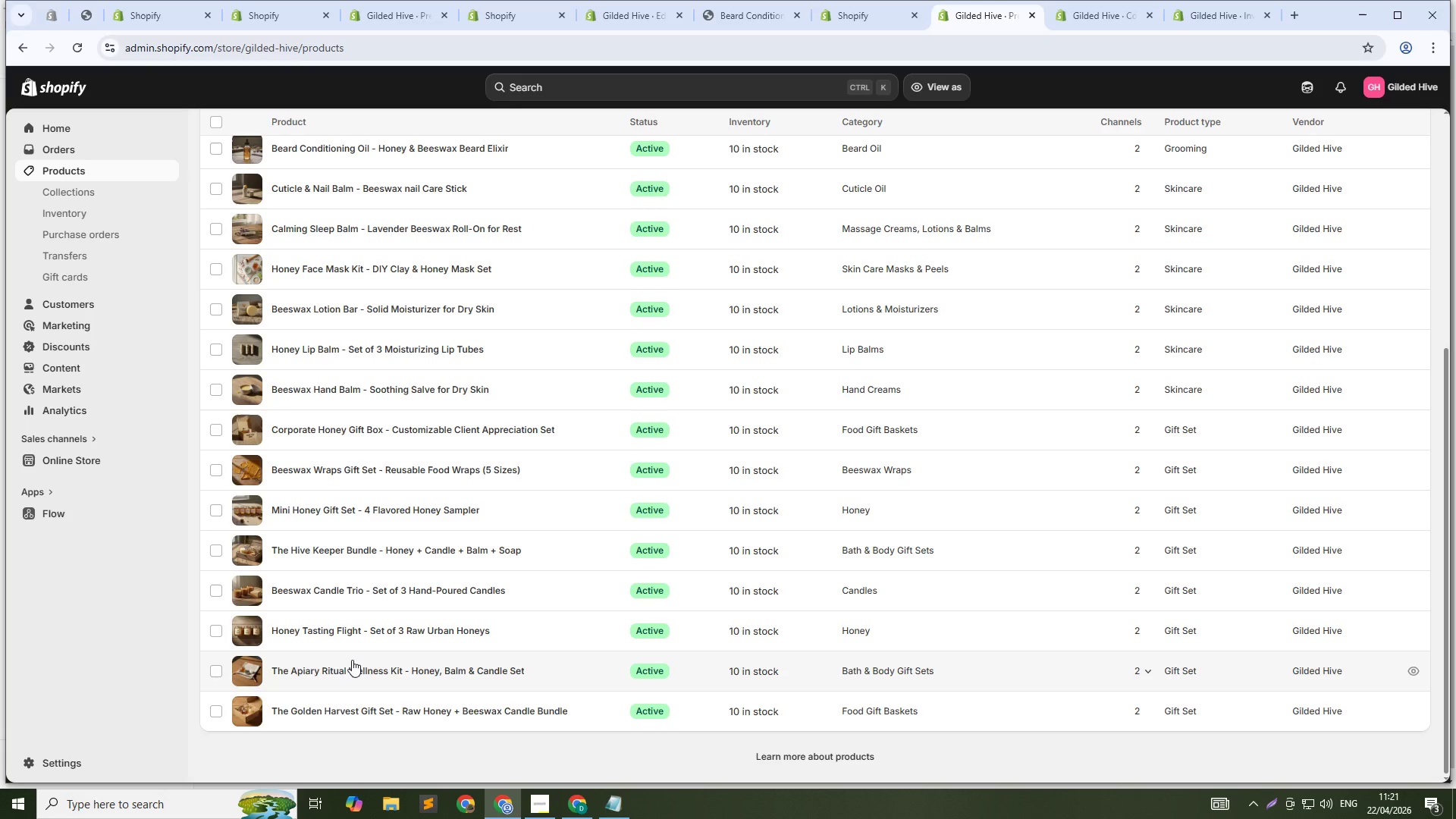 
scroll: coordinate [421, 291], scroll_direction: up, amount: 8.0
 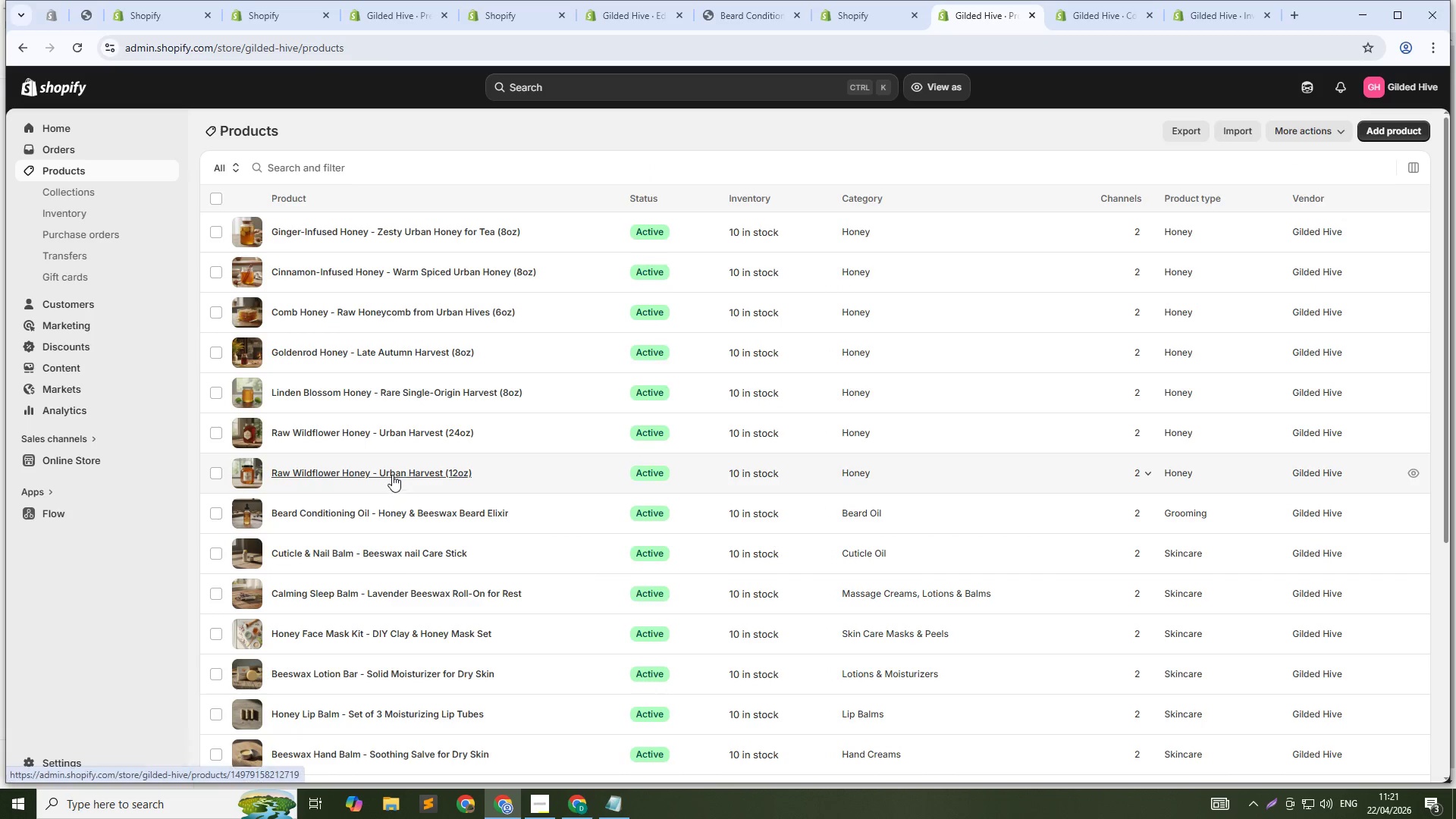 
left_click([393, 472])
 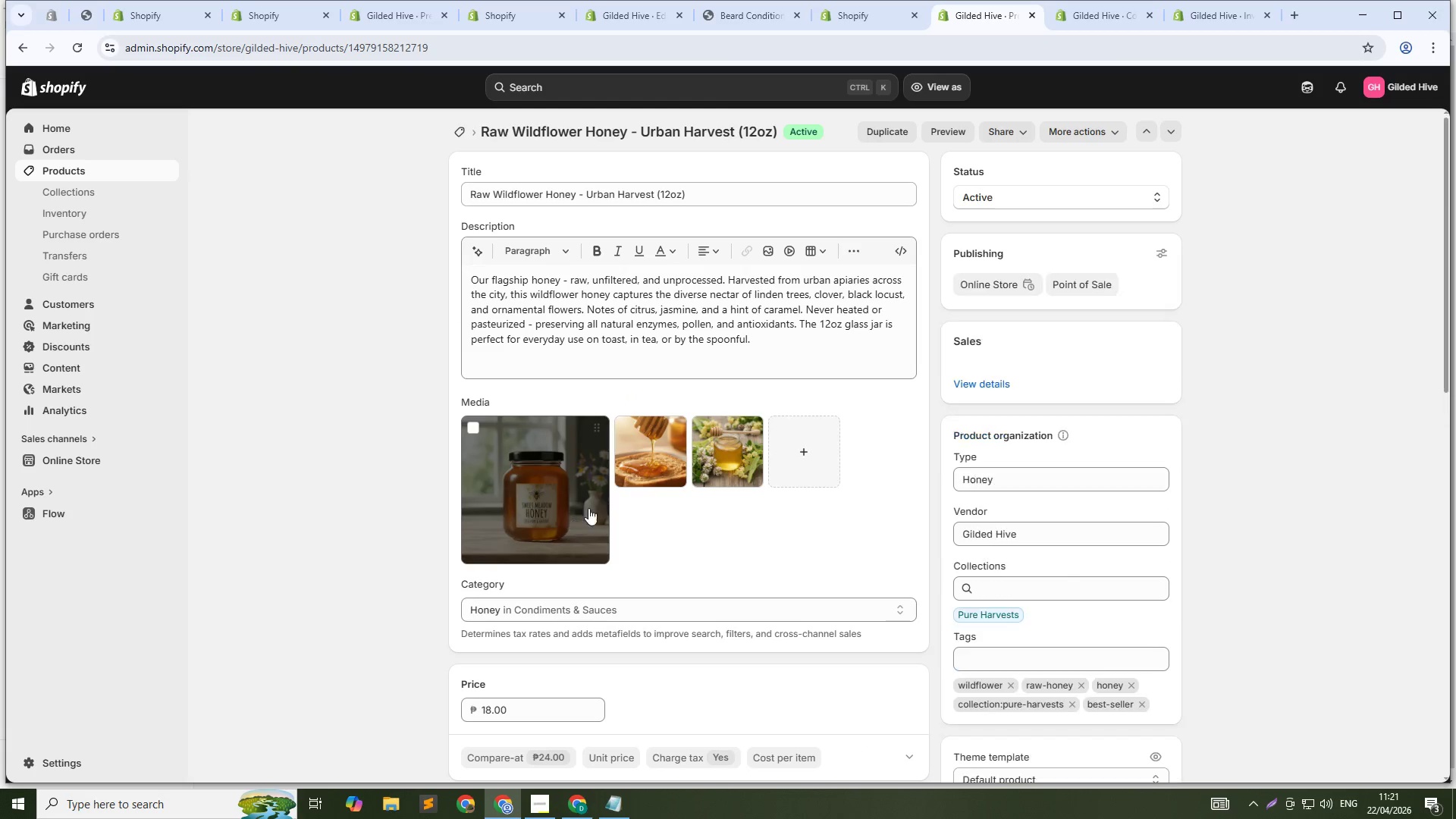 
left_click([572, 319])
 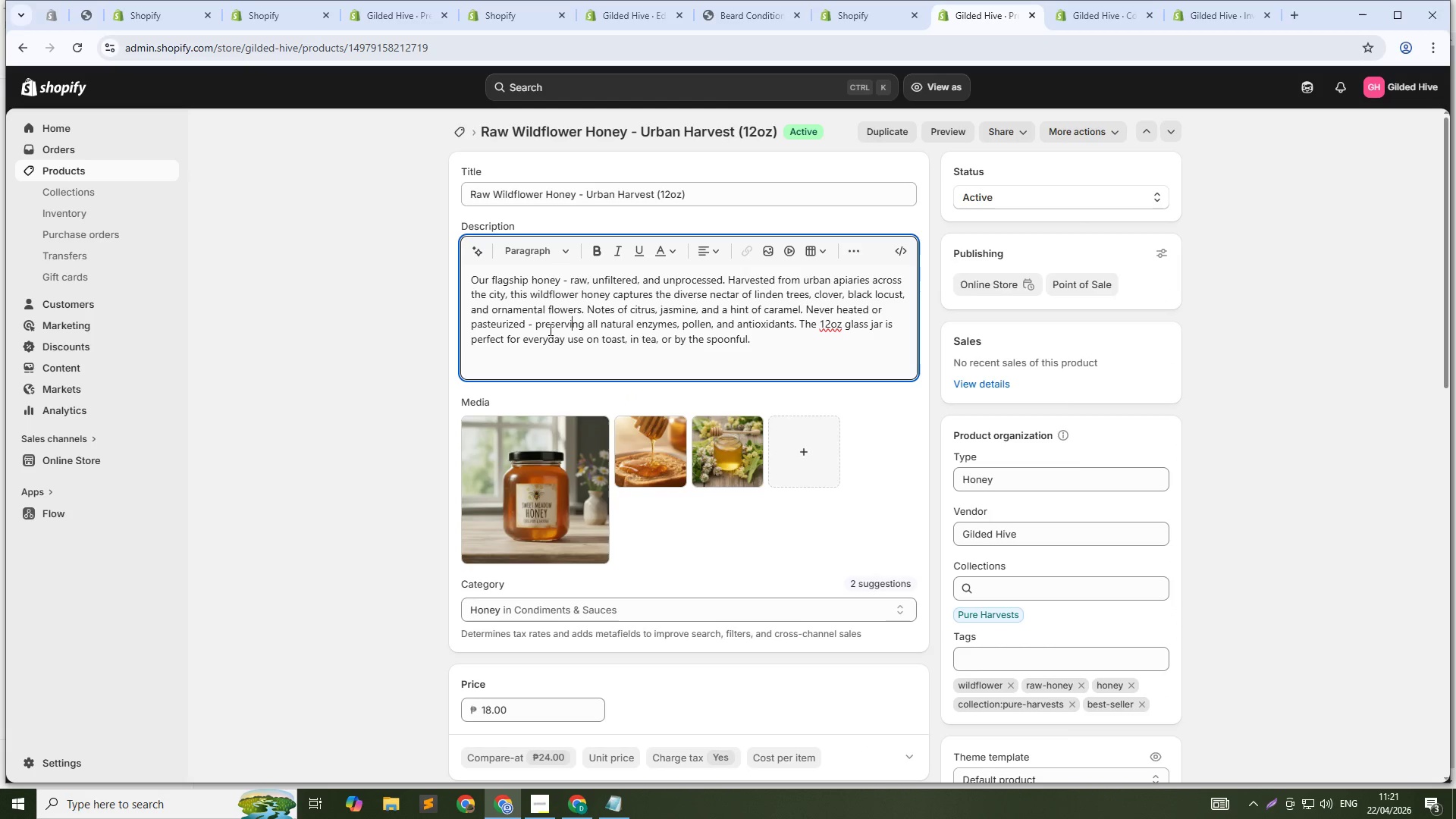 
key(Control+A)
 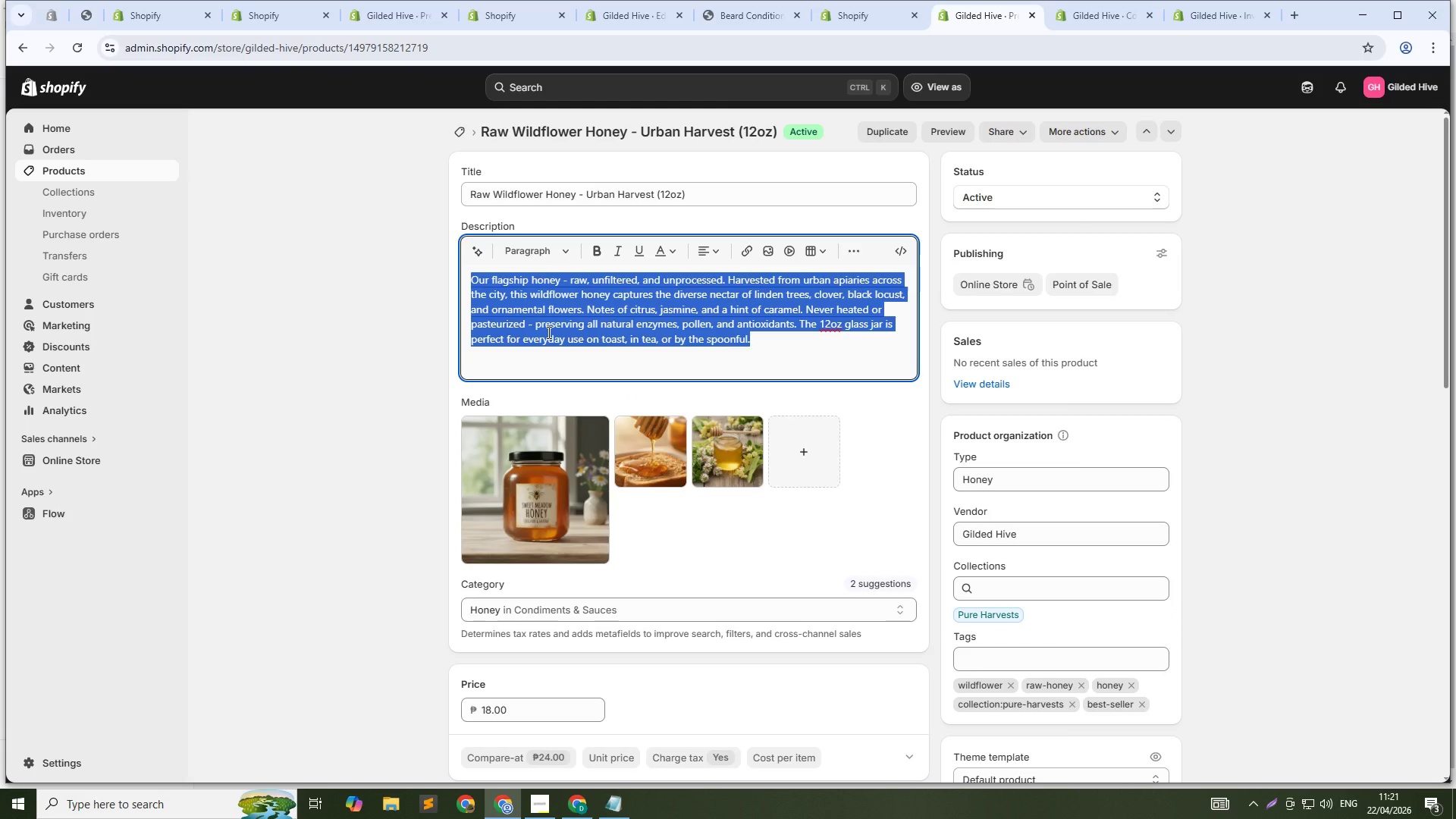 
type(A liquid gold meditation. Our raw wildflower honey is harvested from urban apiaries perched atop city rooftops, where bees forage on linden trees, clower, black locust, and oranamen)
 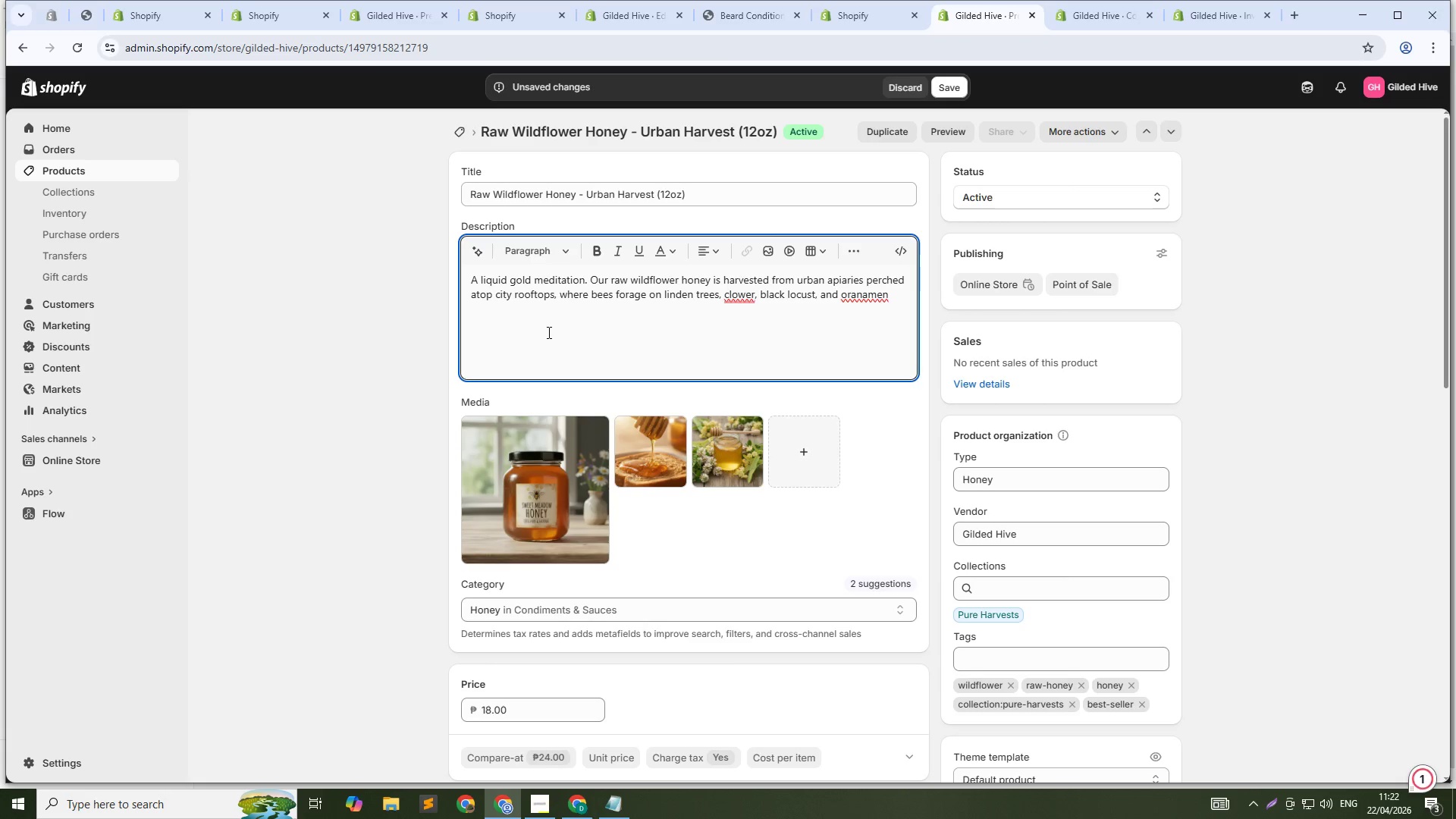 
hold_key(key=ArrowLeft, duration=1.44)
 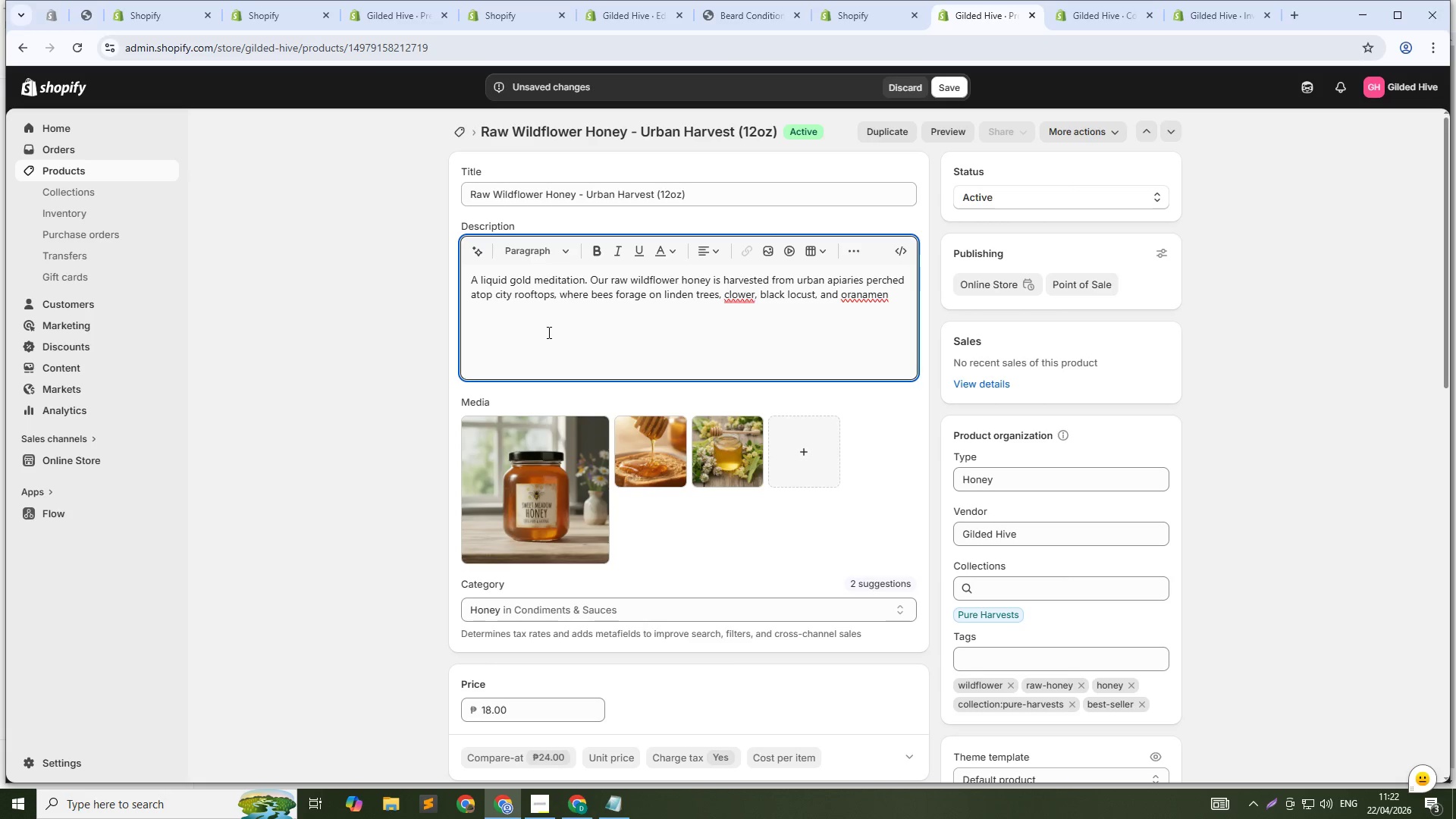 
key(V)
 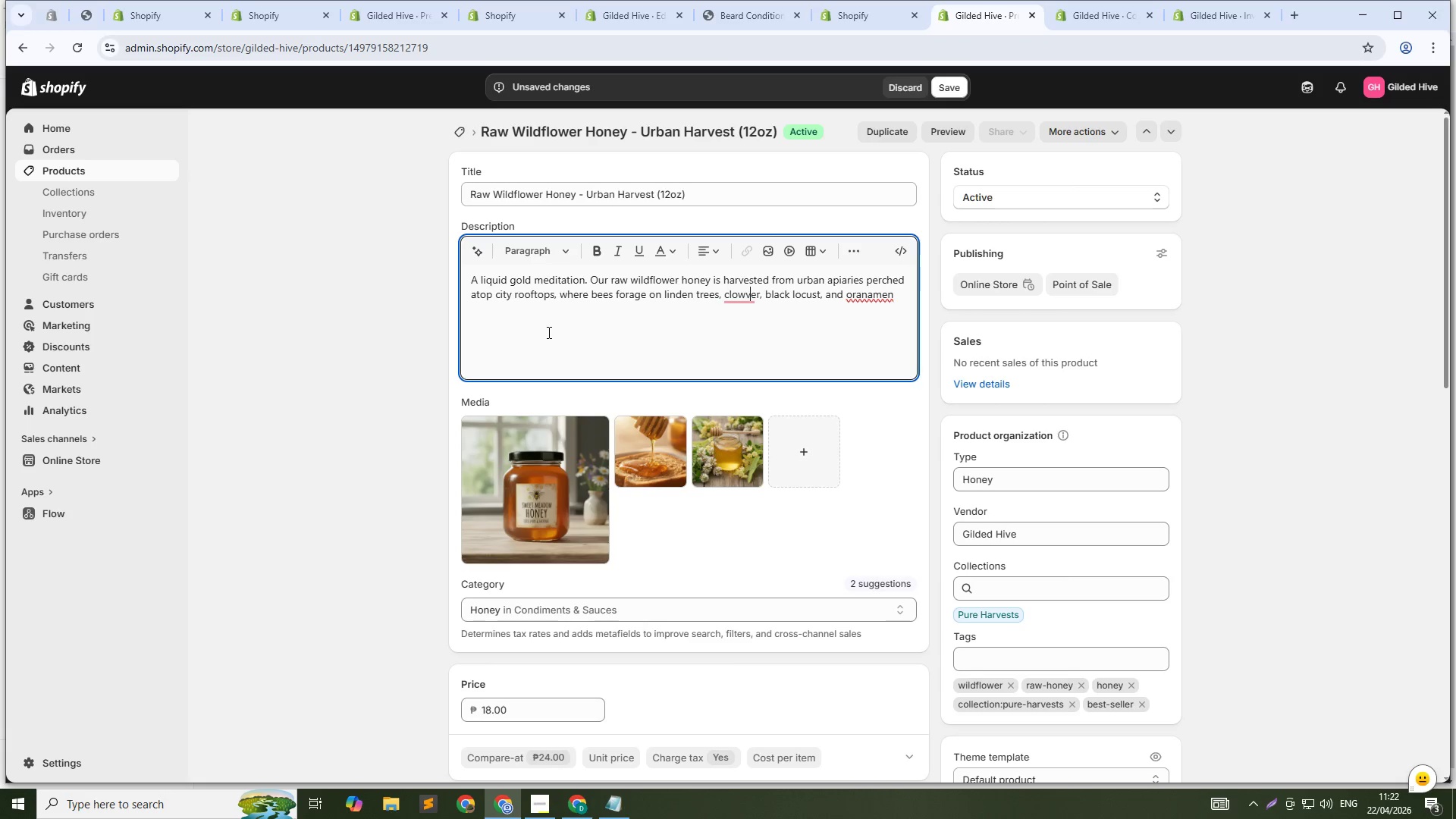 
key(ArrowDown)
 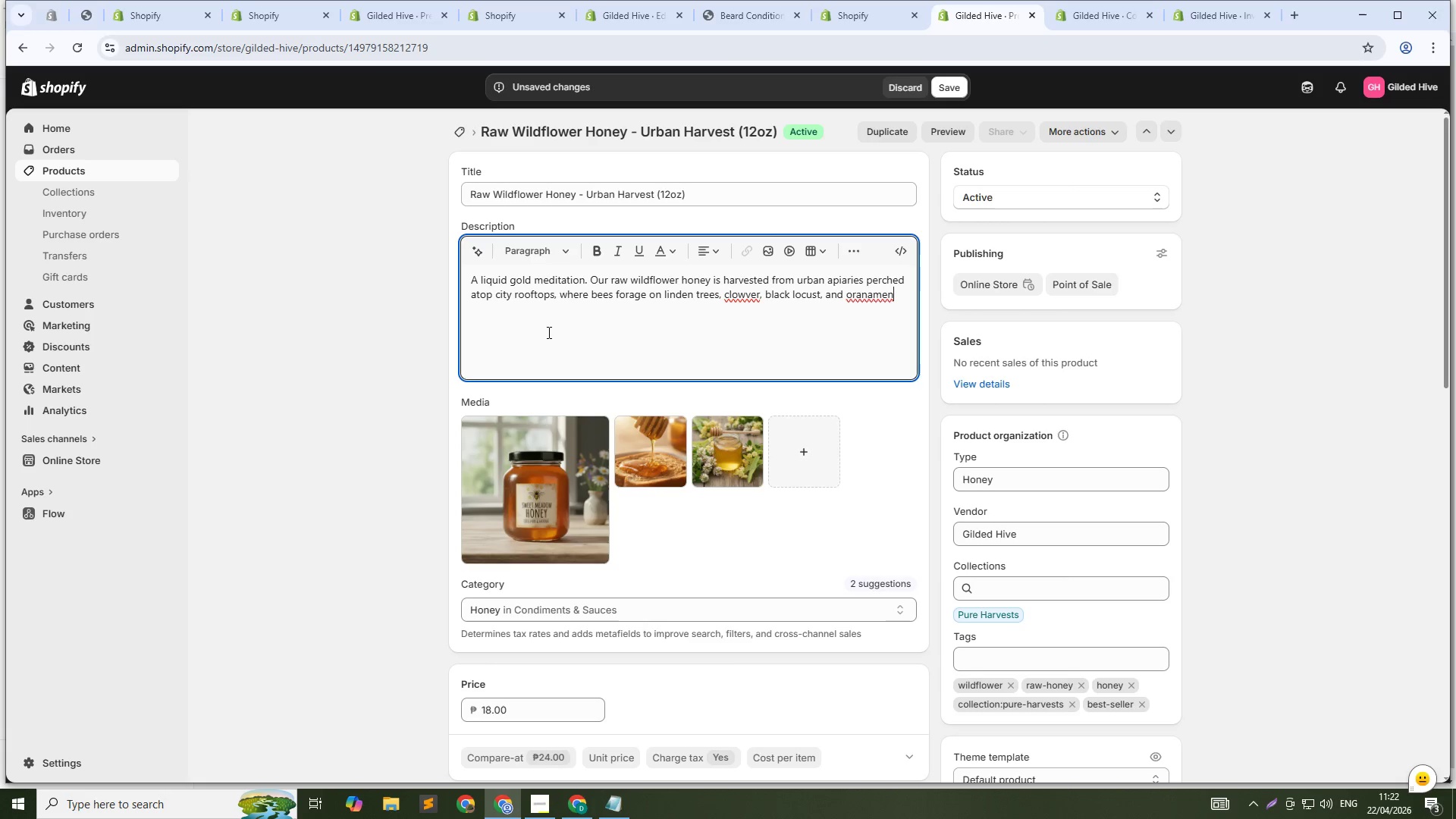 
key(ArrowLeft)
 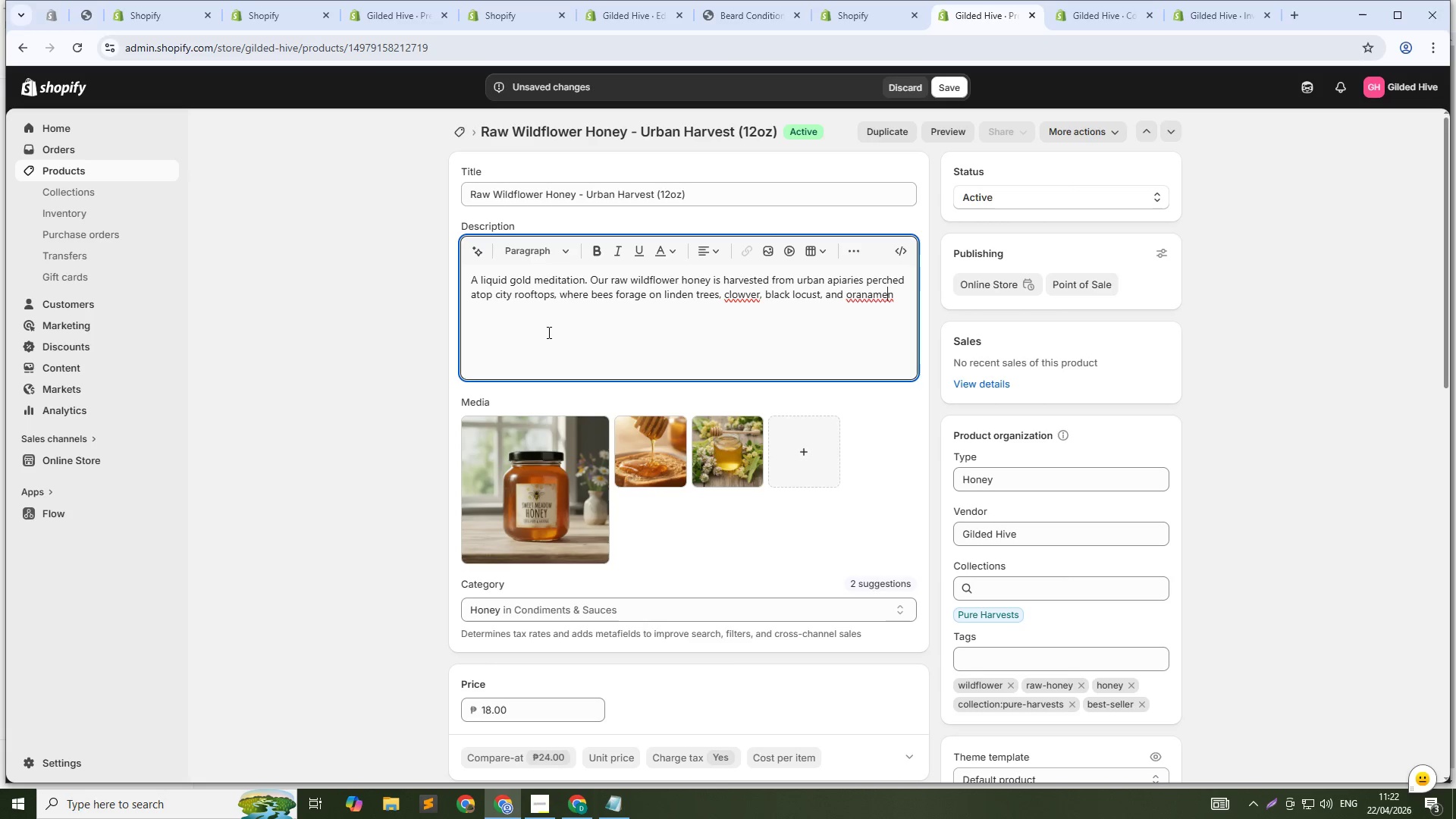 
key(Control+Z)
 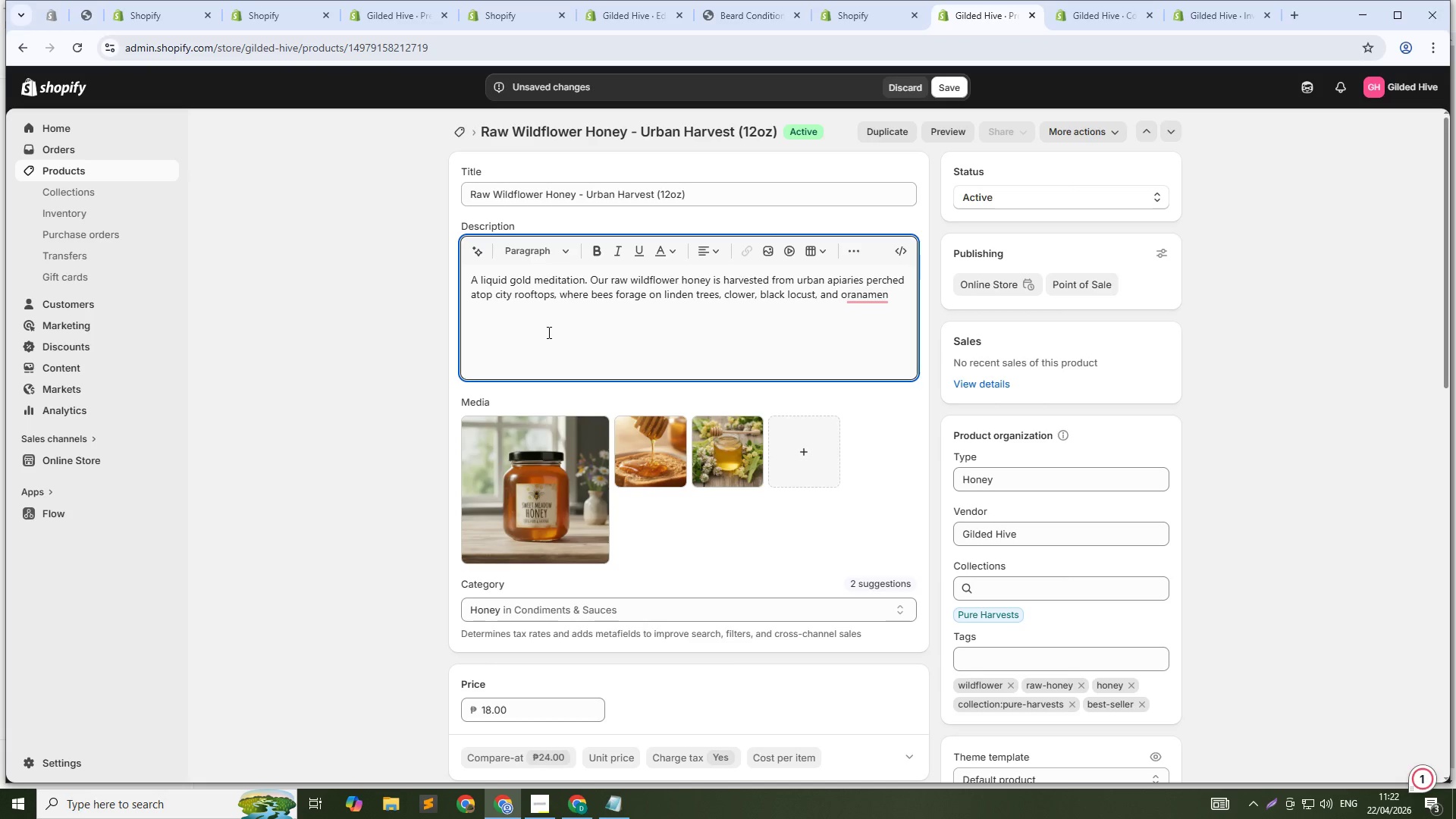 
key(Backspace)
 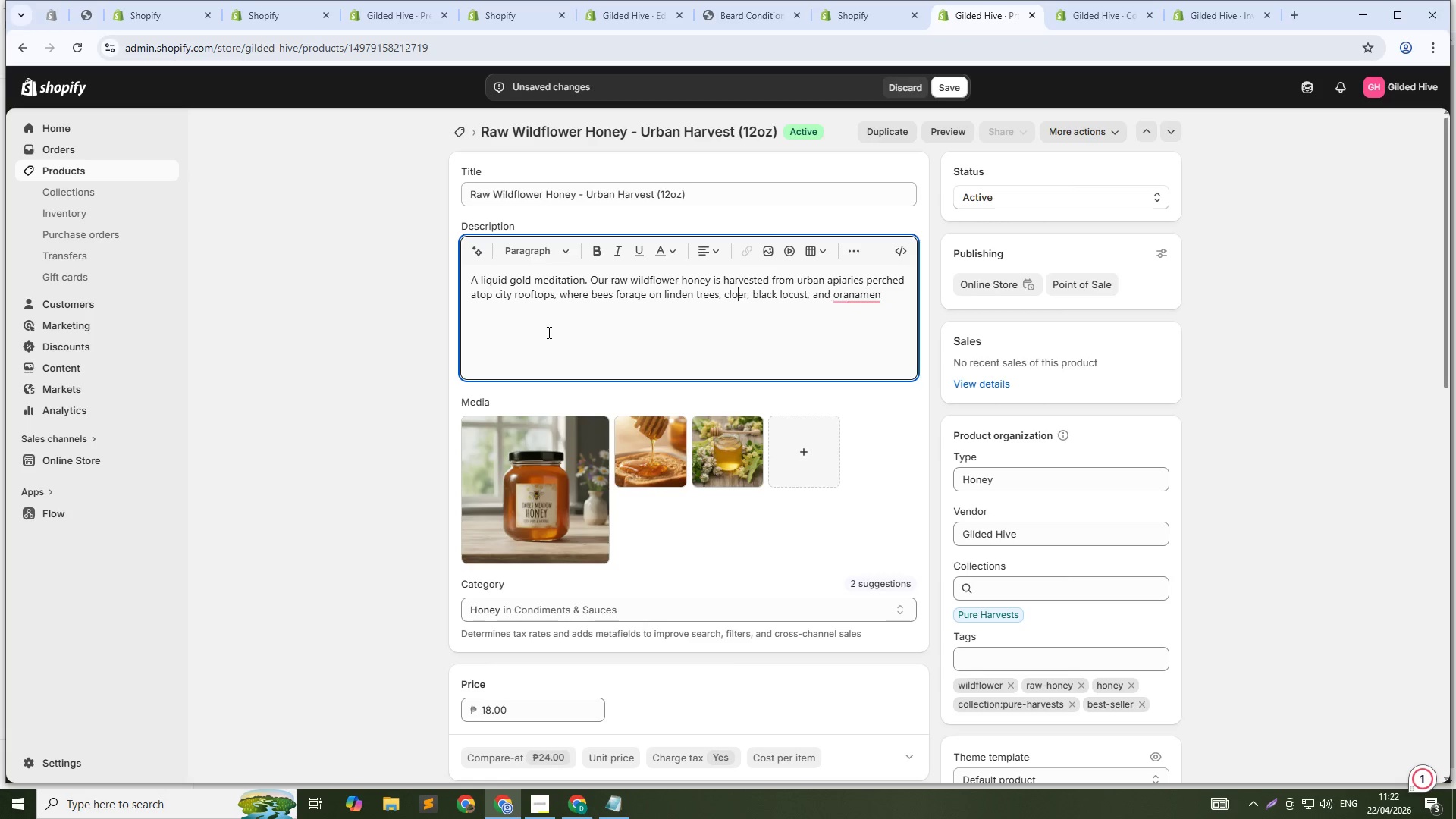 
key(V)
 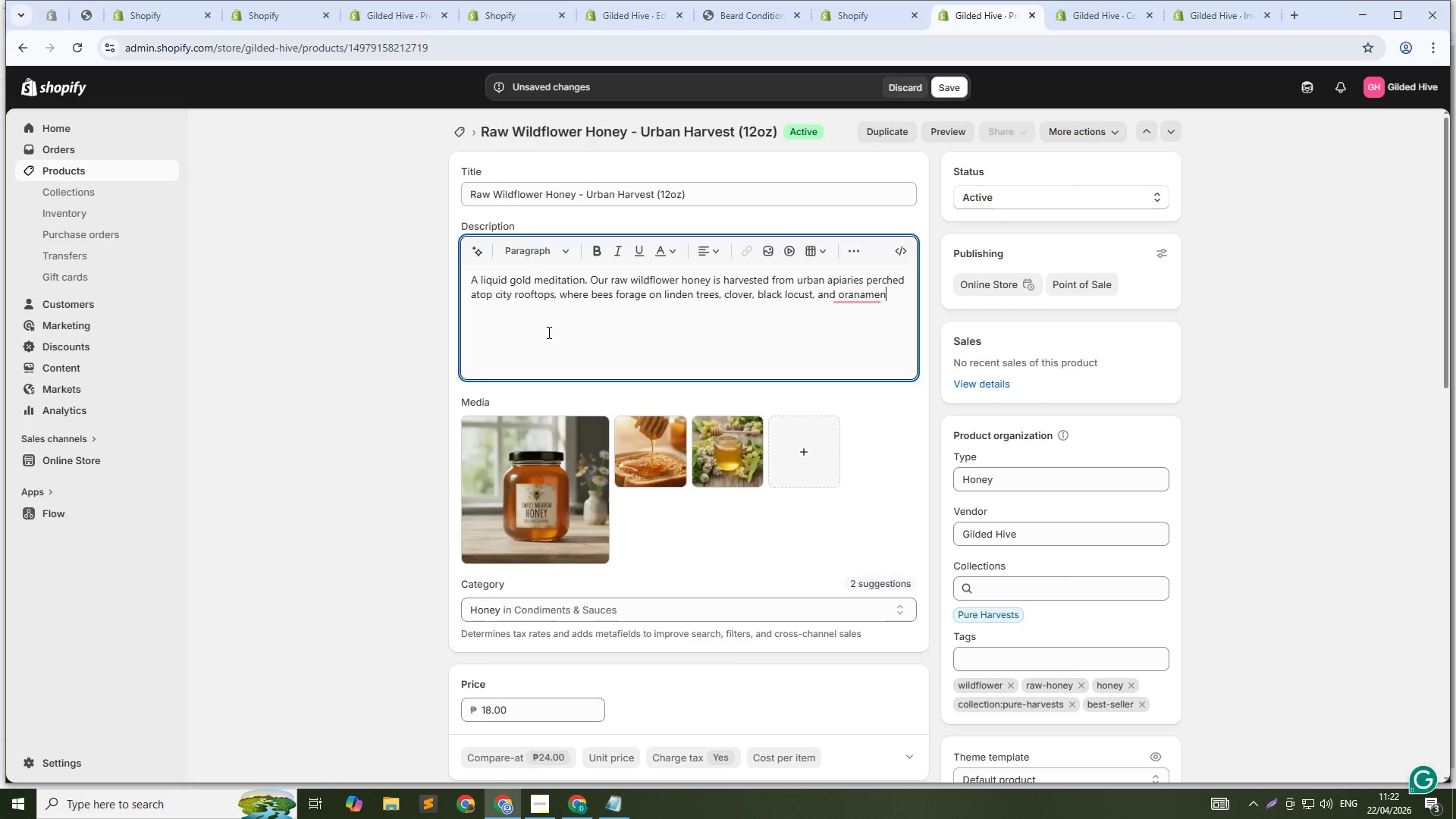 
key(ArrowDown)
 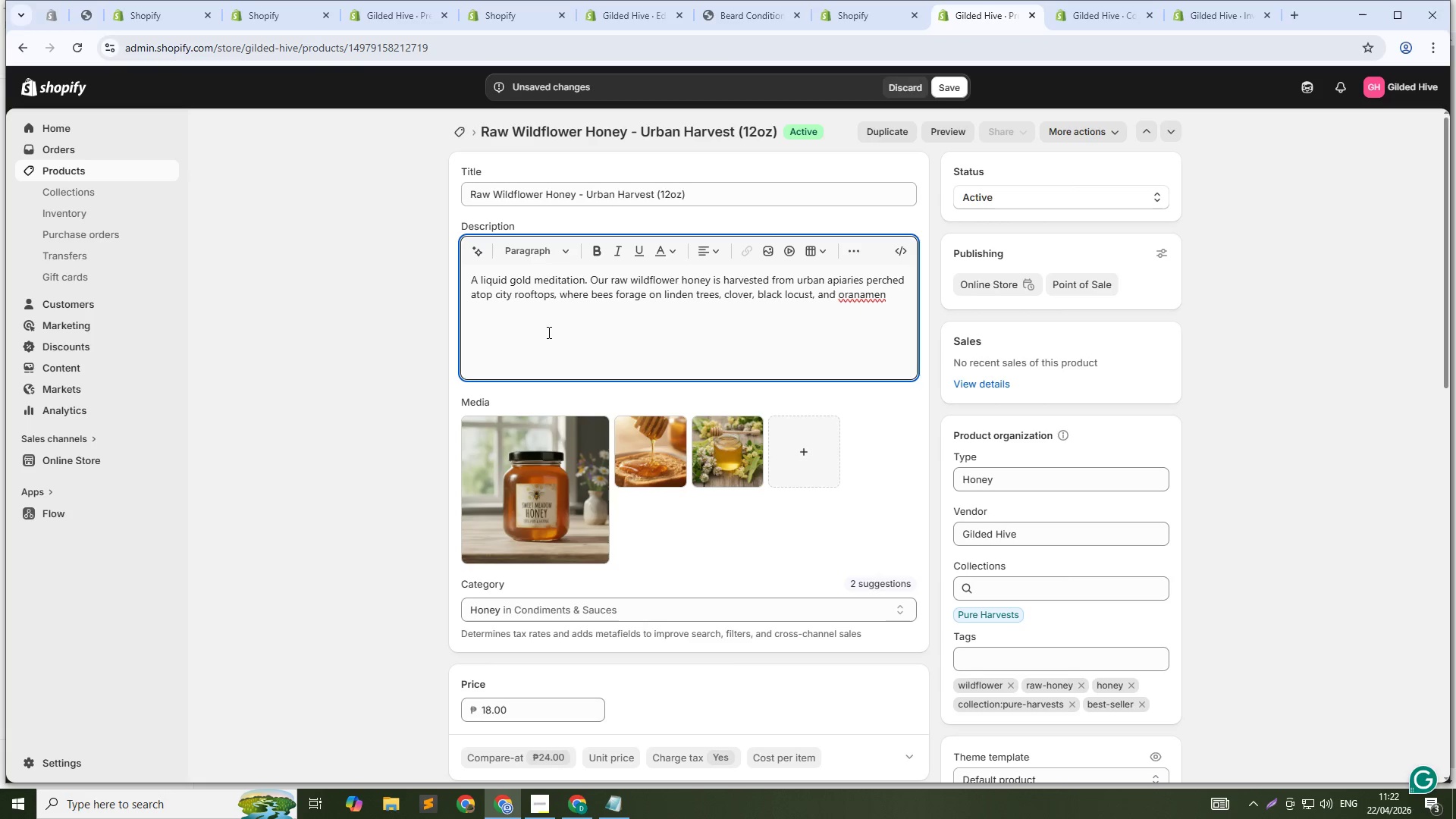 
type(tal gardens. The result is a honey of extraordinary complexir)
key(Backspace)
type(ty - opening )
 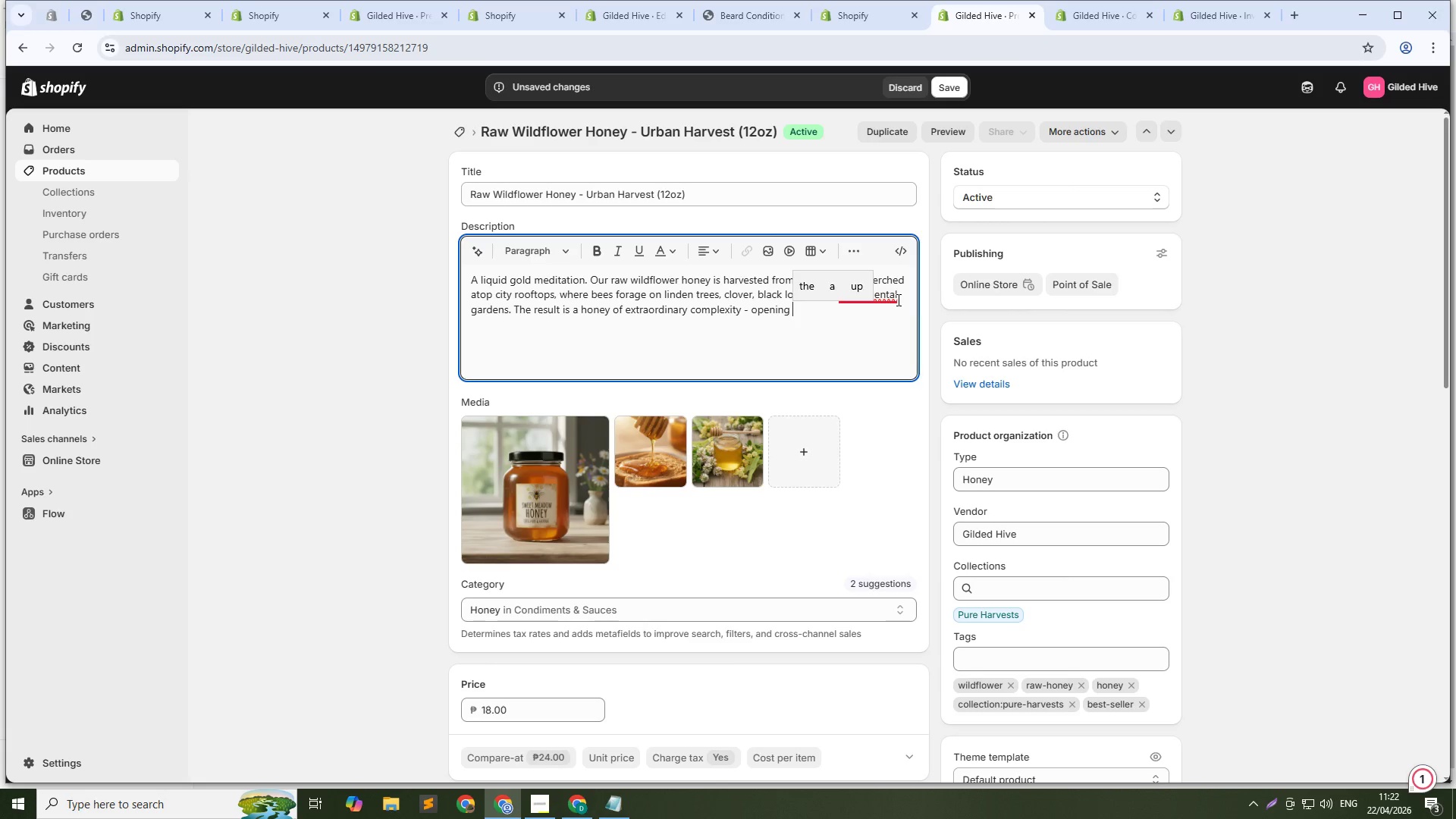 
left_click([897, 293])
 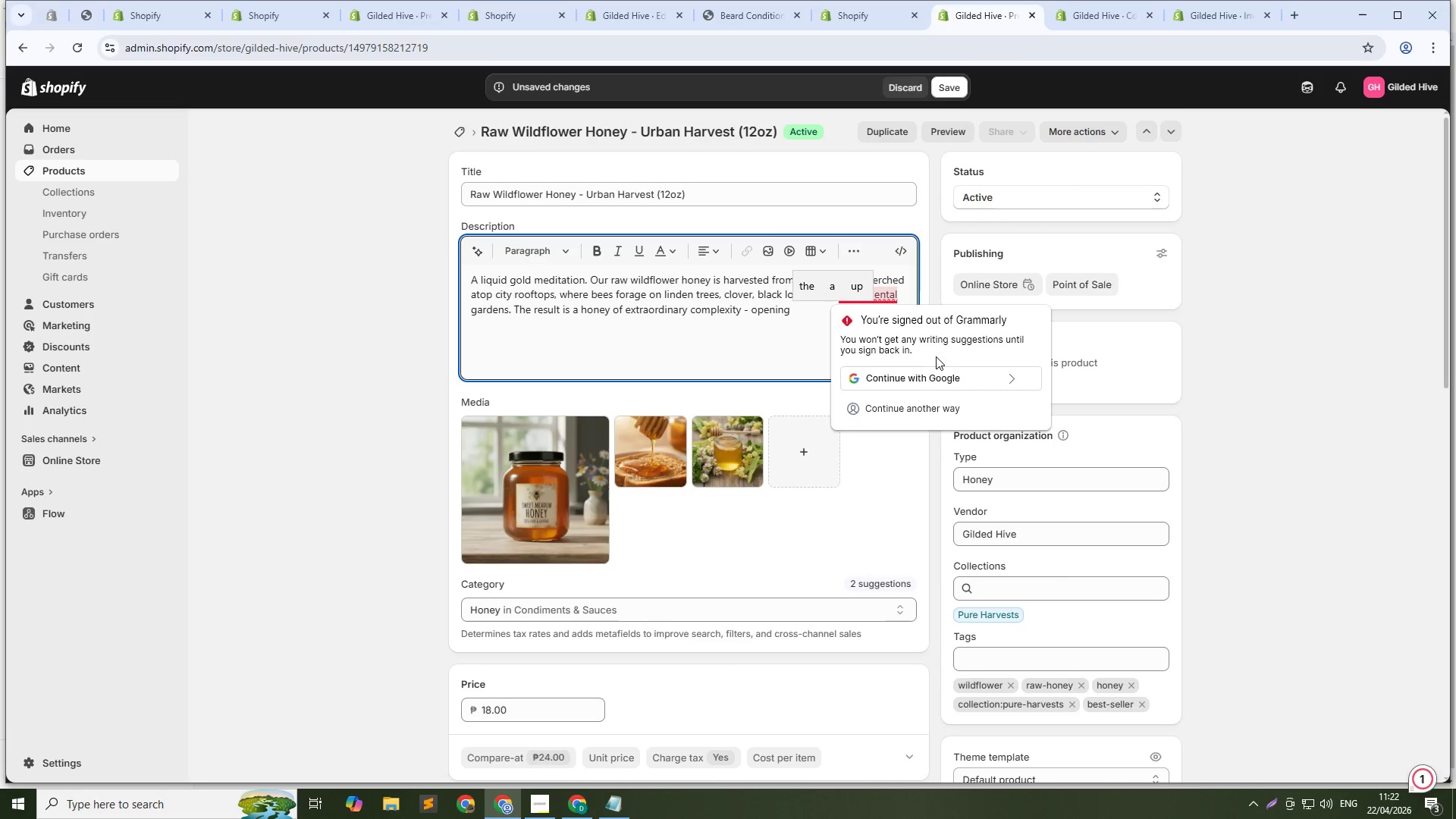 
key(Backspace)
 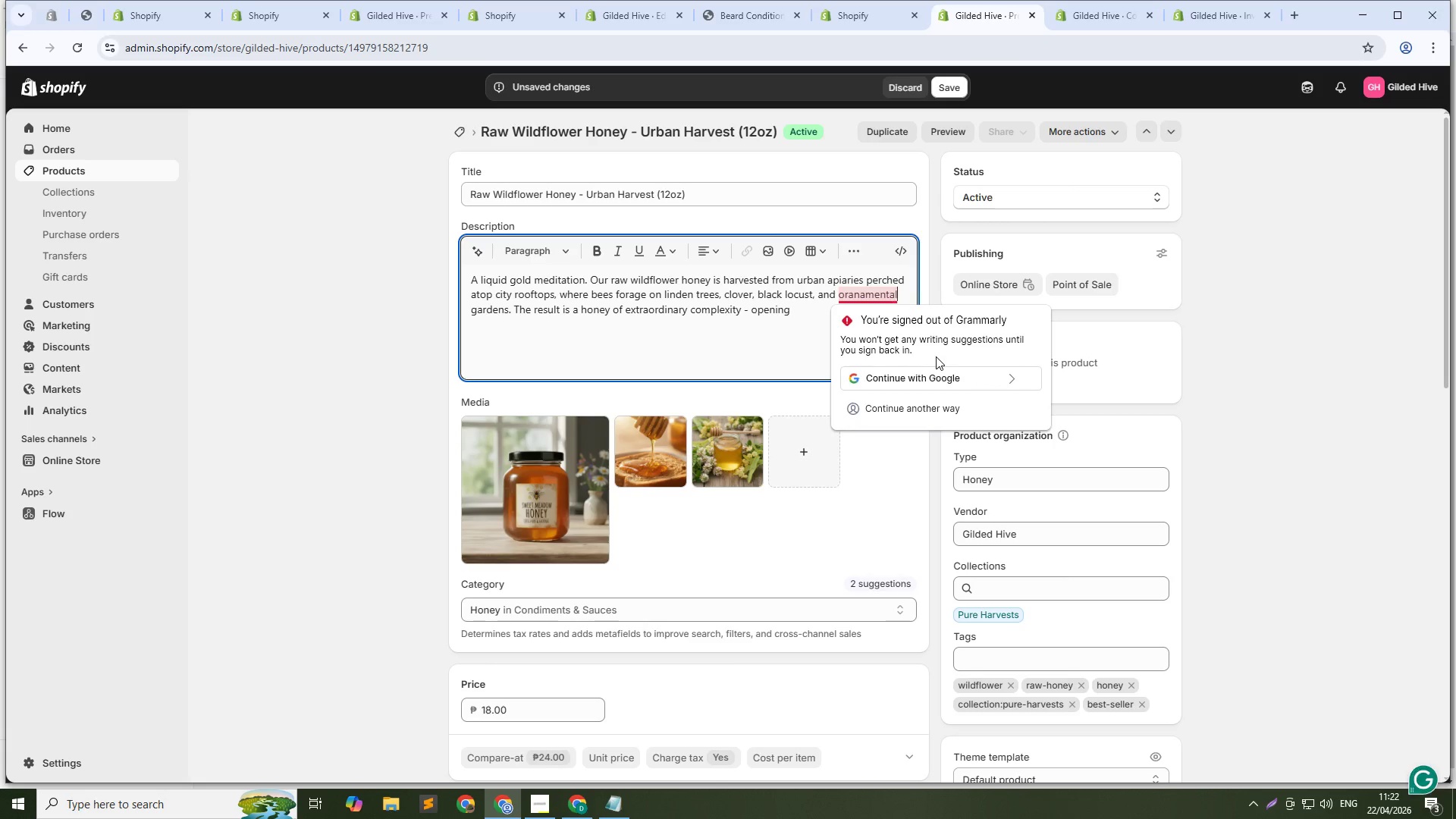 
key(L)
 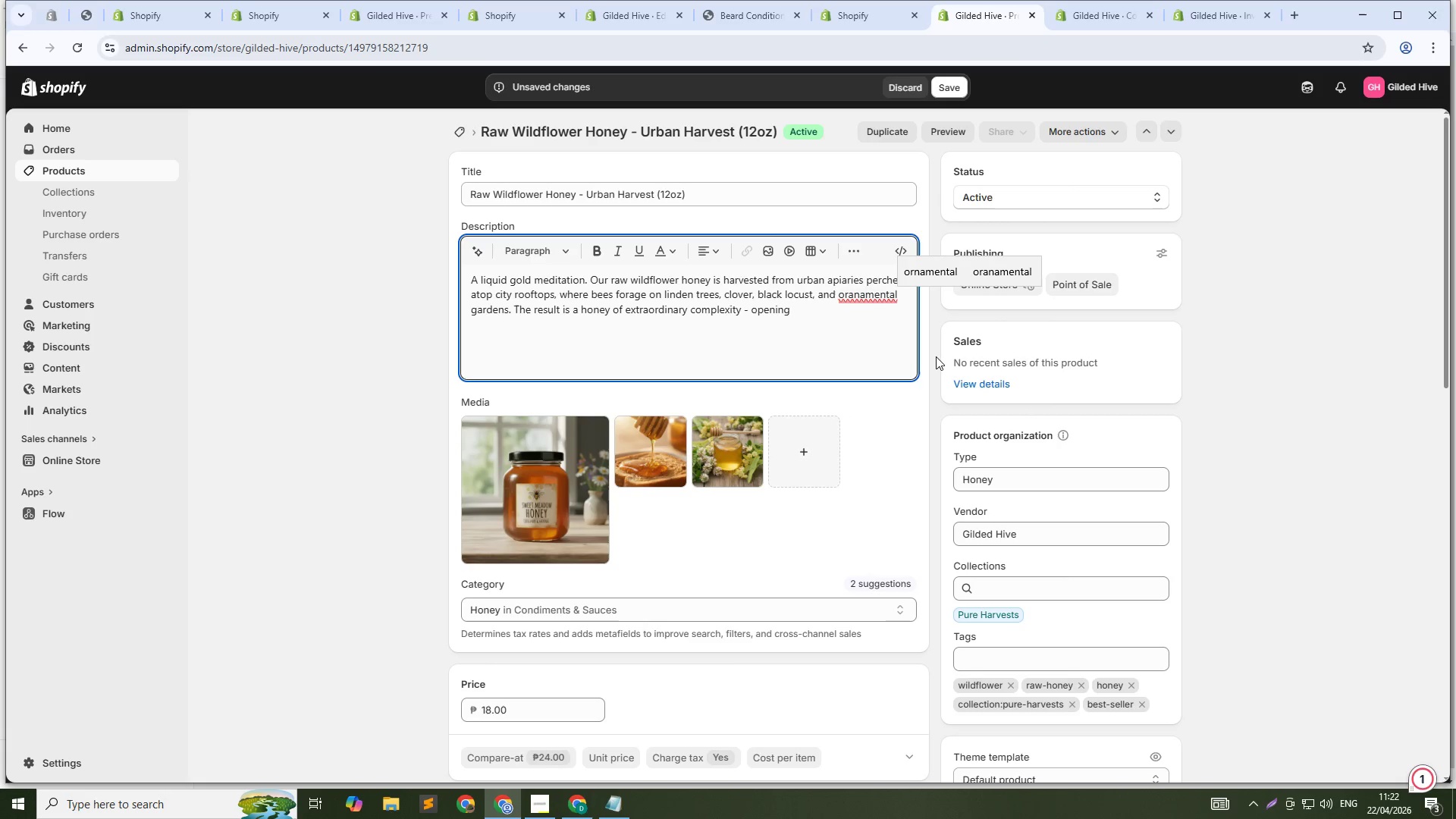 
hold_key(key=ArrowLeft, duration=0.88)
 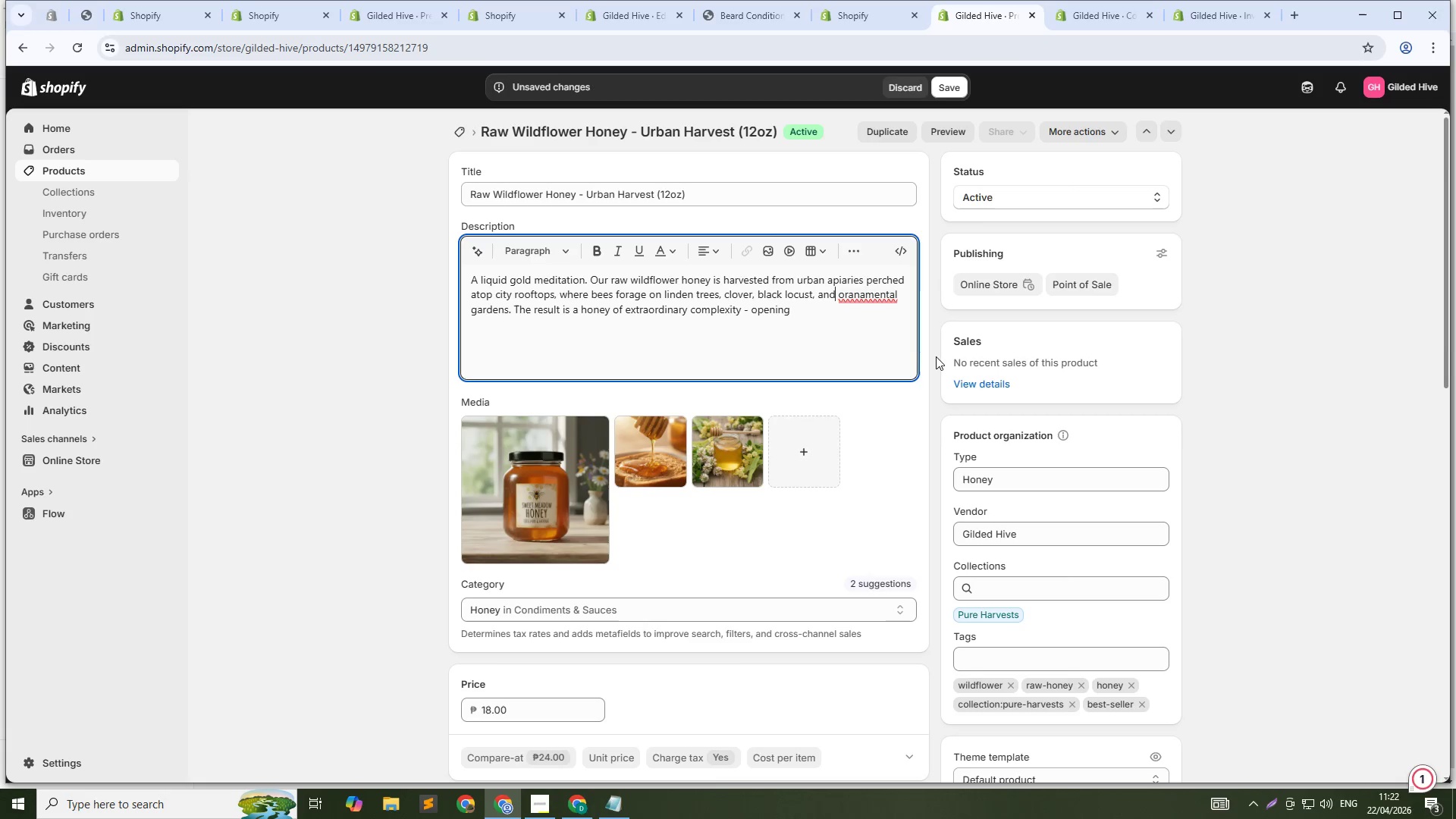 
key(ArrowRight)
 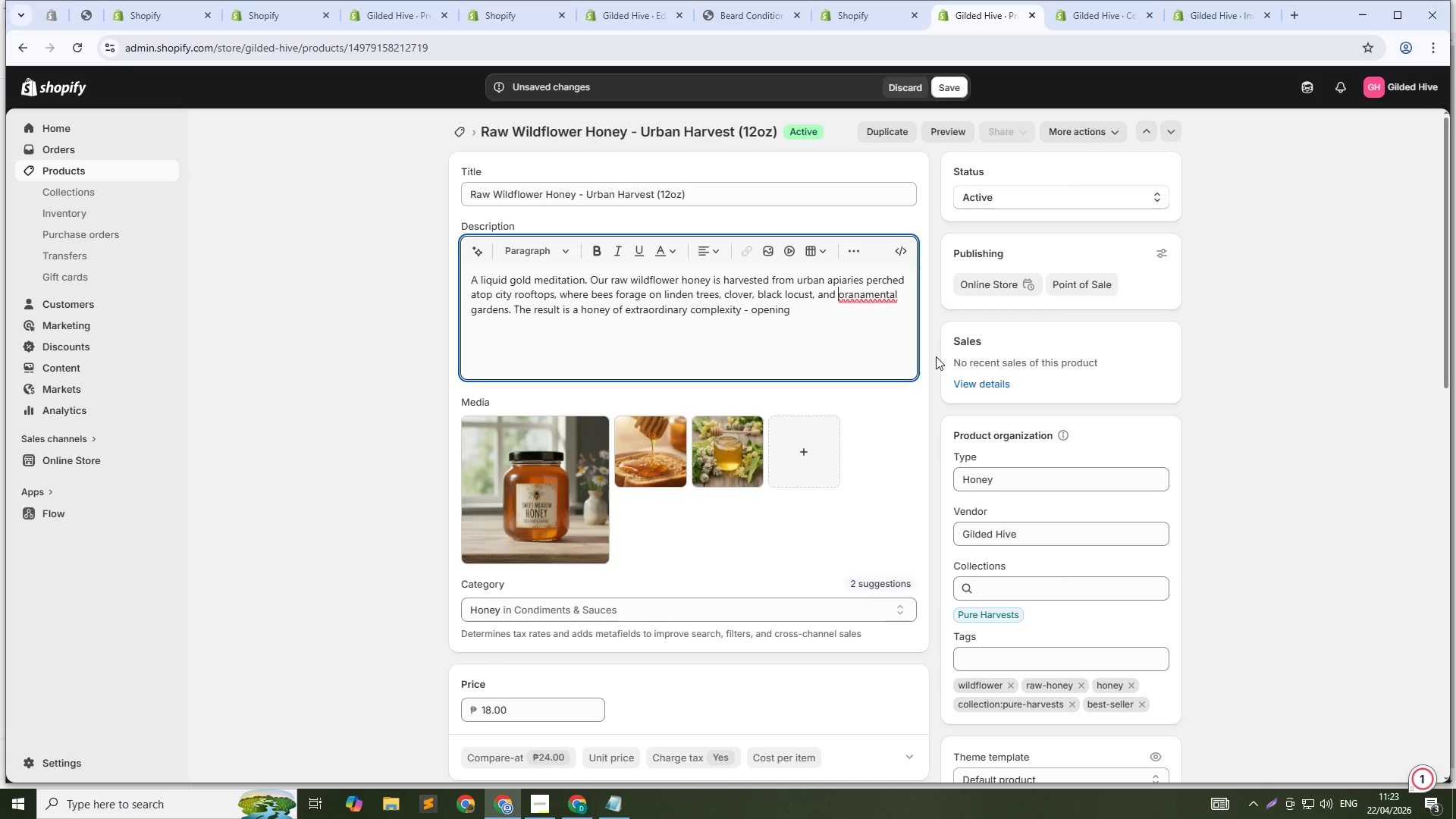 
key(ArrowRight)
 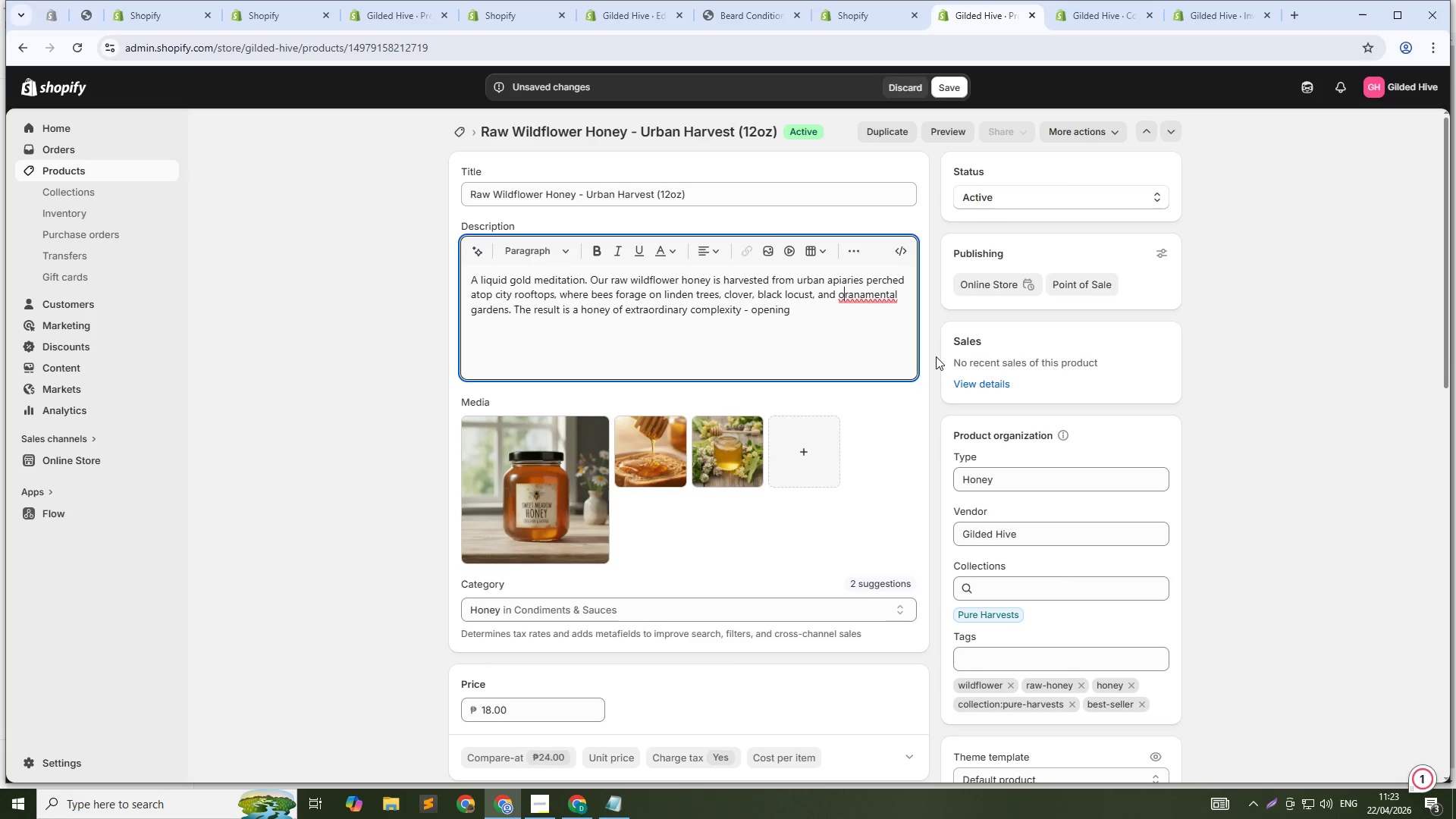 
key(ArrowRight)
 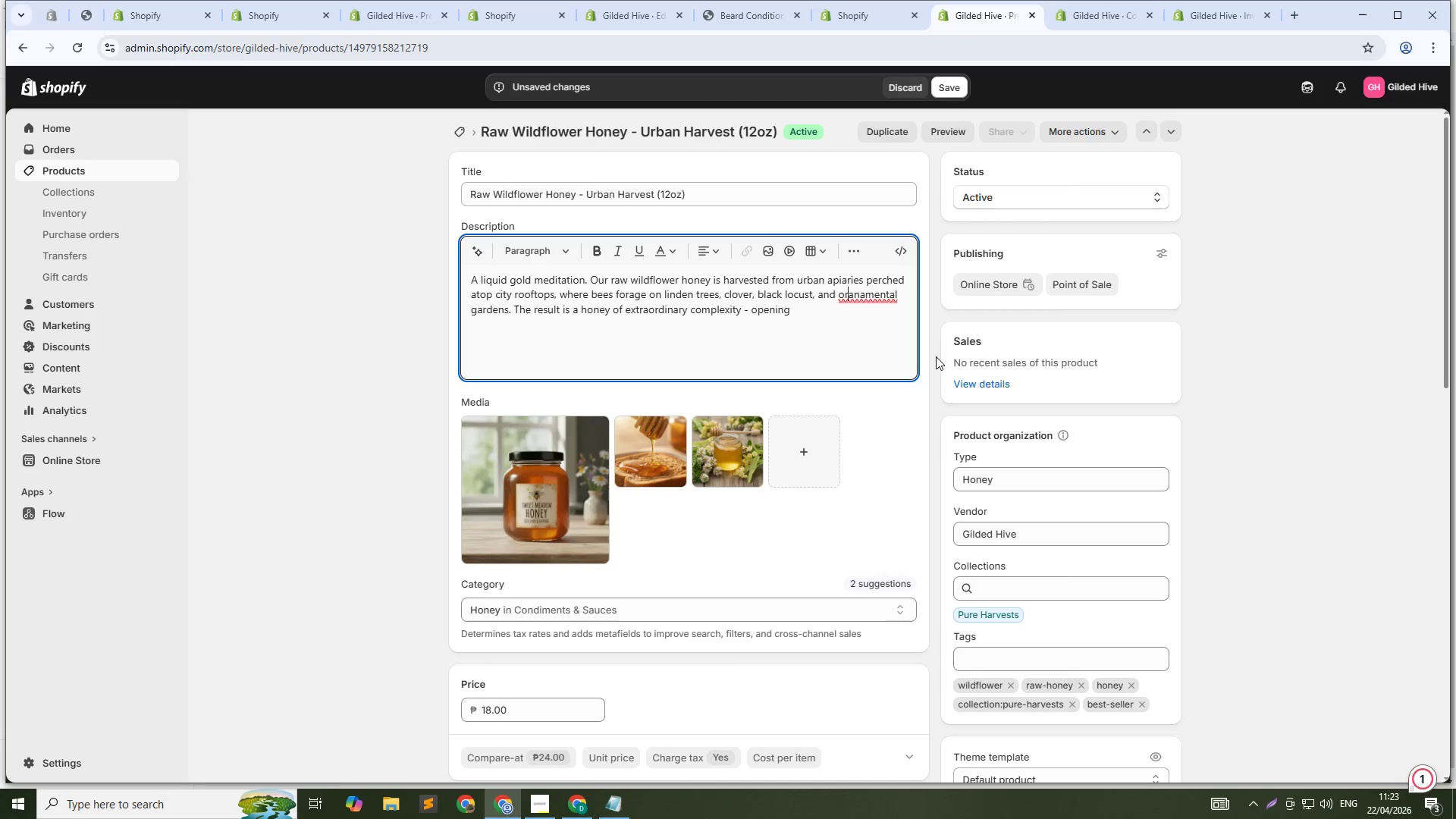 
key(ArrowRight)
 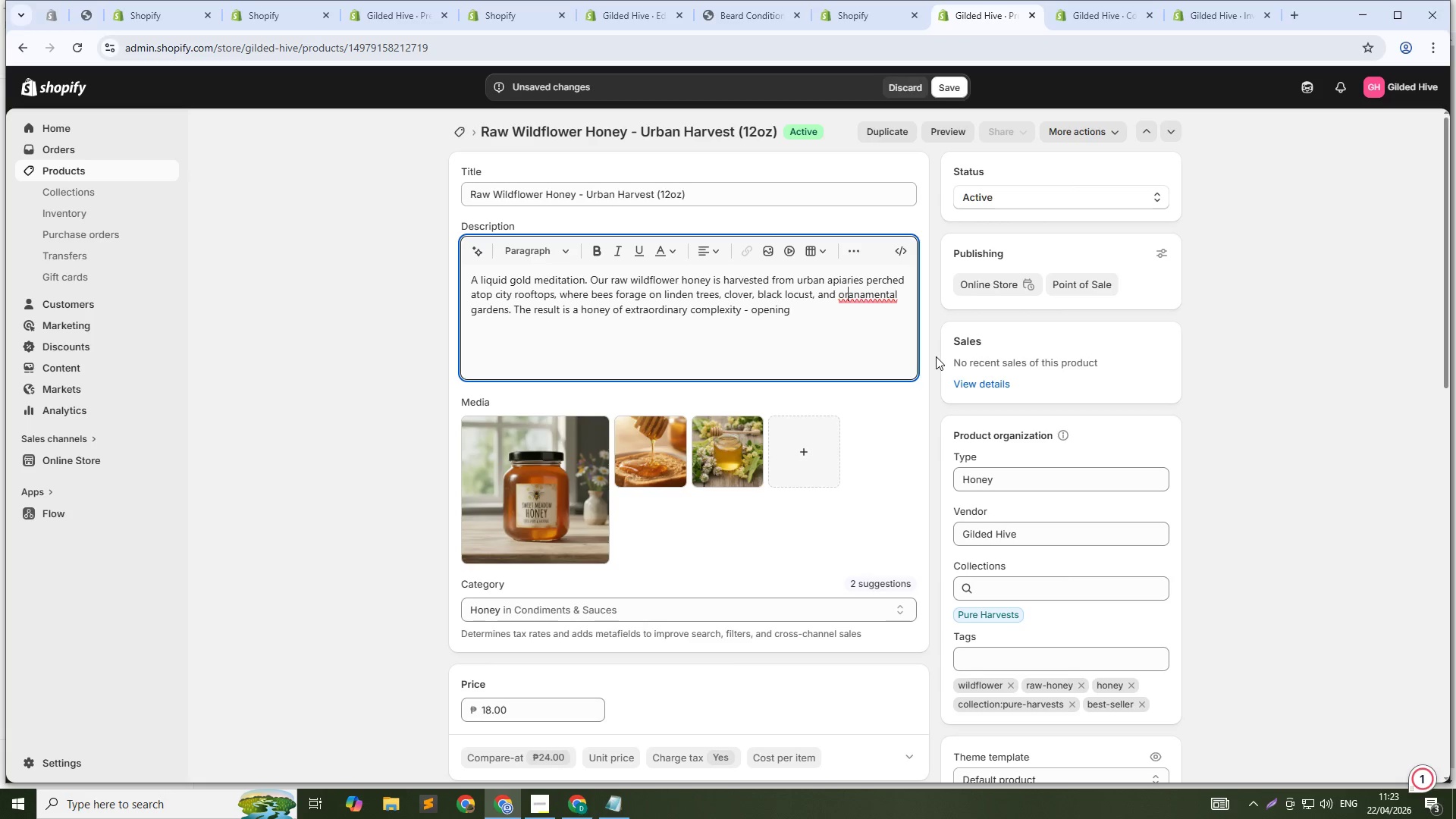 
key(Delete)
 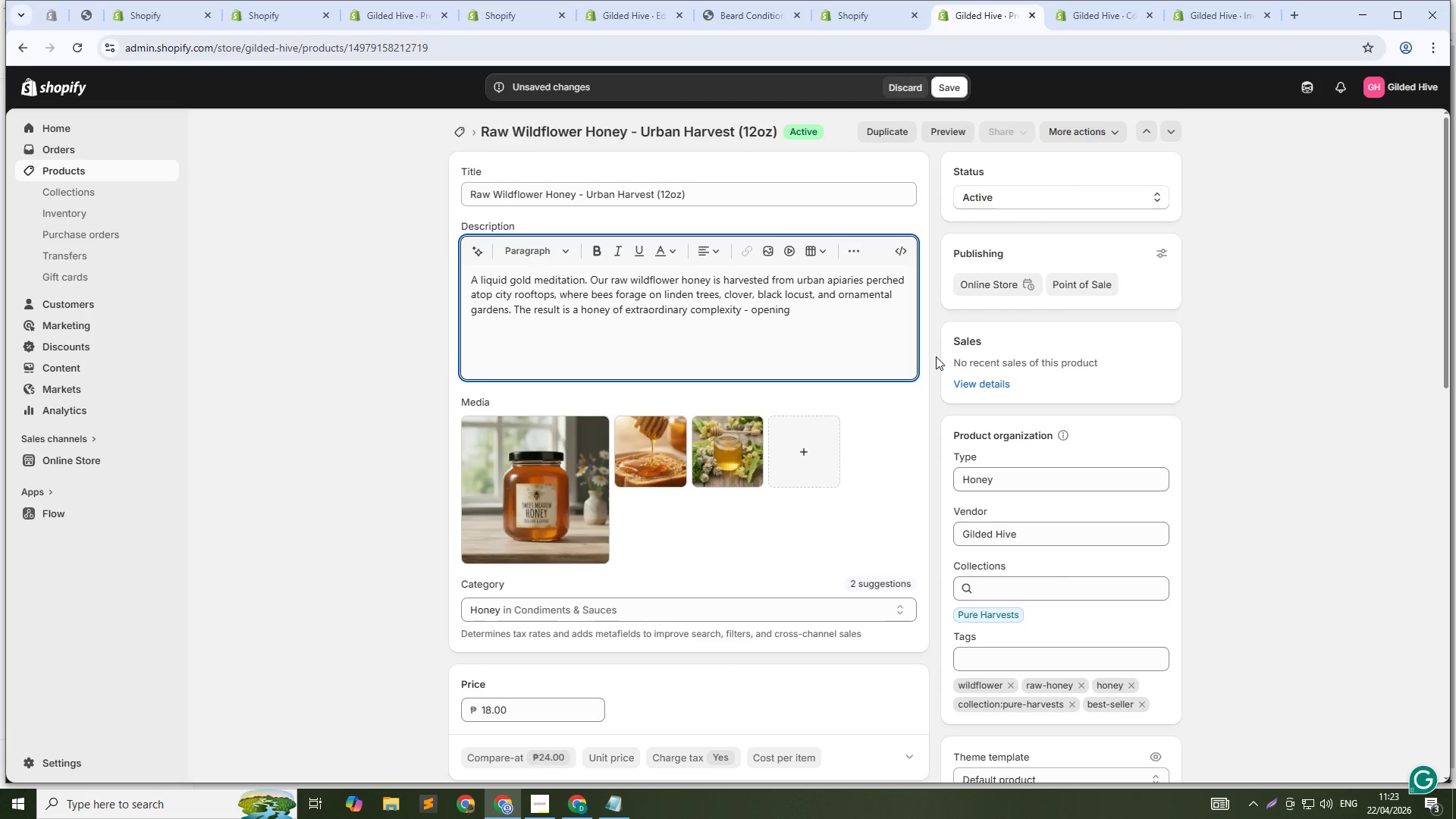 
key(ArrowDown)
 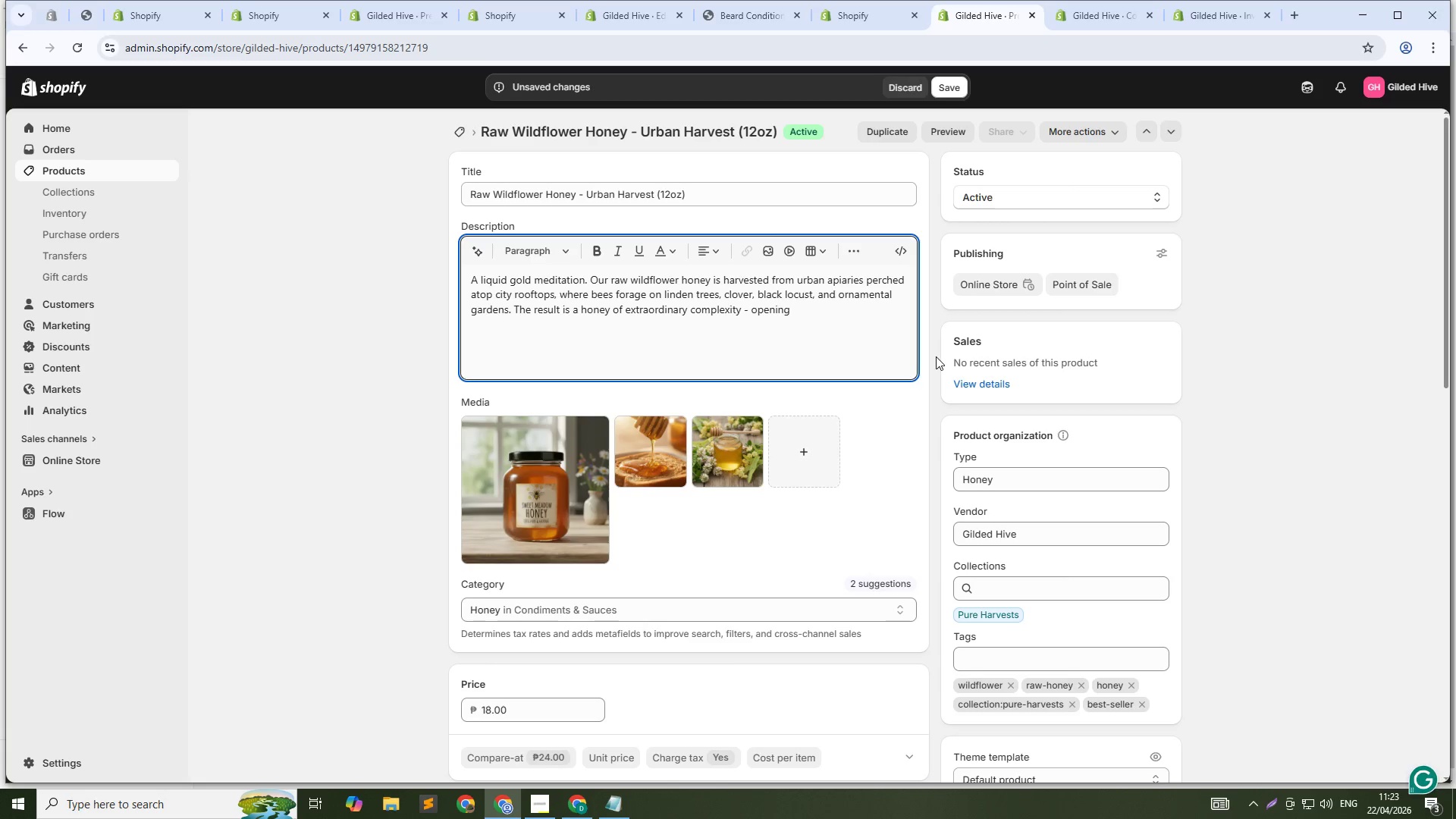 
type(with notest of citrus blossom and jasmine, setting into a warm caramel finish. Never heated)
 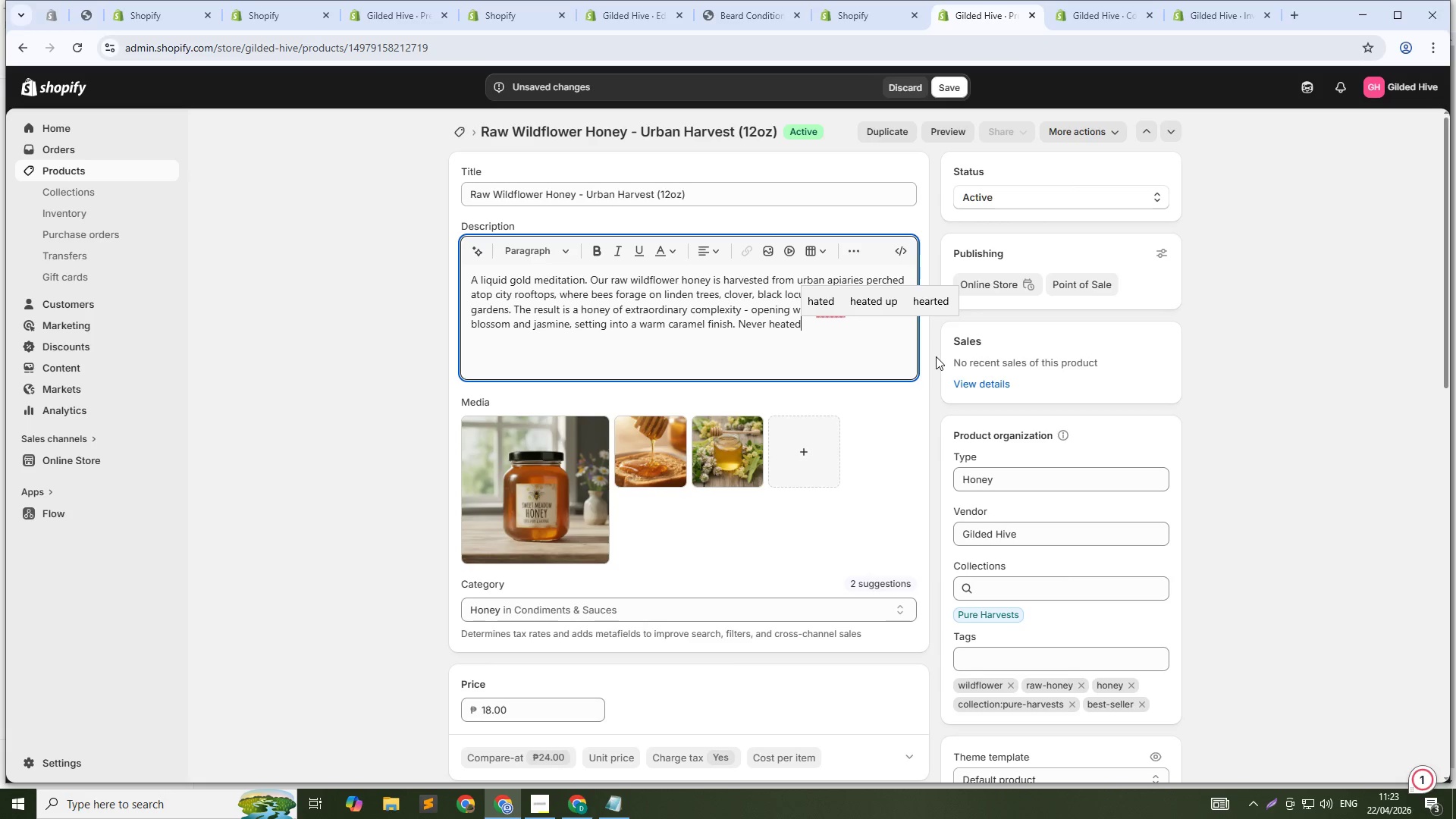 
type(, never filtered. Each jar captures a specific time and place, impossible to replicate. Spoon it over aged goat cheese, drizzle into sweetness in a busy day. Packaged in a recyclable glass jar with gold foil label.)
 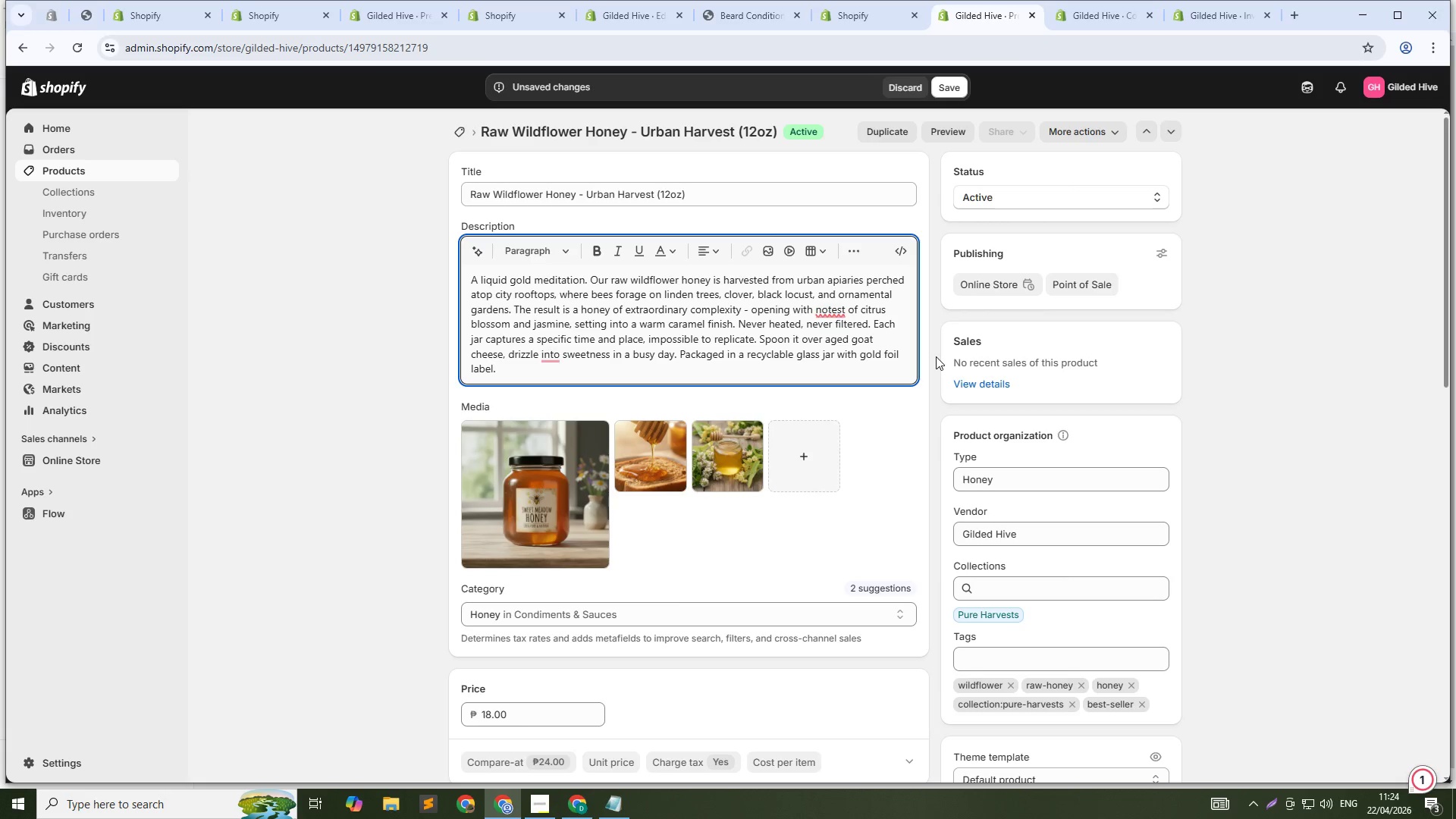 
wait(11.92)
 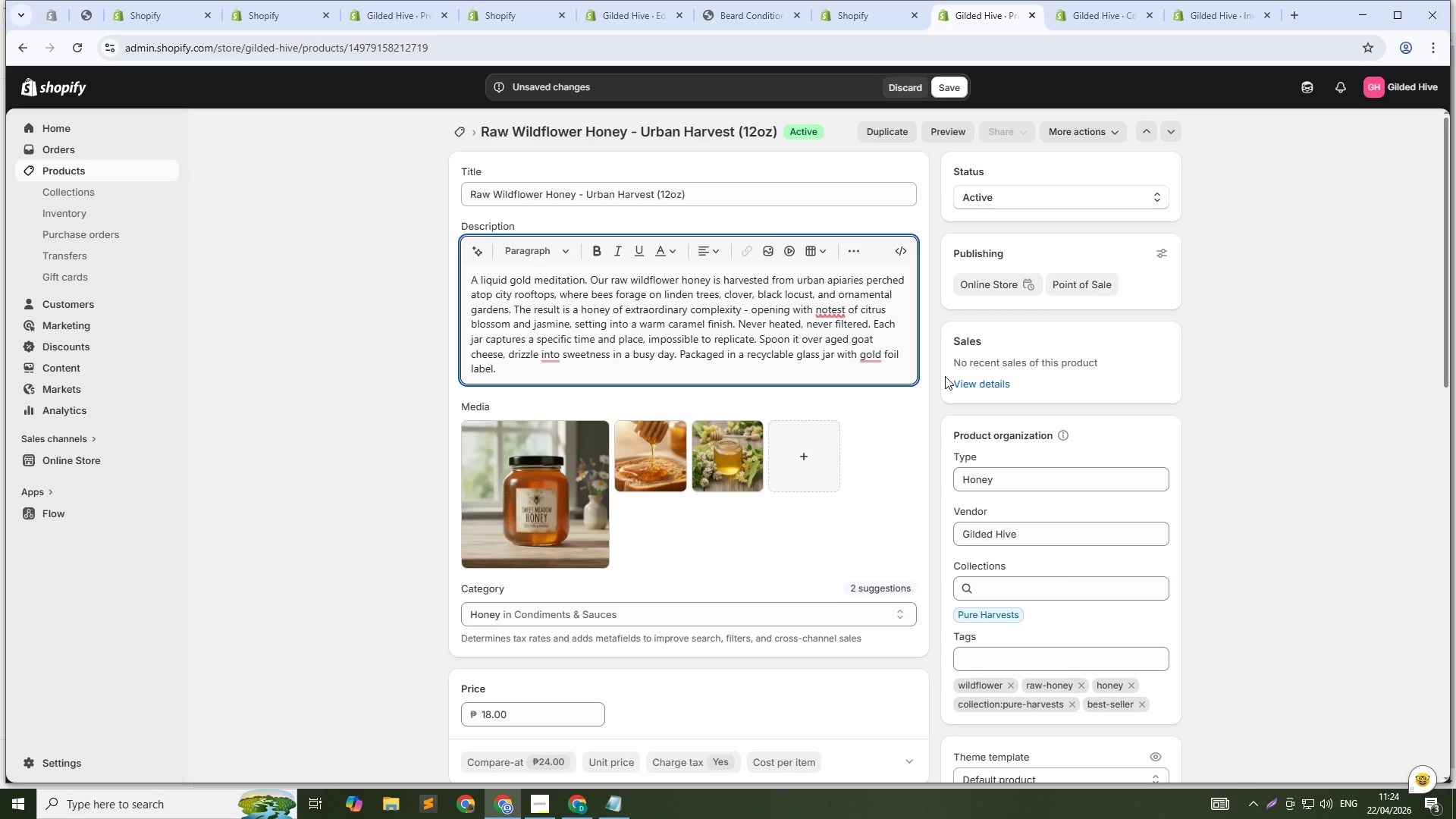 
left_click([839, 308])
 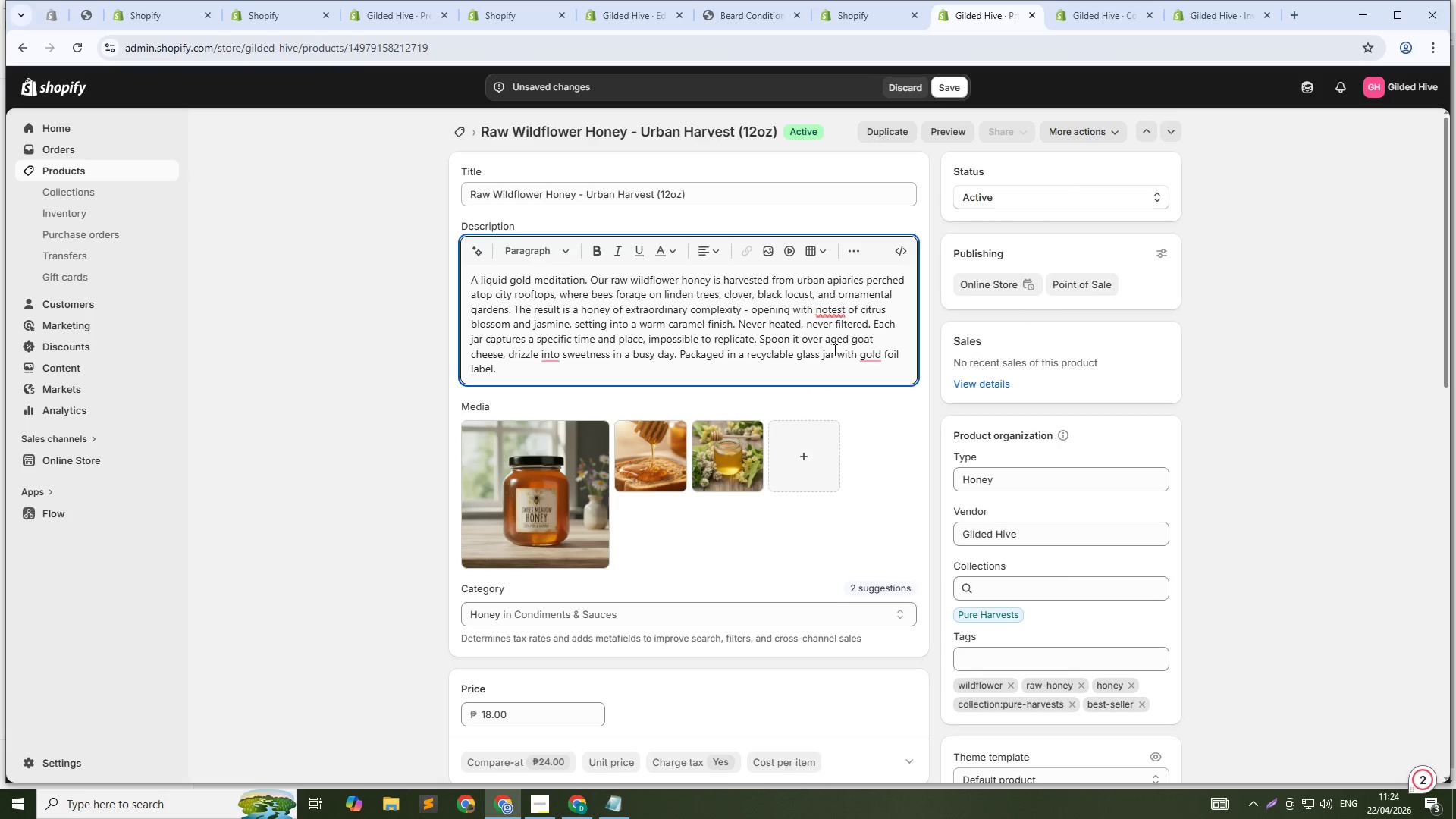 
key(Delete)
 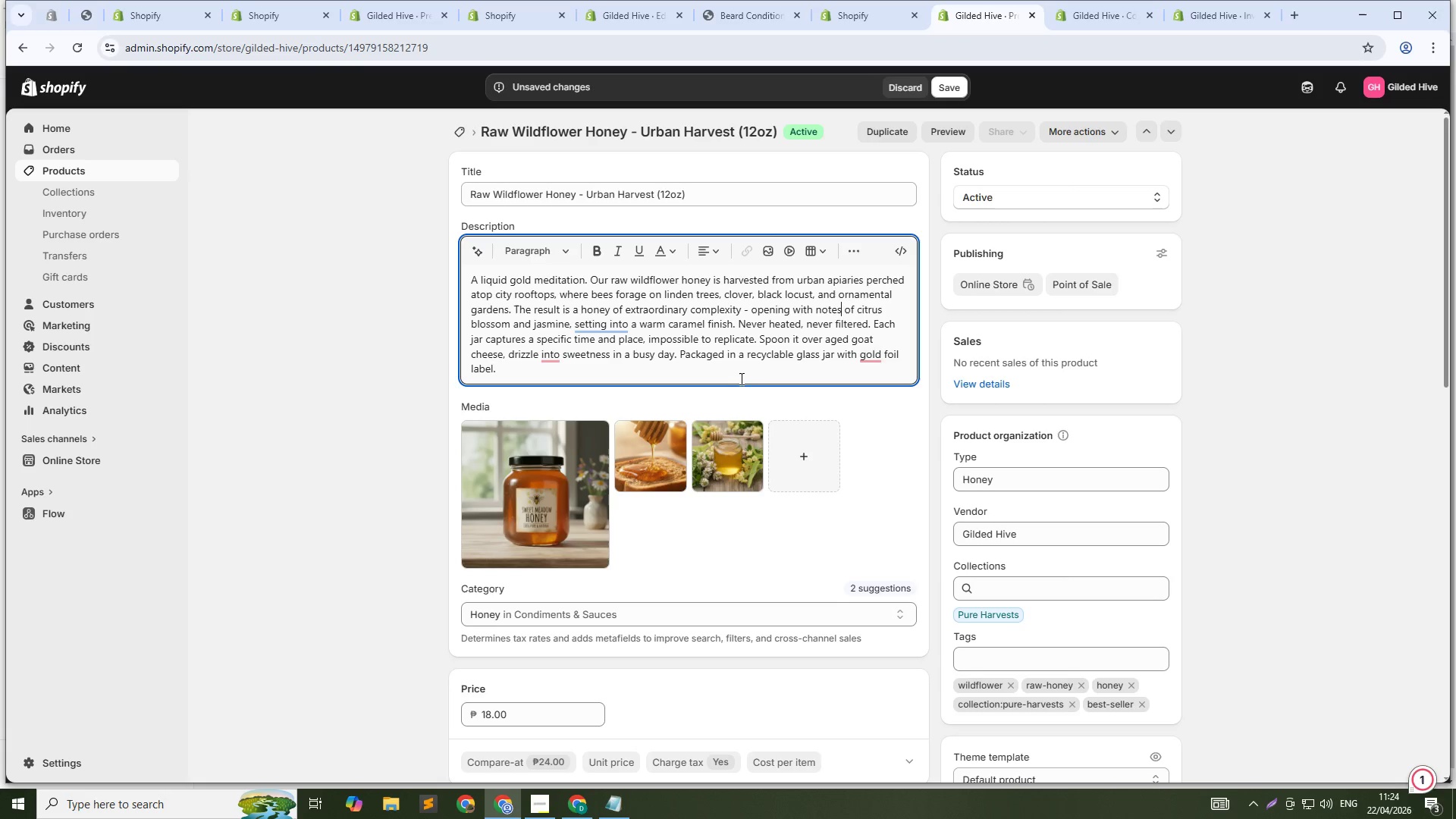 
scroll: coordinate [714, 402], scroll_direction: down, amount: 17.0
 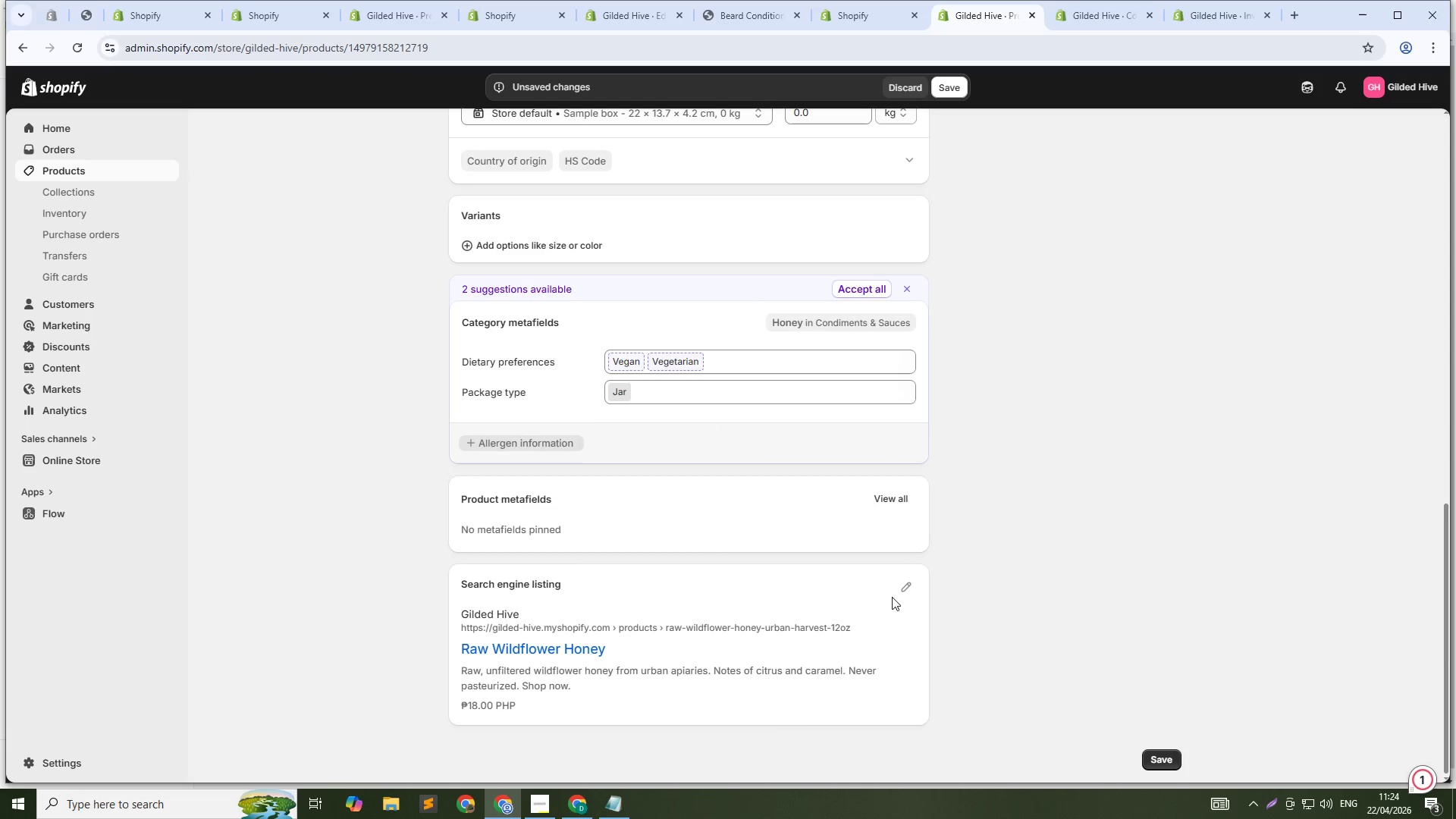 
left_click([901, 587])
 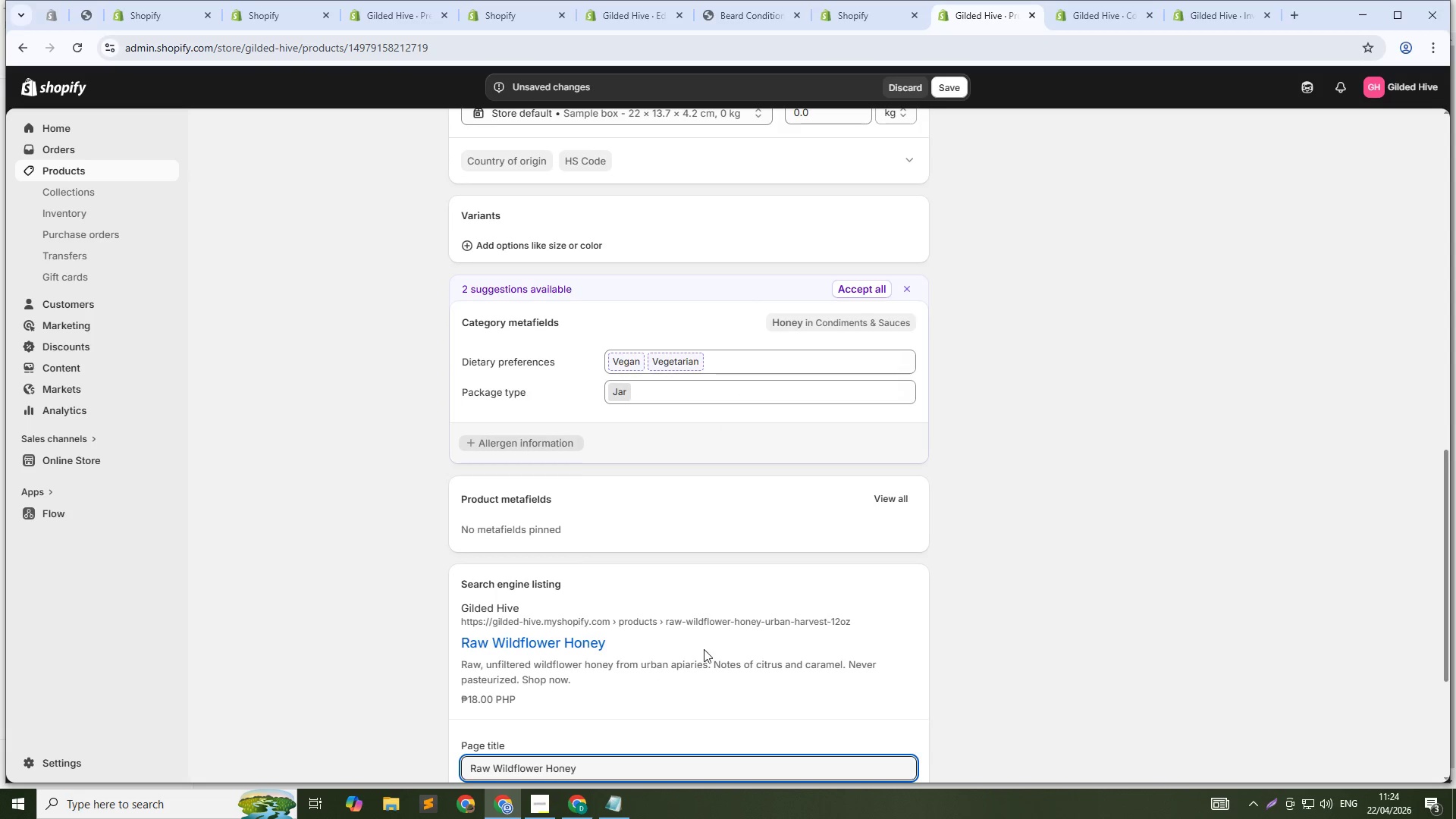 
scroll: coordinate [690, 668], scroll_direction: down, amount: 4.0
 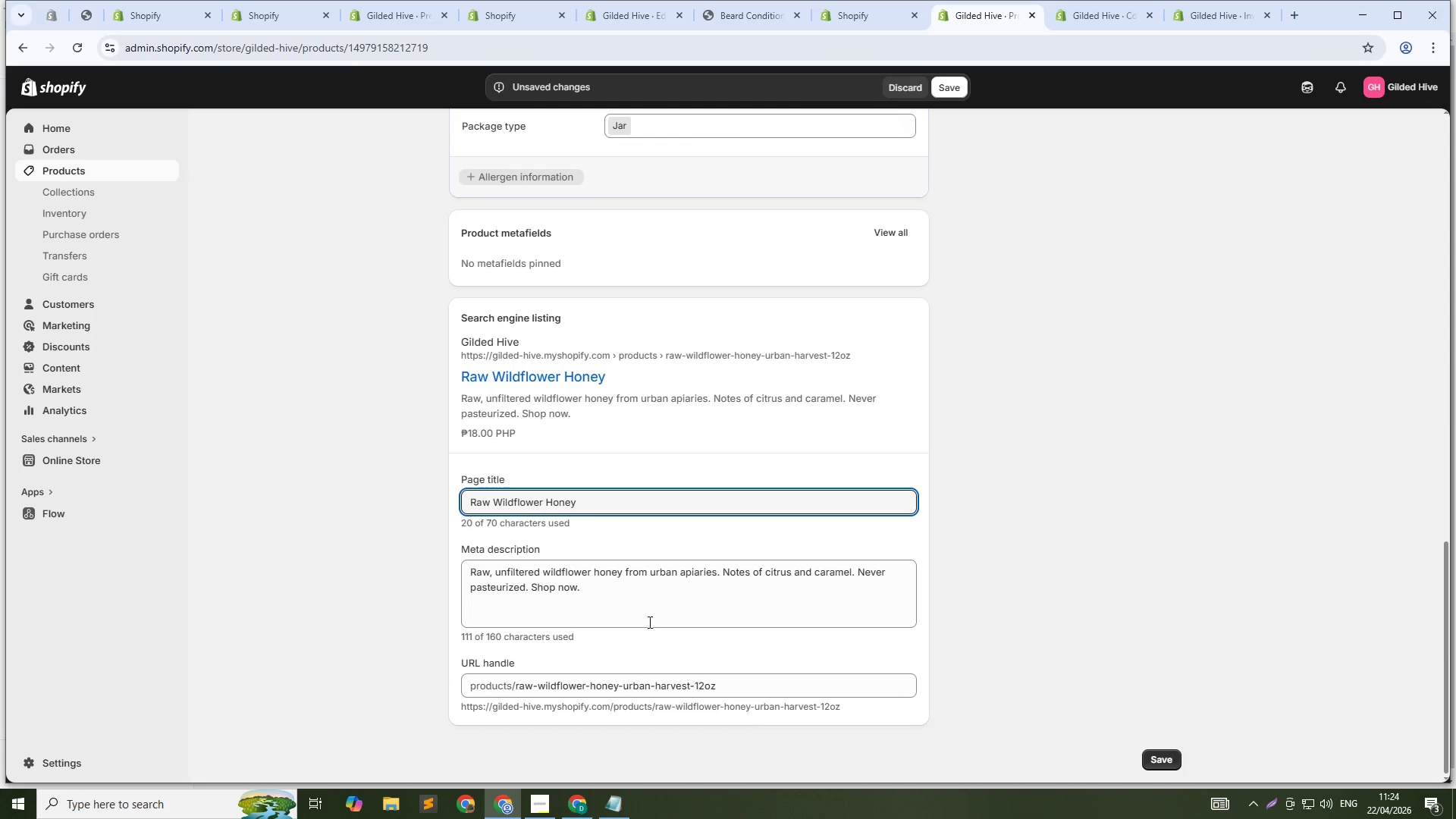 
left_click([654, 594])
 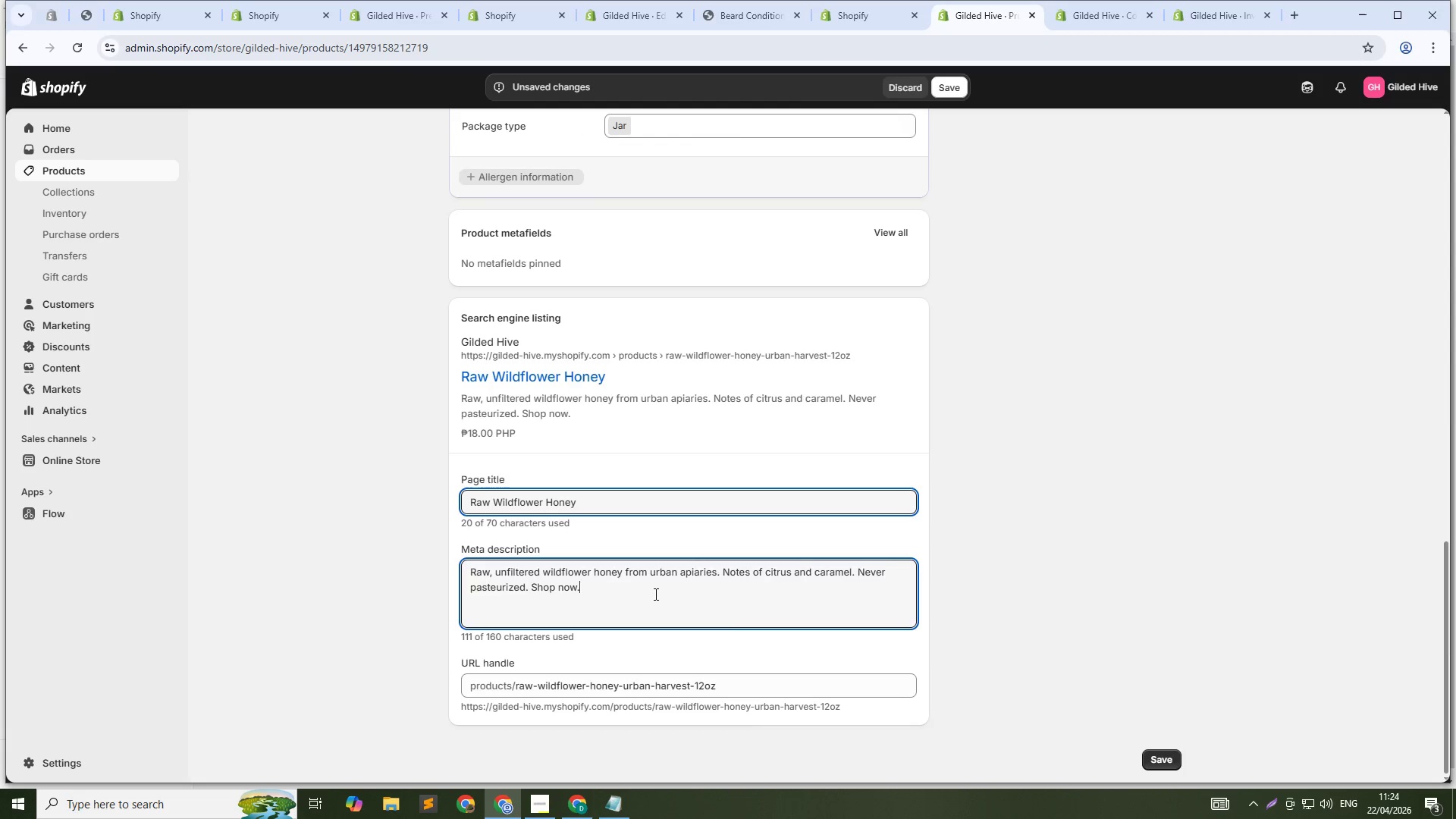 
key(Control+A)
 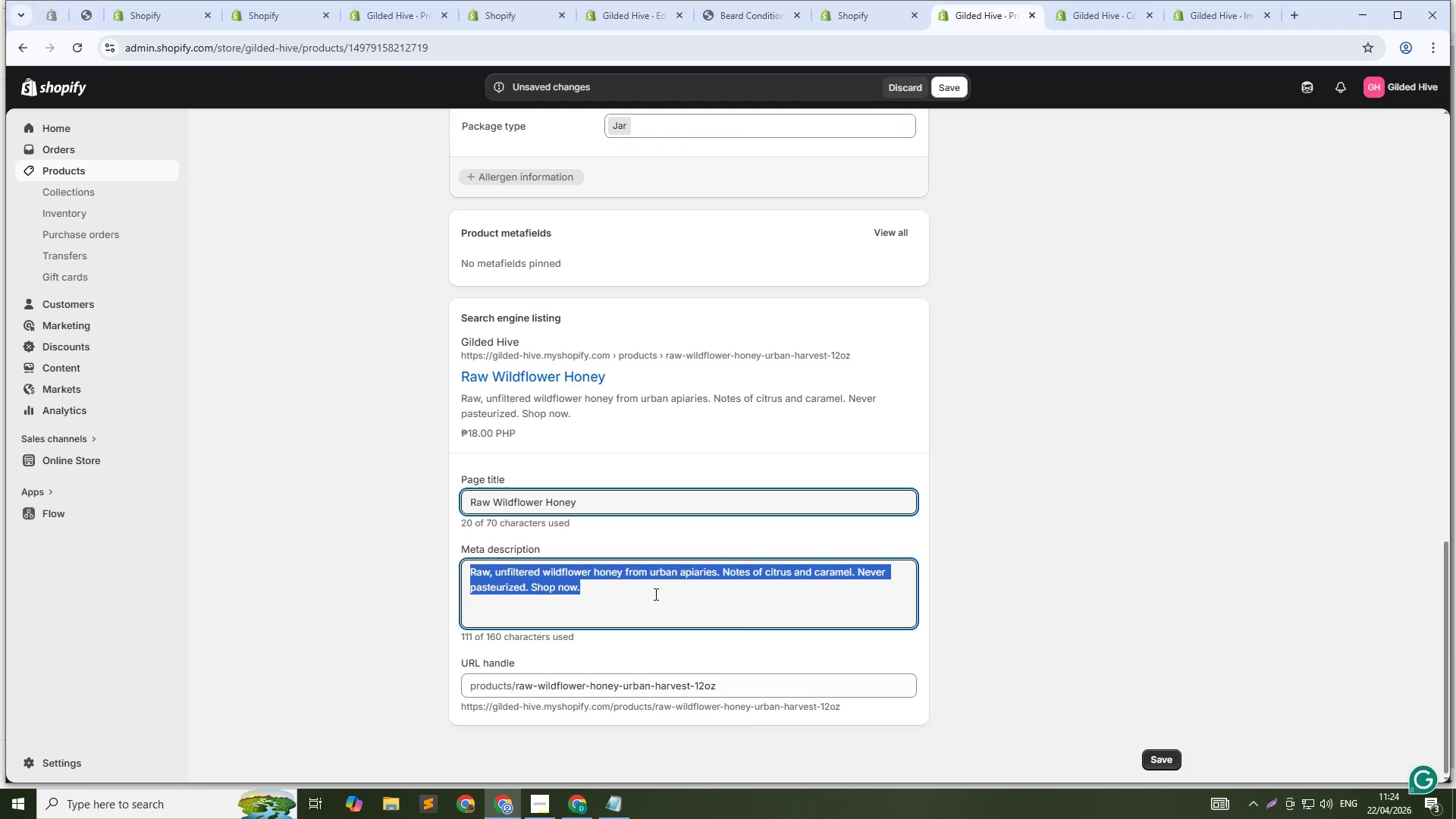 
type(Raw urban wildflower honey with notes of citrus, jasmine, and caramel, )
key(Backspace)
key(Backspace)
type(. Unfiltered, unpasteurized. Perfect for cheese, tea, and toast. Shop now.)
 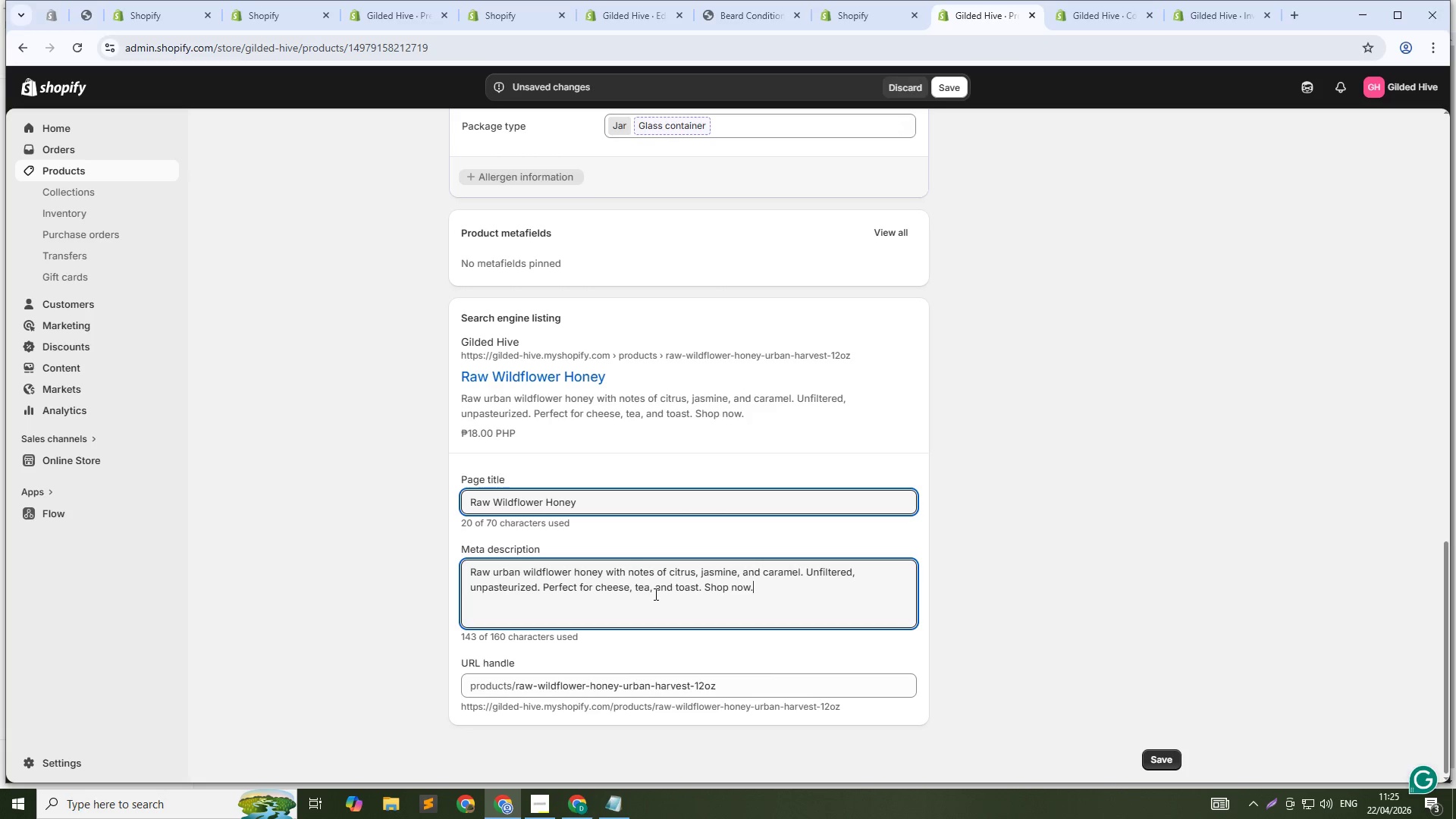 
left_click([947, 89])
 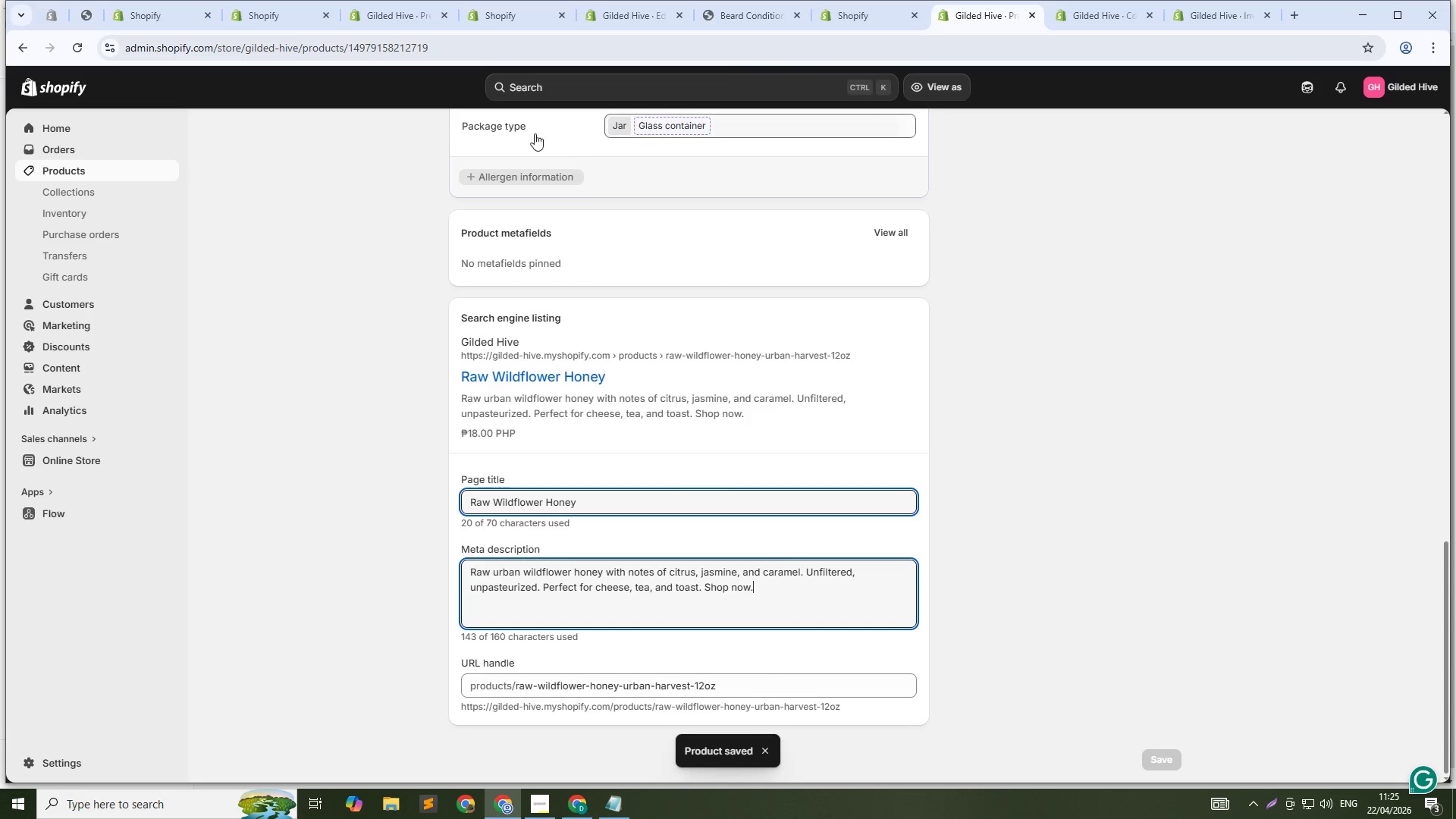 
wait(6.88)
 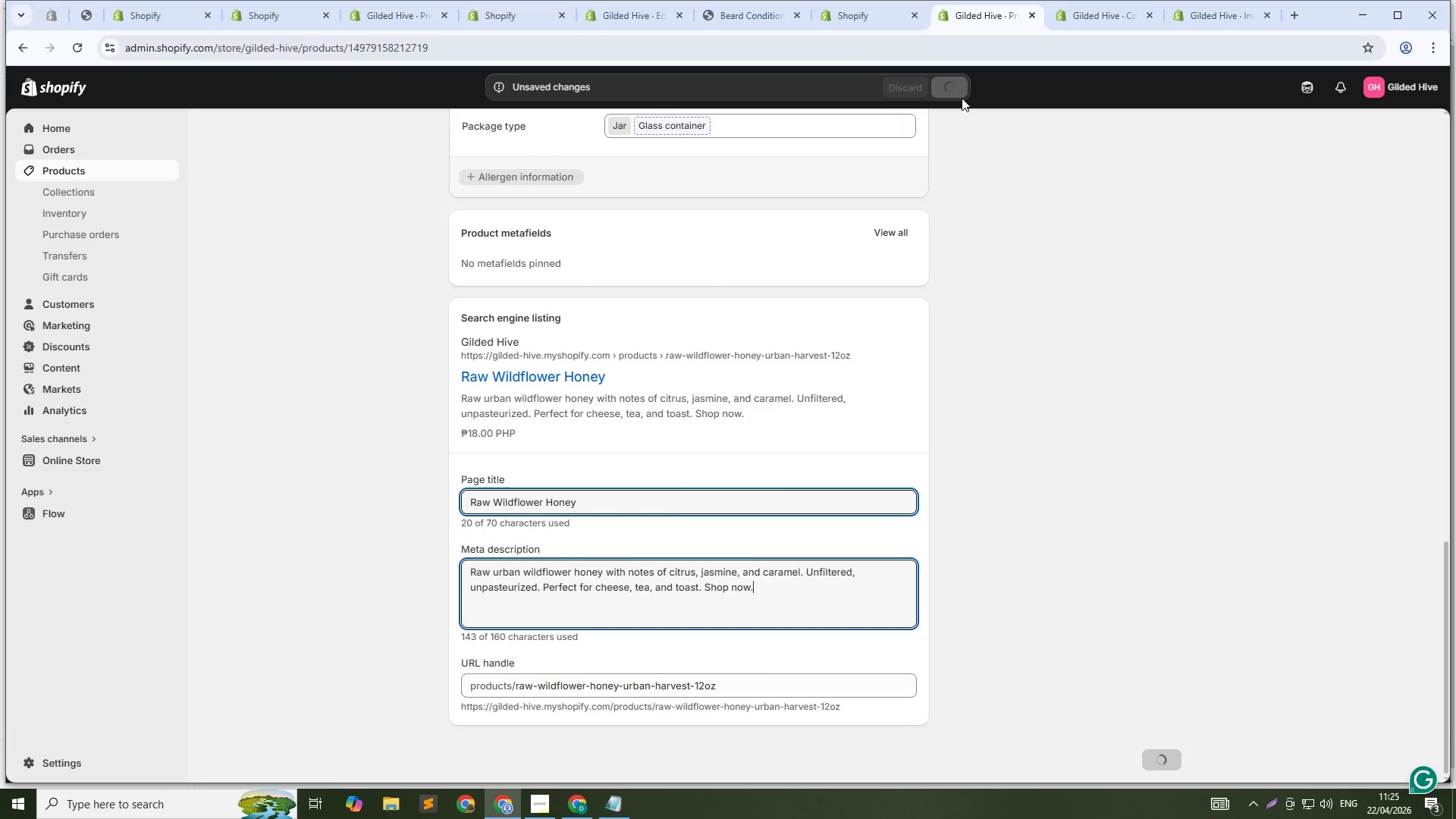 
scroll: coordinate [430, 202], scroll_direction: up, amount: 17.0
 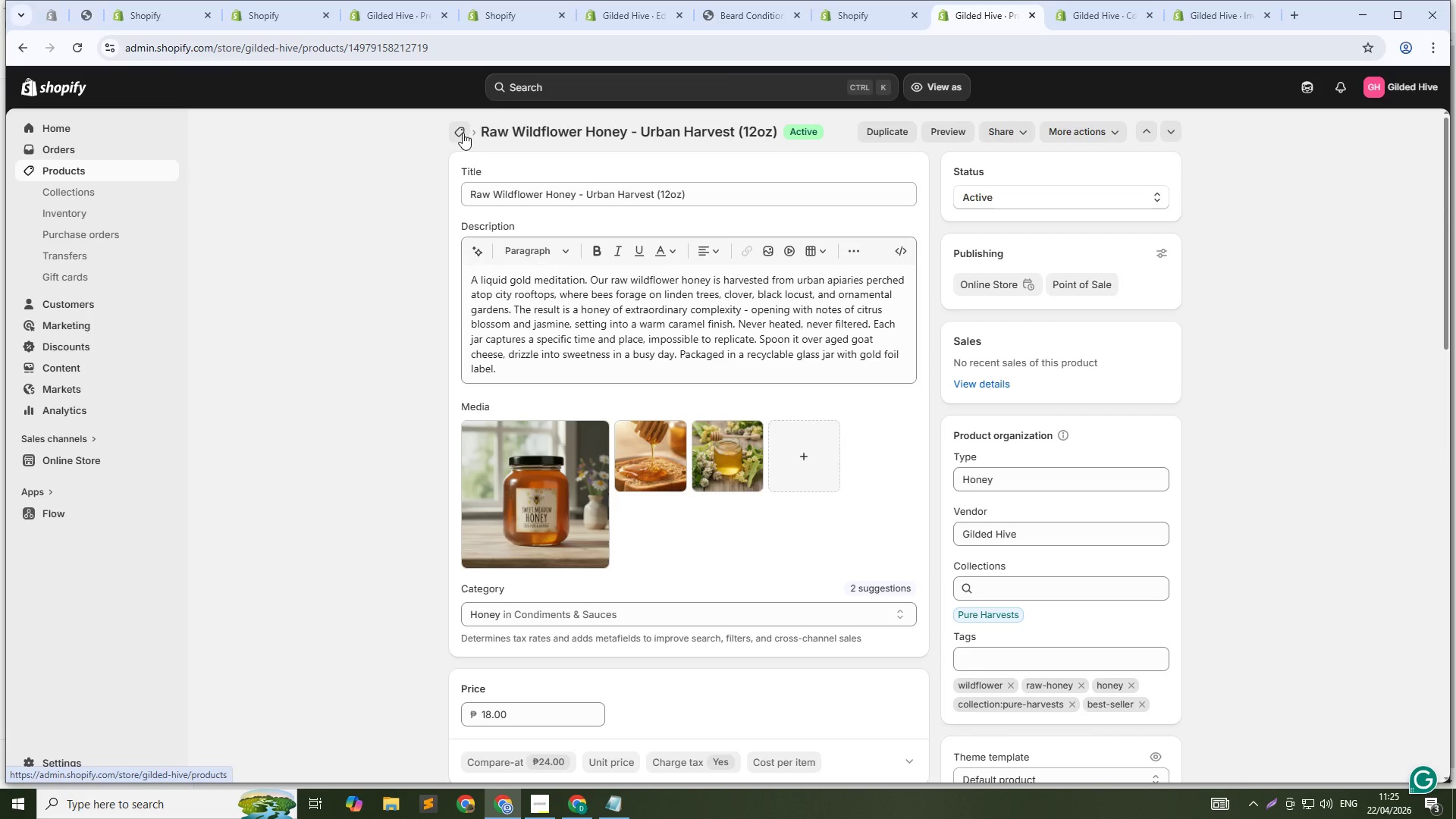 
left_click([458, 131])
 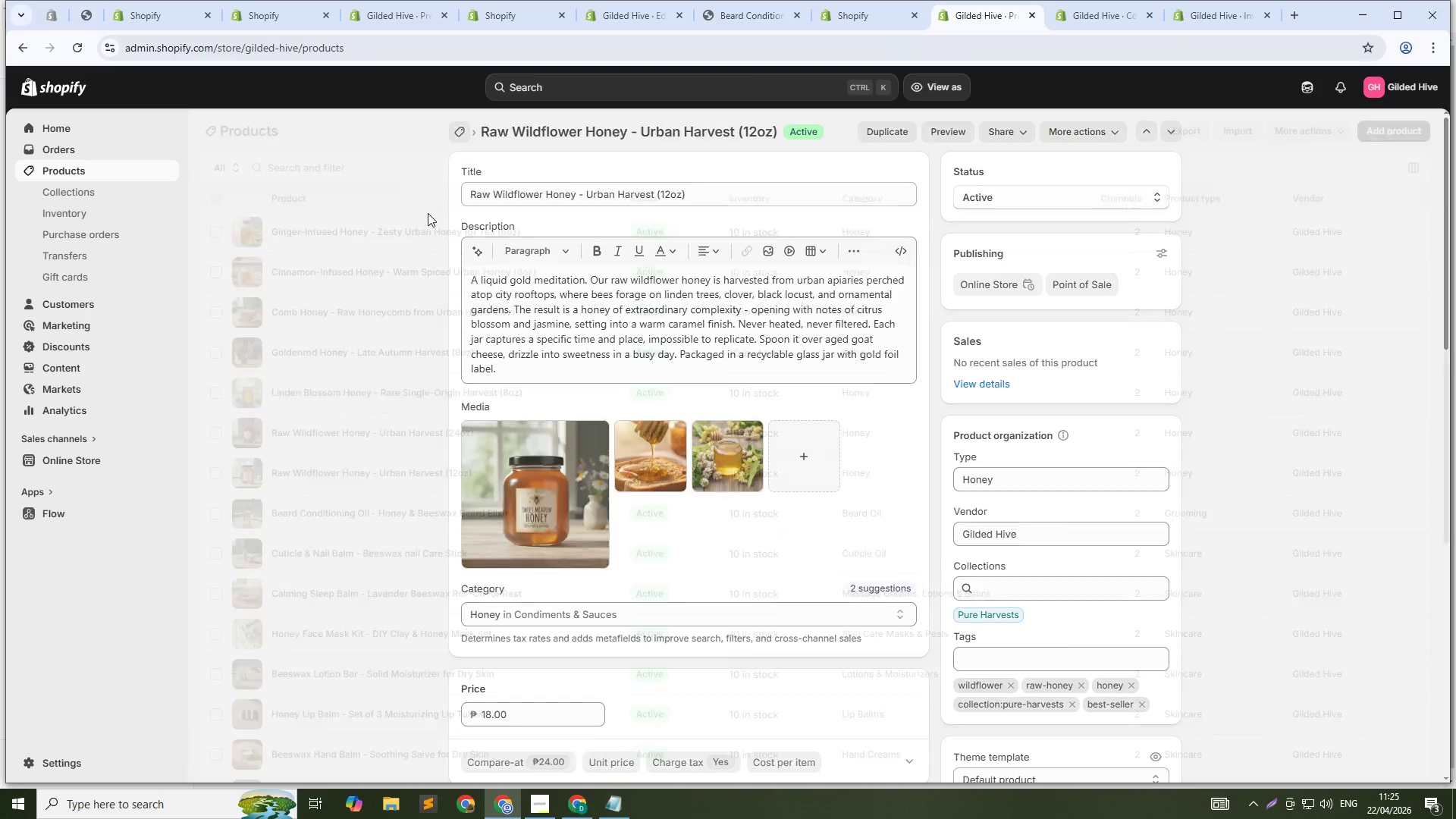 
scroll: coordinate [391, 472], scroll_direction: down, amount: 19.0
 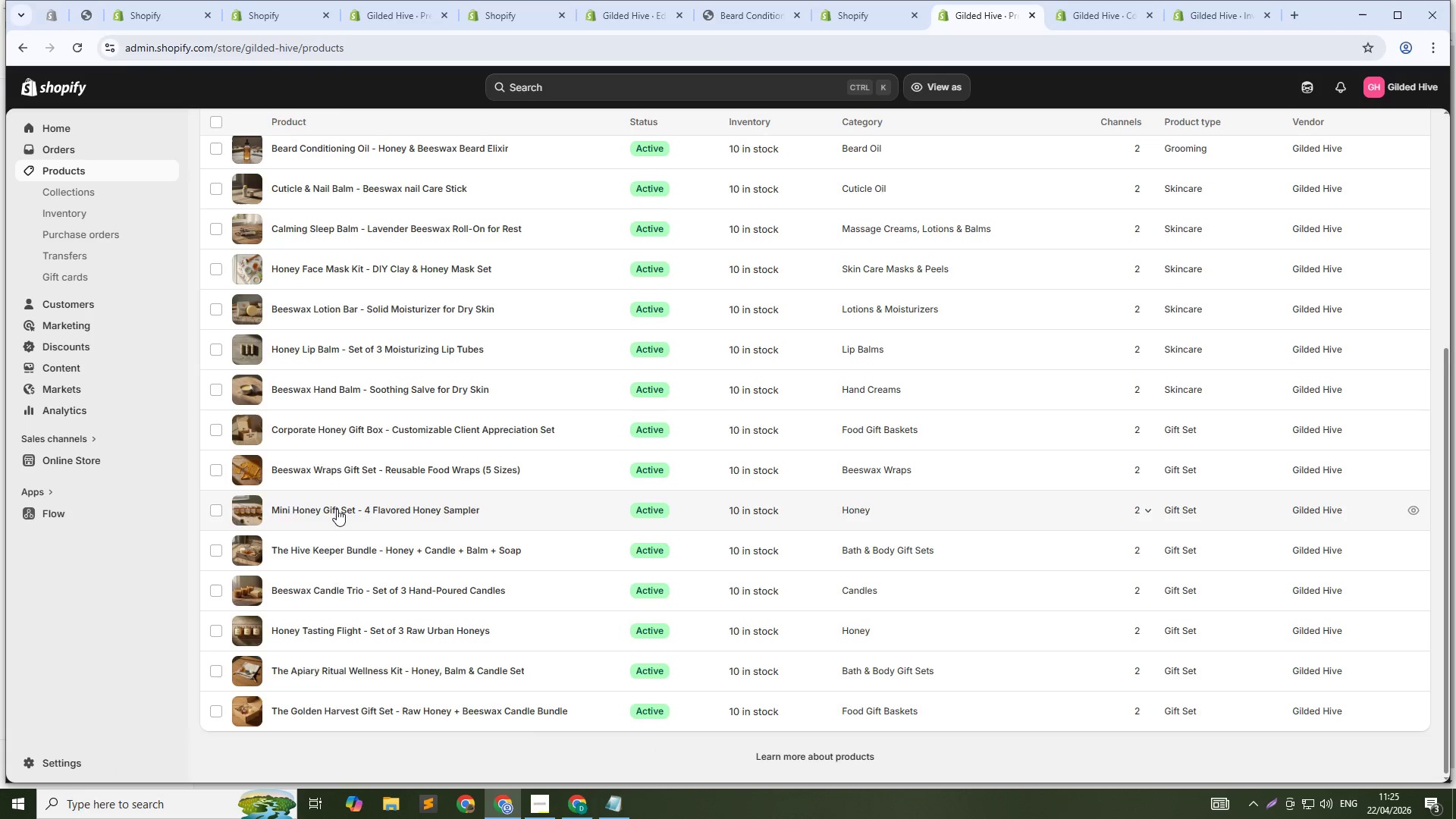 
left_click([365, 592])
 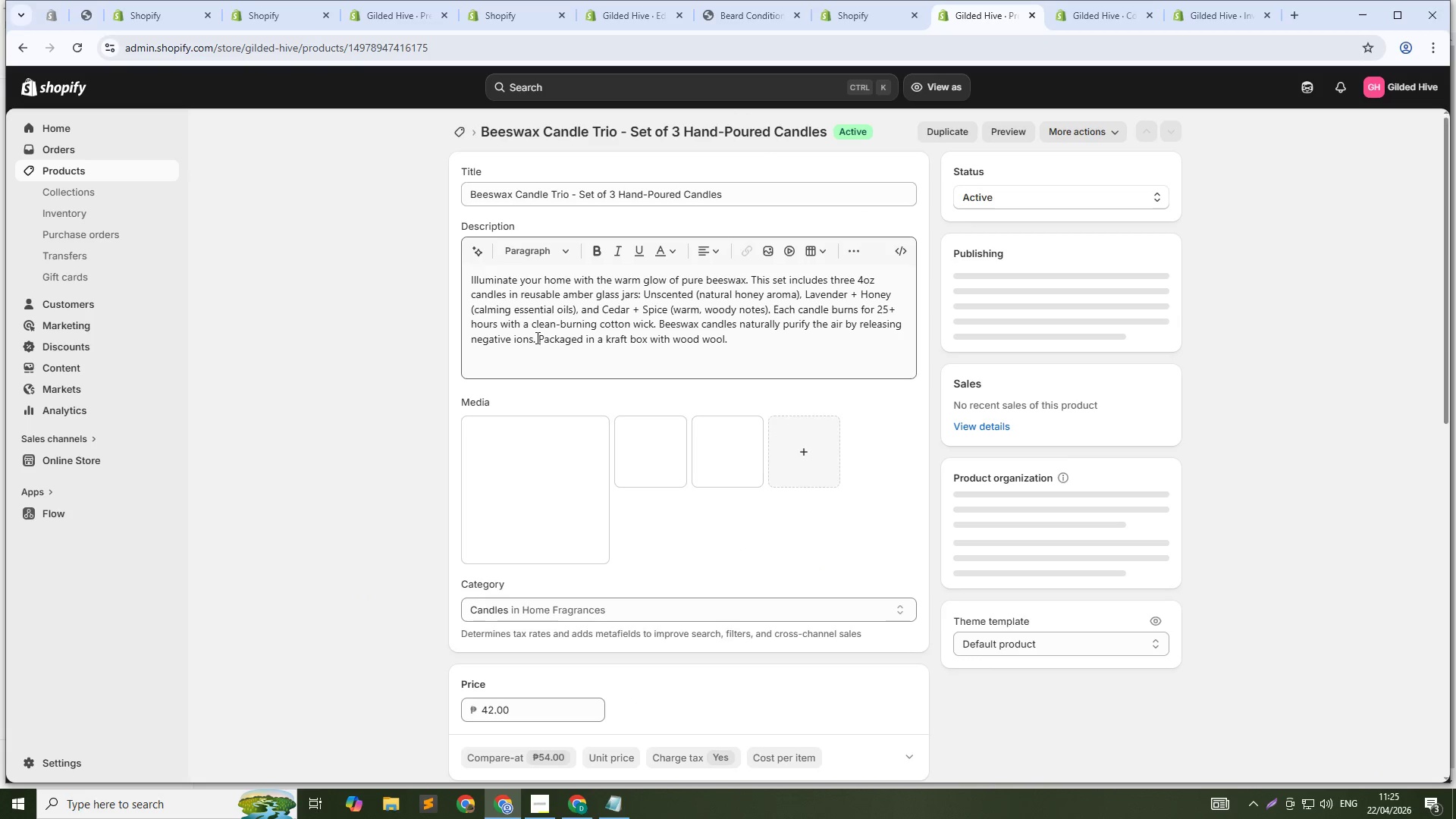 
left_click([536, 335])
 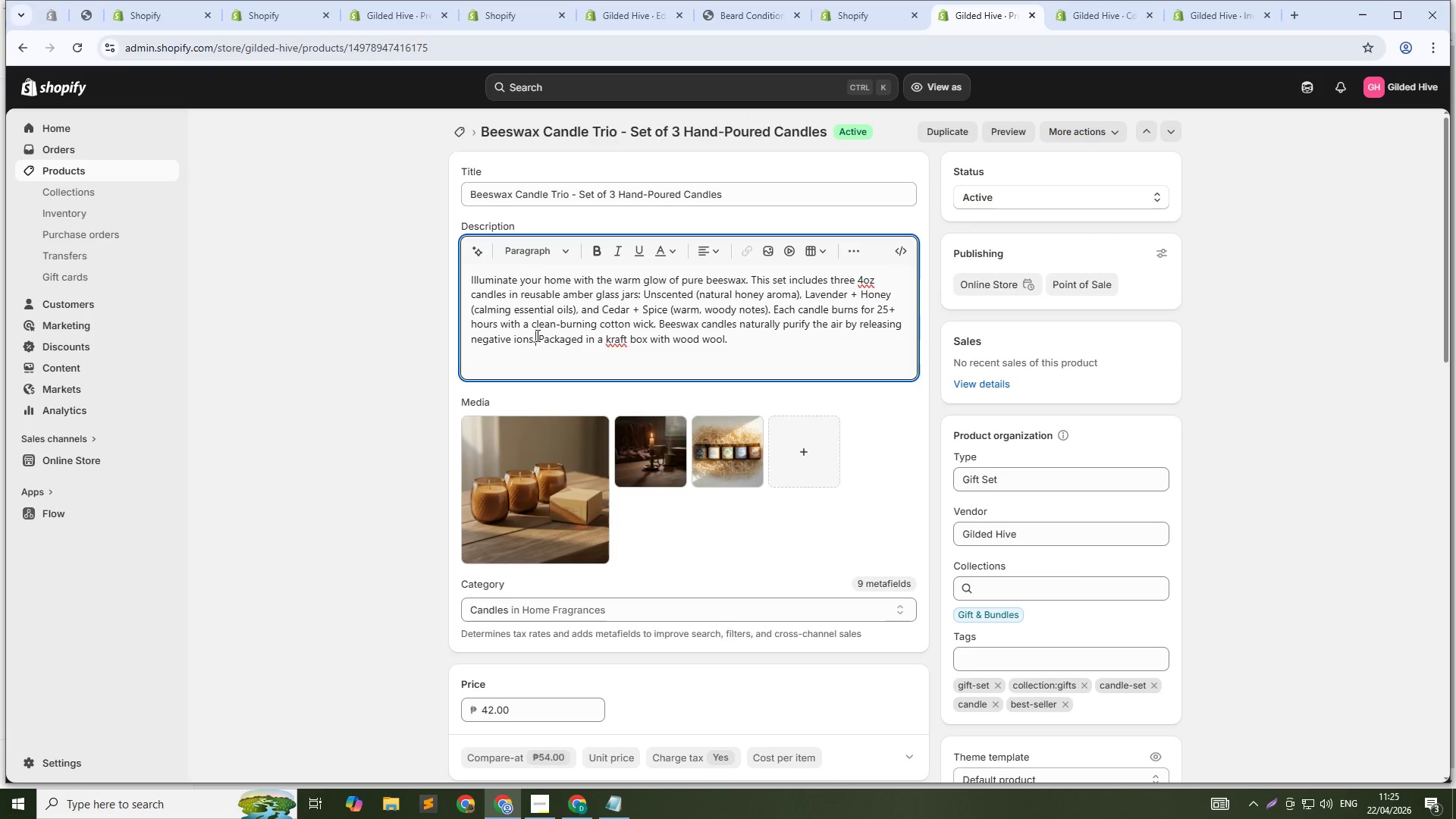 
key(Control+A)
 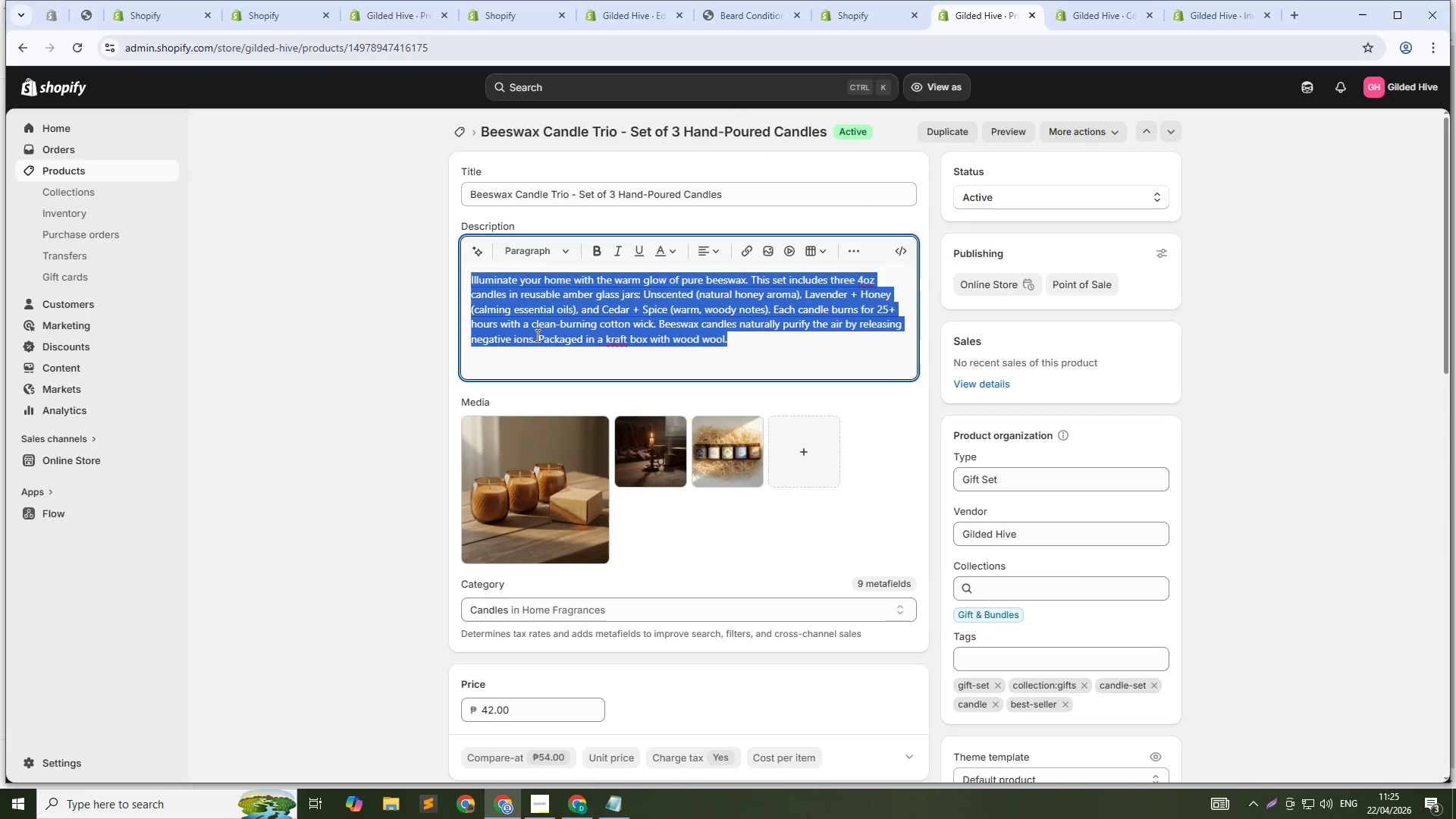 
type(Ligt)
key(Backspace)
type(ht that purifies the air as it glows. Our bess)
key(Backspace)
key(Backspace)
type(eswax cnal)
key(Backspace)
type(dles are hand-poured in small batches using 1--% pure beeswax from ub)
key(Backspace)
type(rban hives and cotton)
 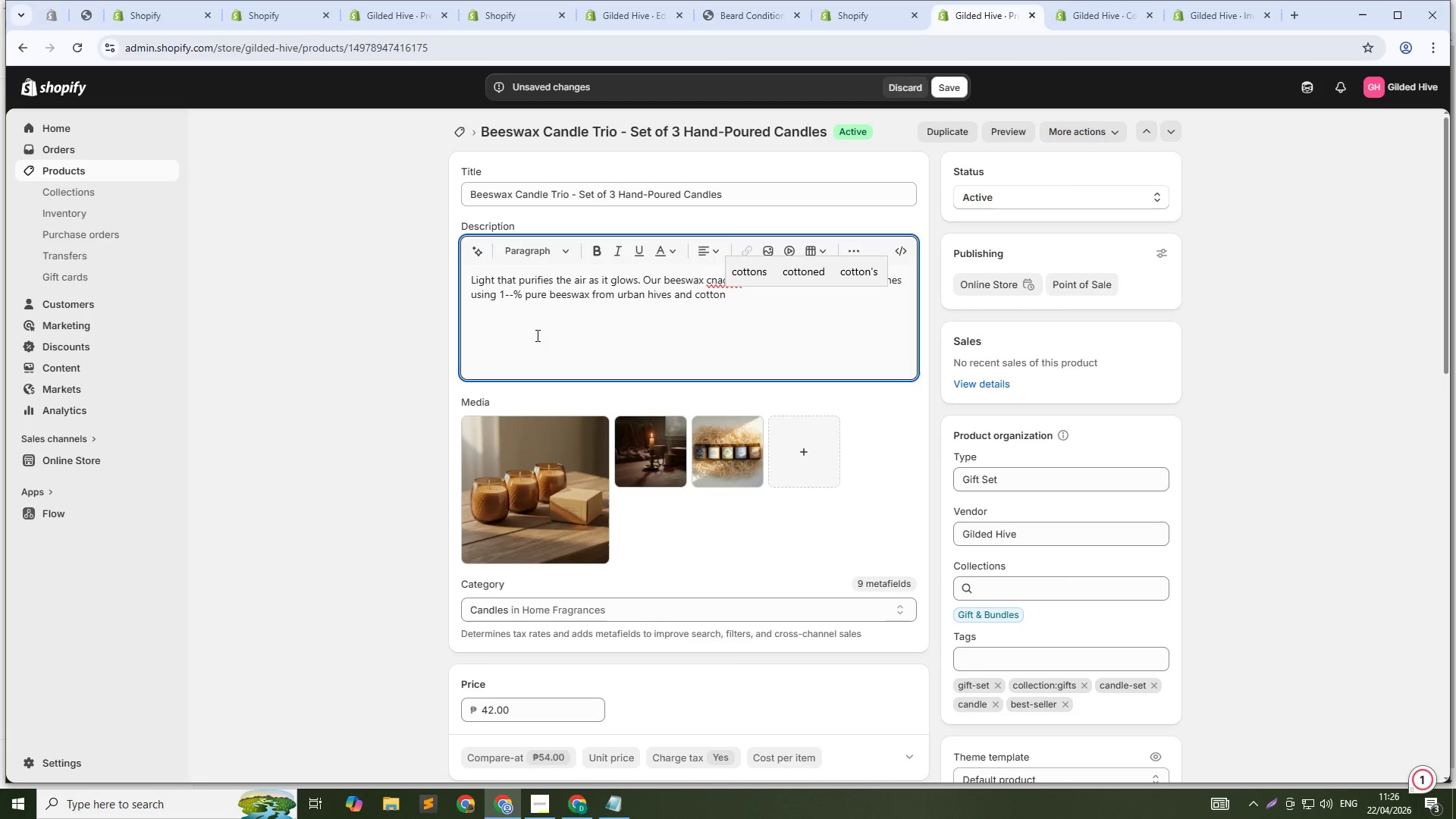 
key(ArrowLeft)
 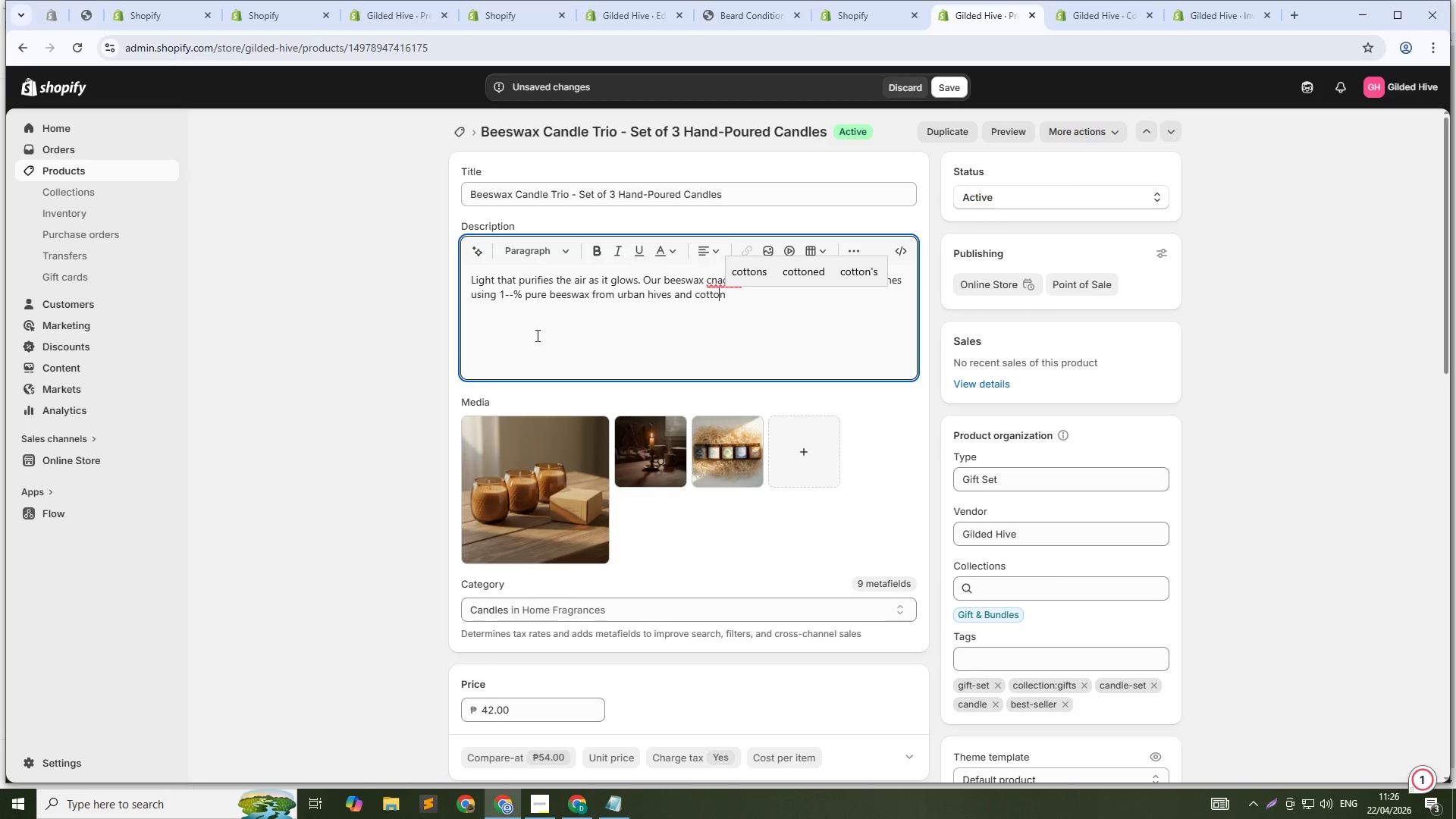 
key(ArrowLeft)
 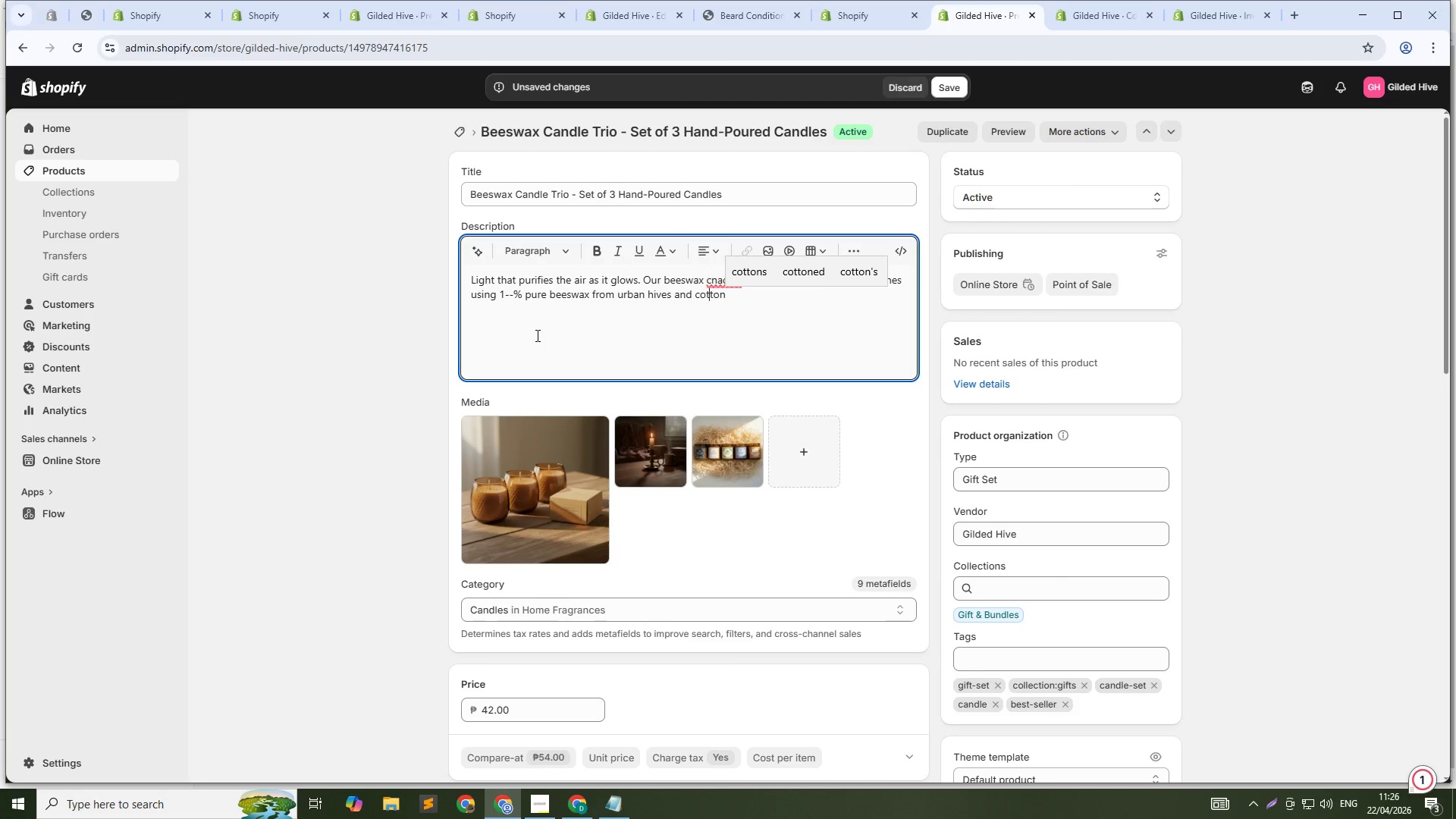 
key(ArrowLeft)
 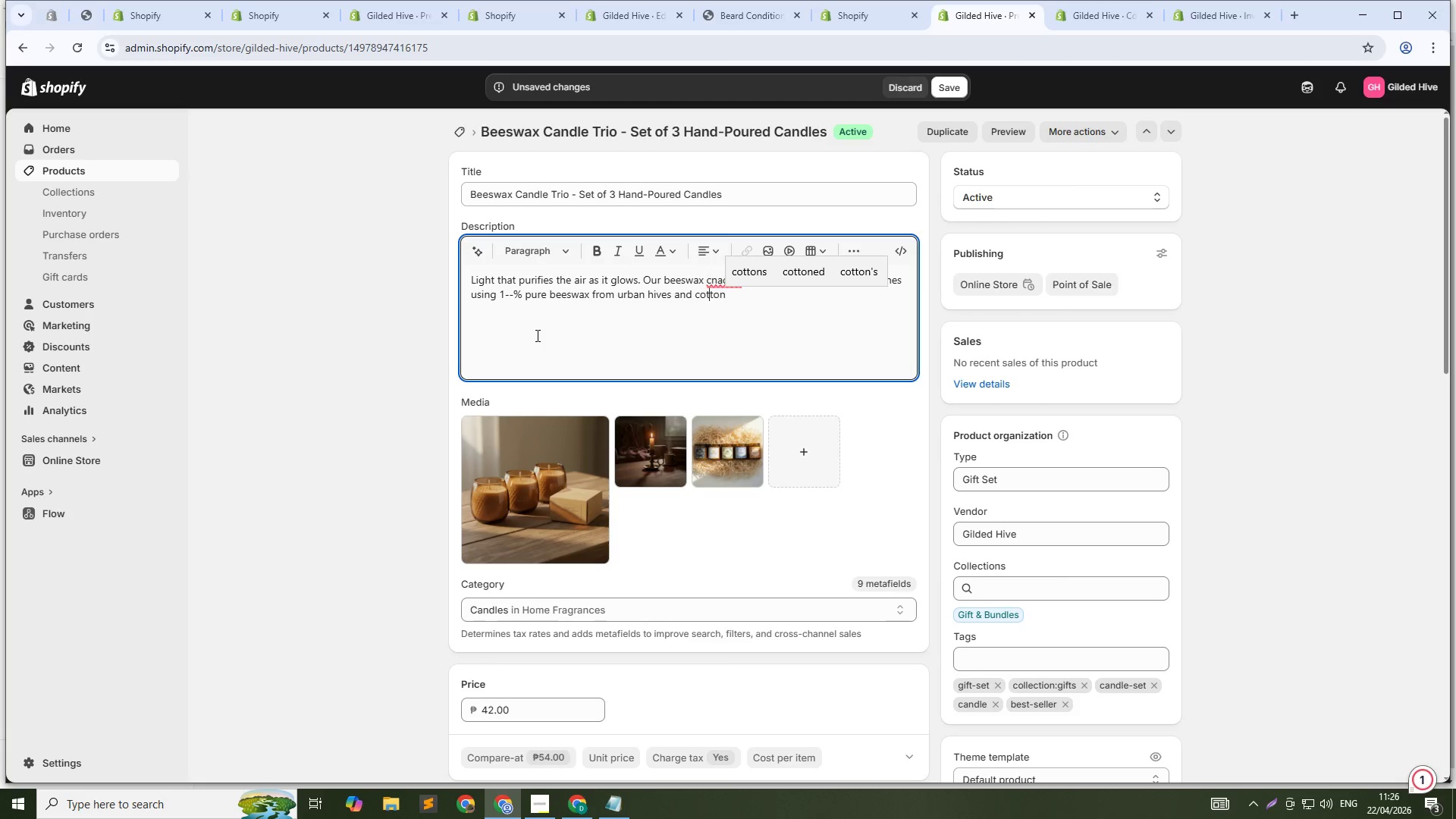 
key(ArrowLeft)
 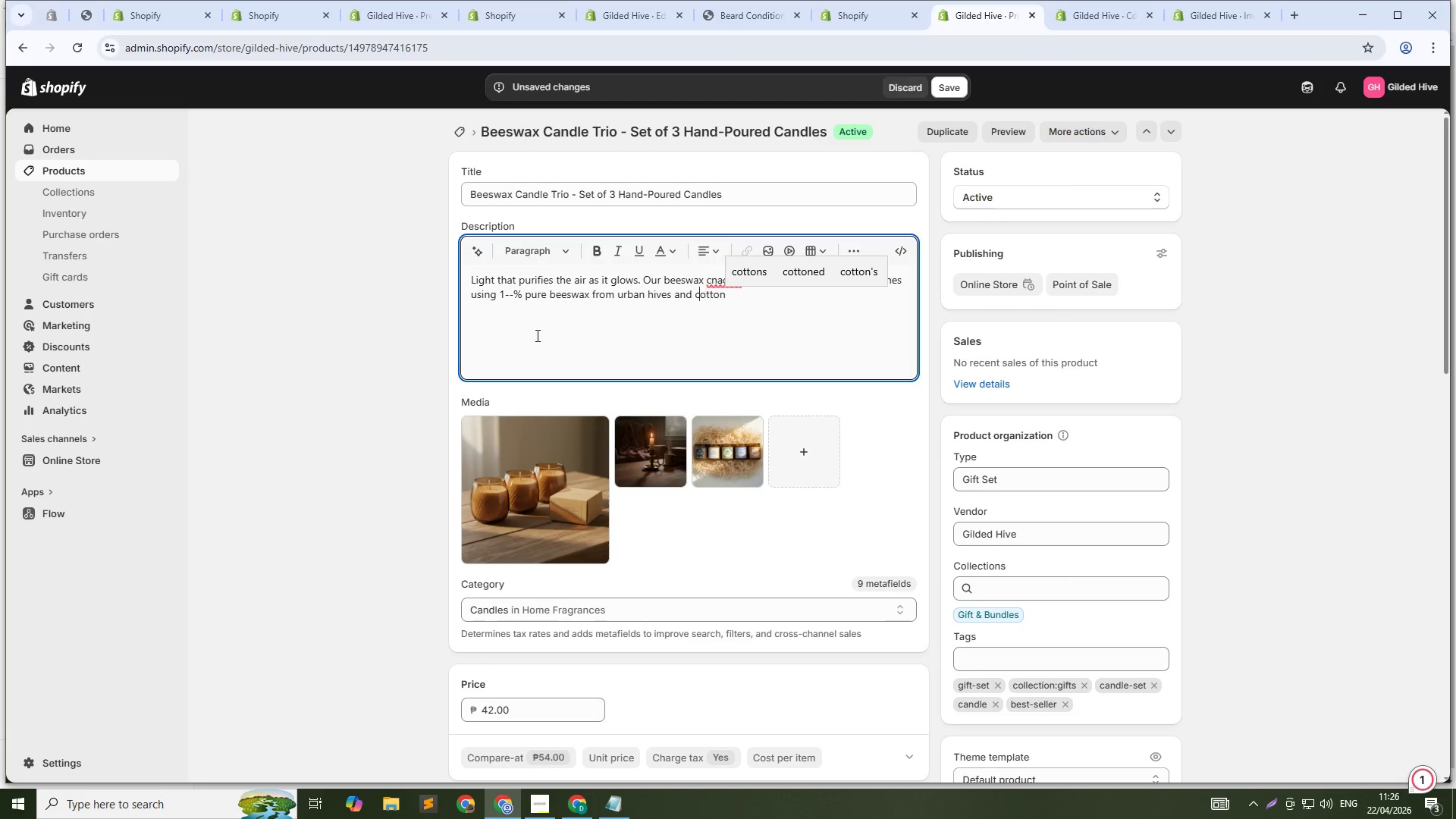 
key(ArrowLeft)
 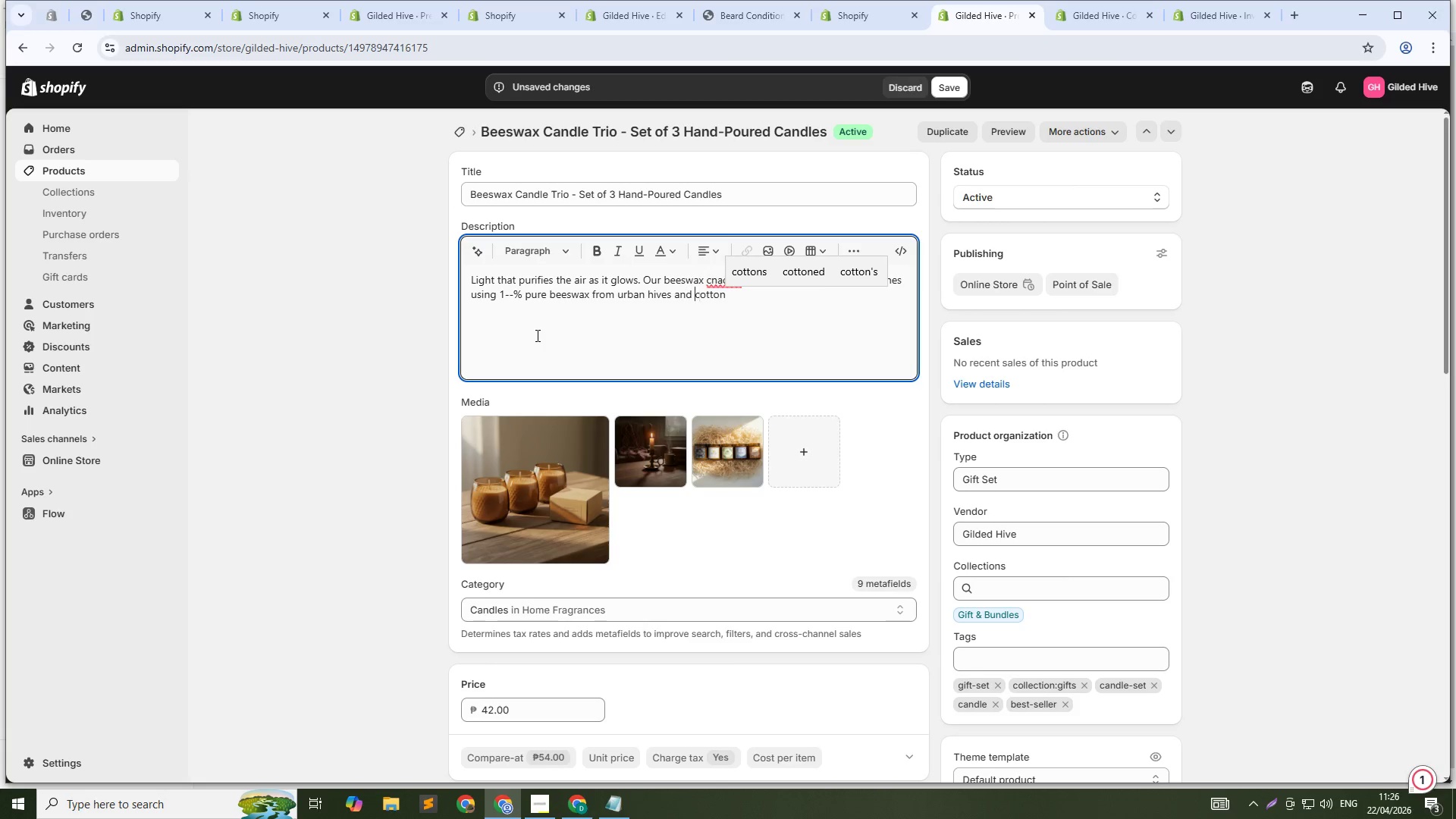 
key(ArrowLeft)
 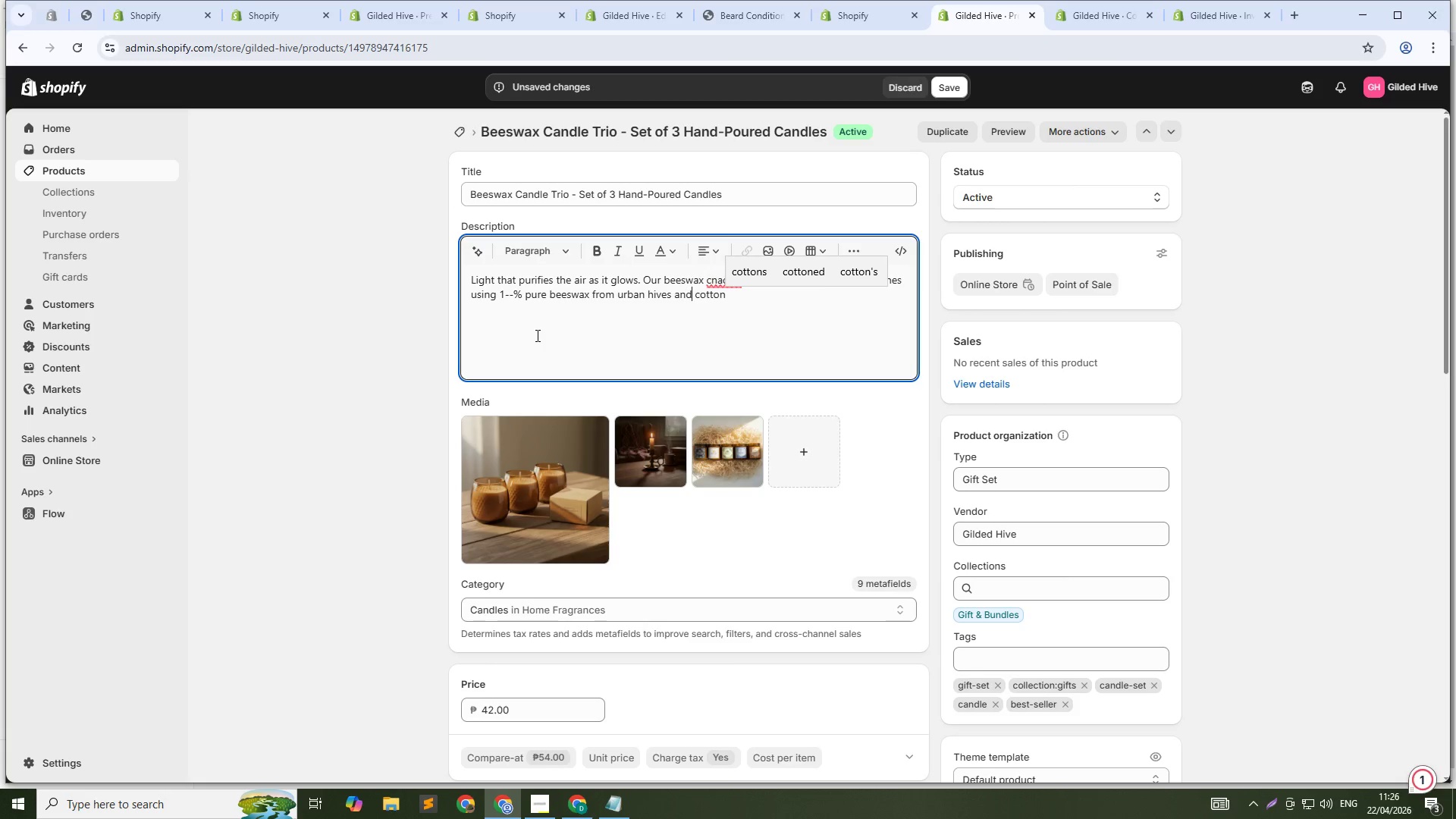 
key(ArrowLeft)
 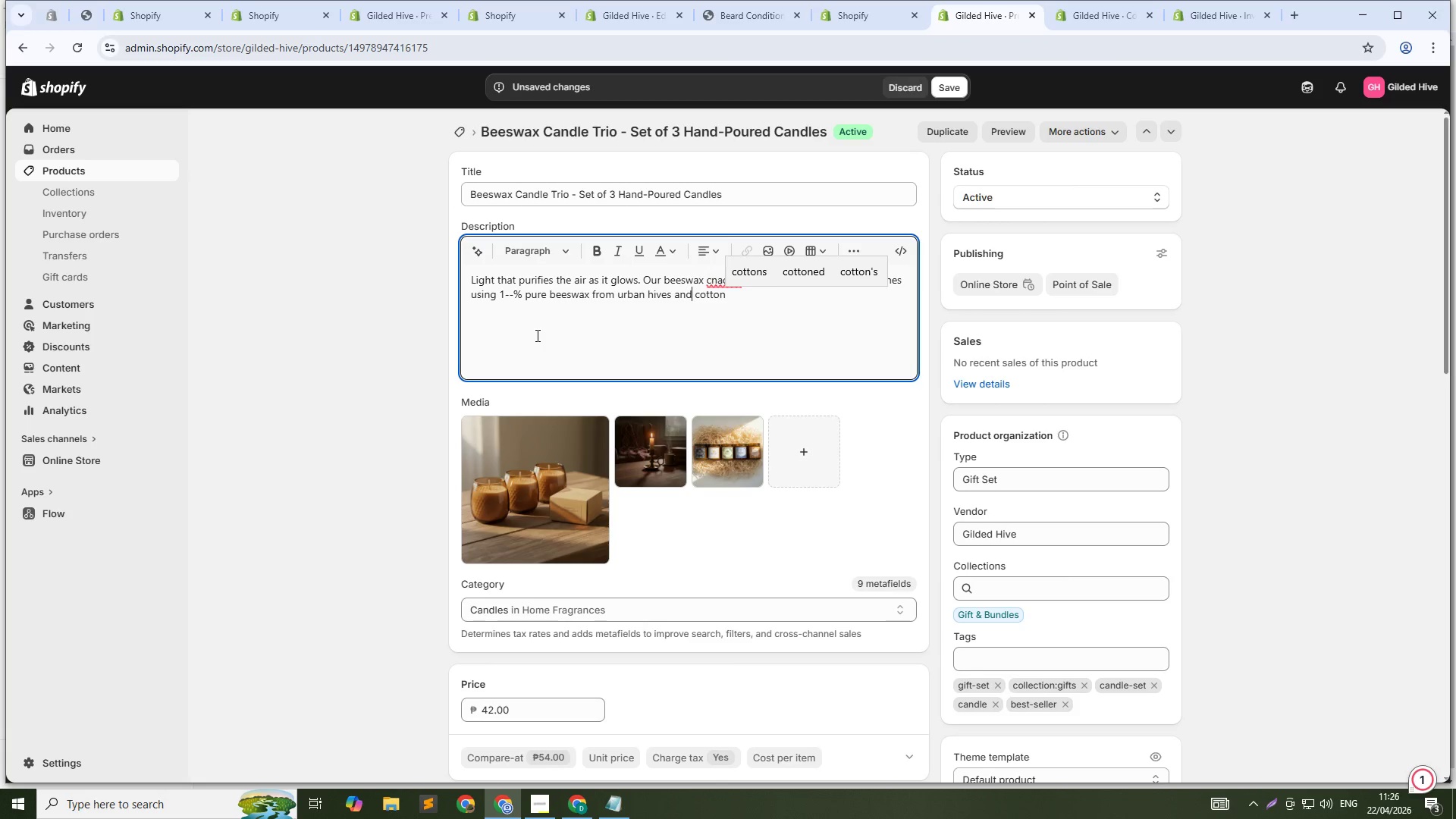 
key(ArrowUp)
 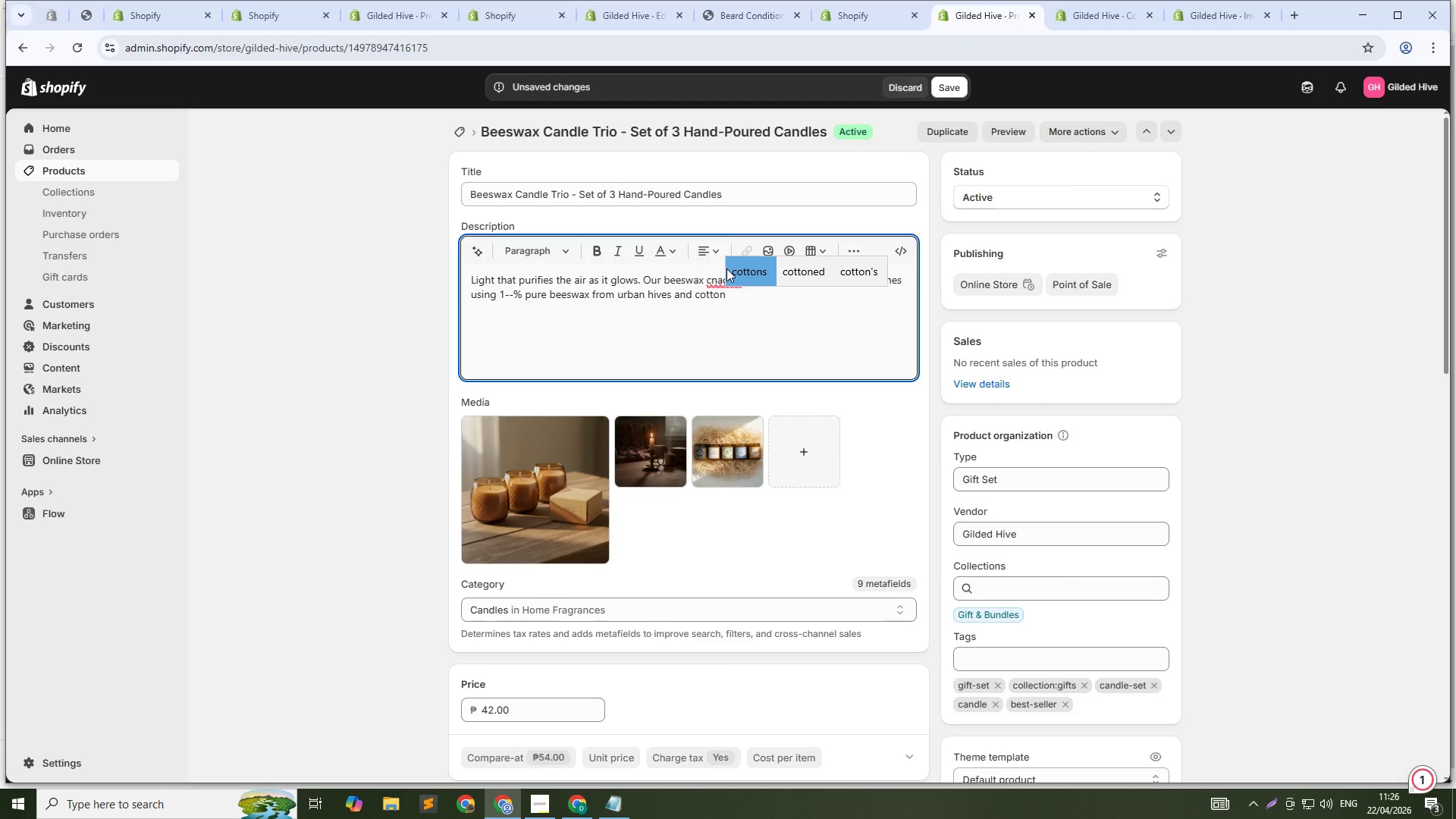 
left_click([715, 285])
 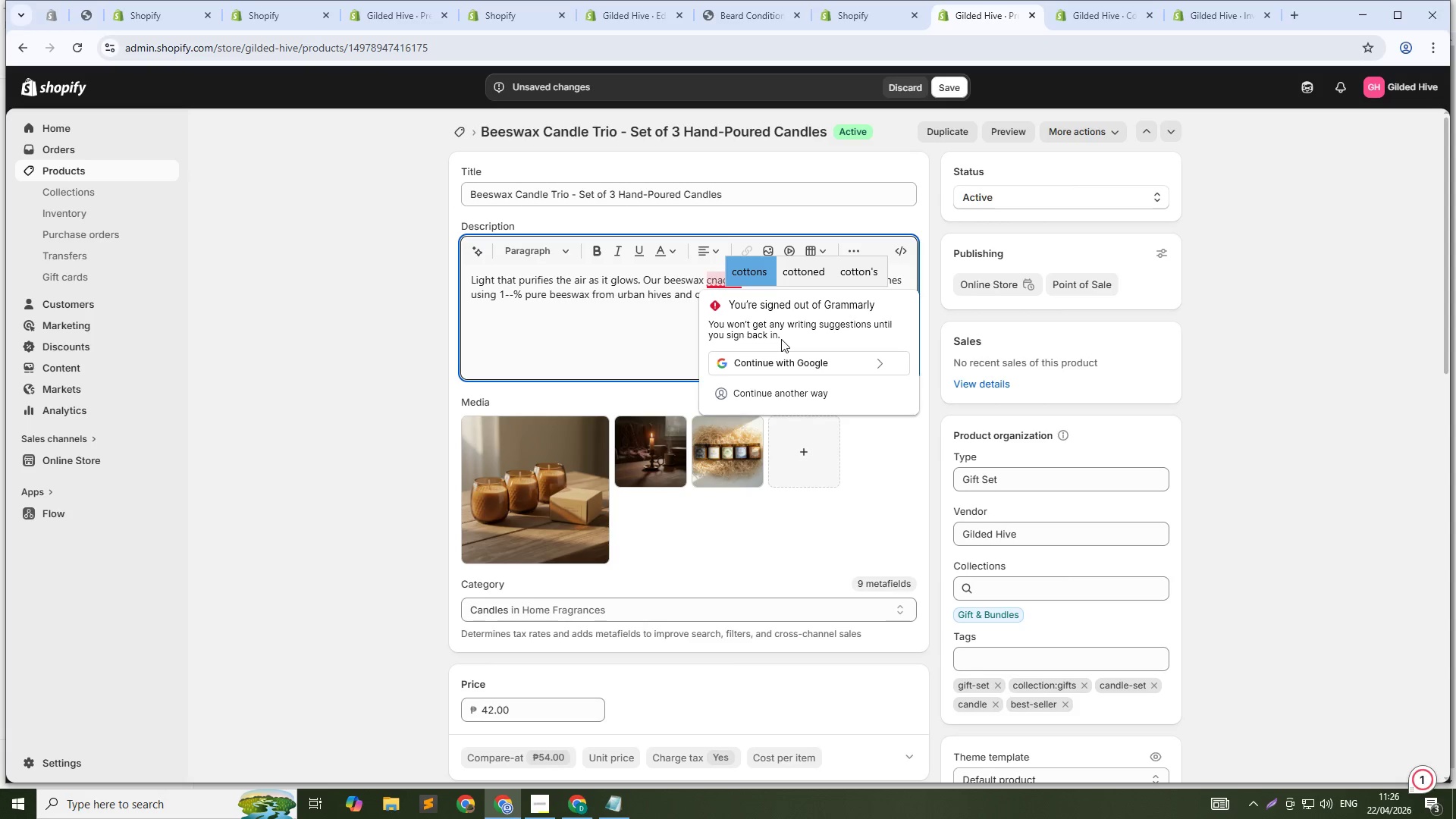 
key(Backspace)
 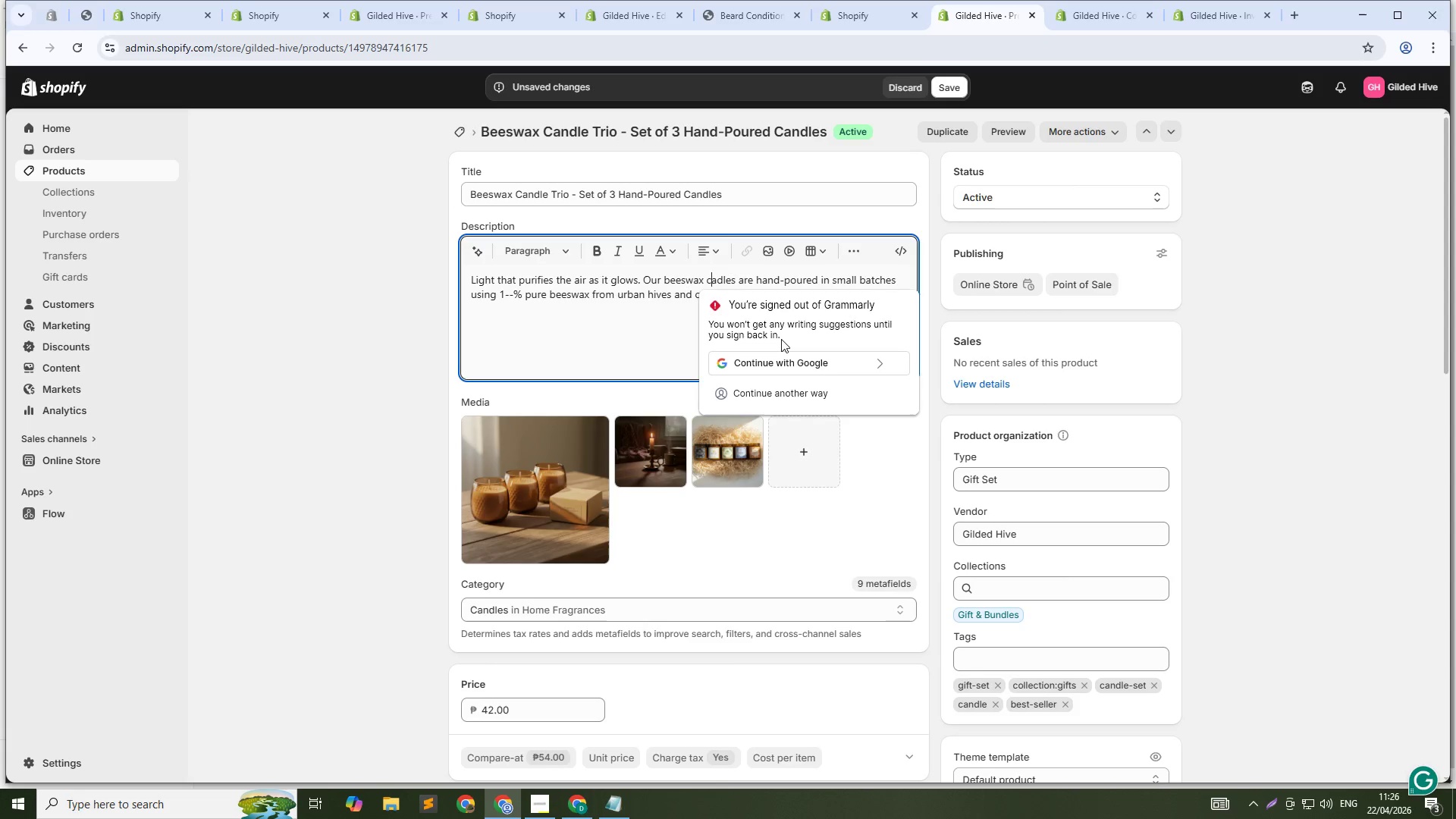 
key(ArrowRight)
 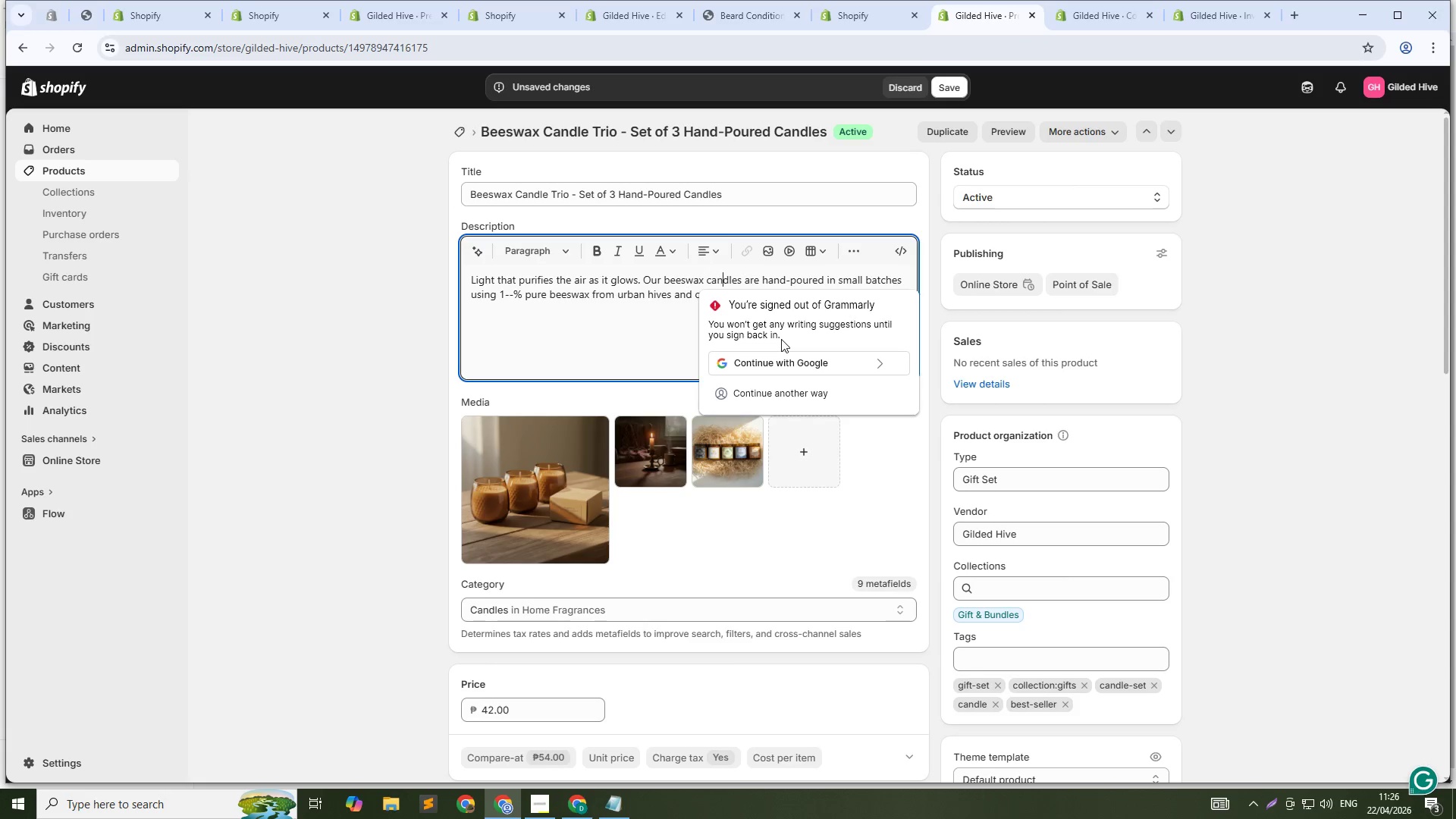 
key(N)
 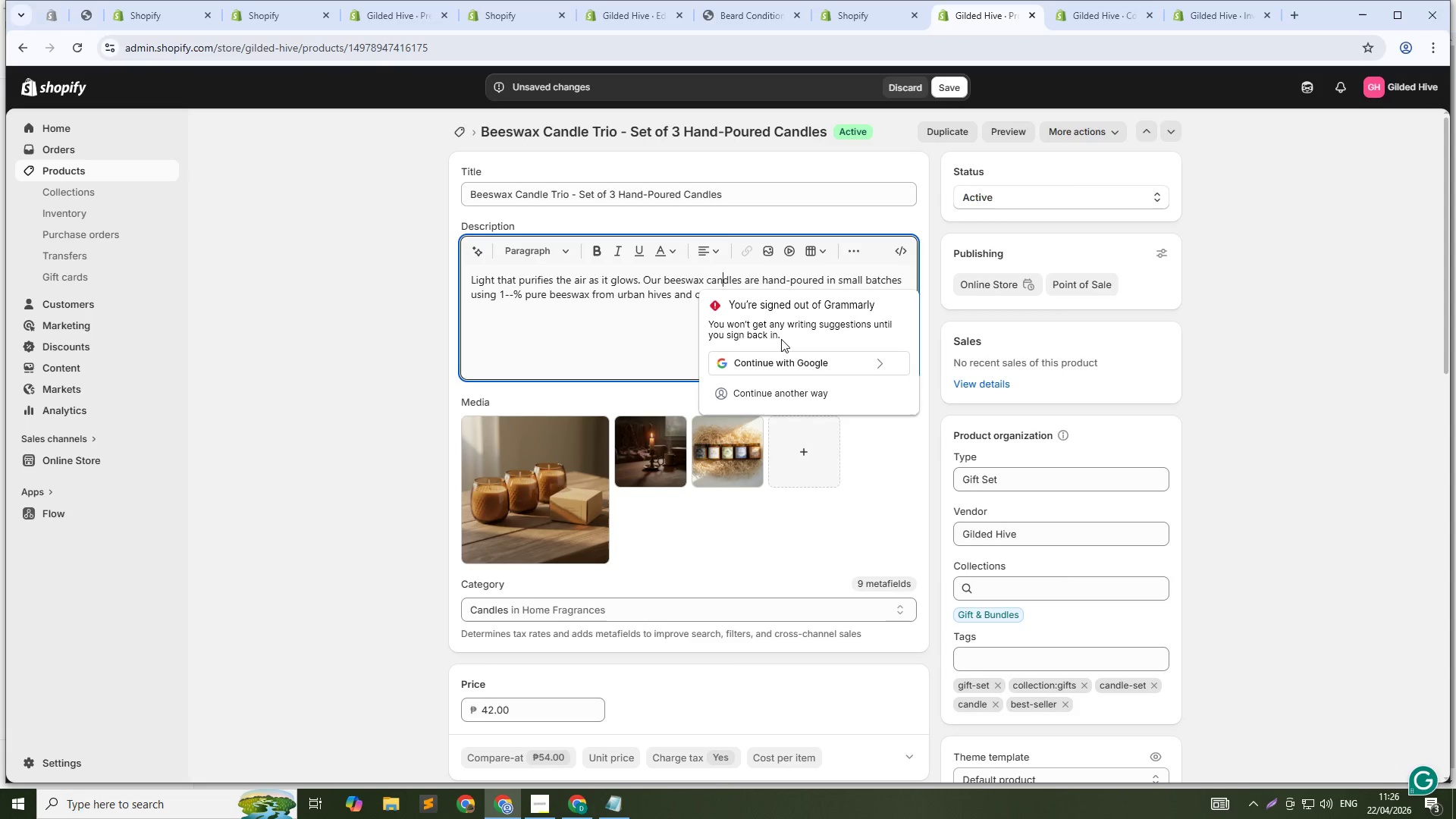 
key(ArrowDown)
 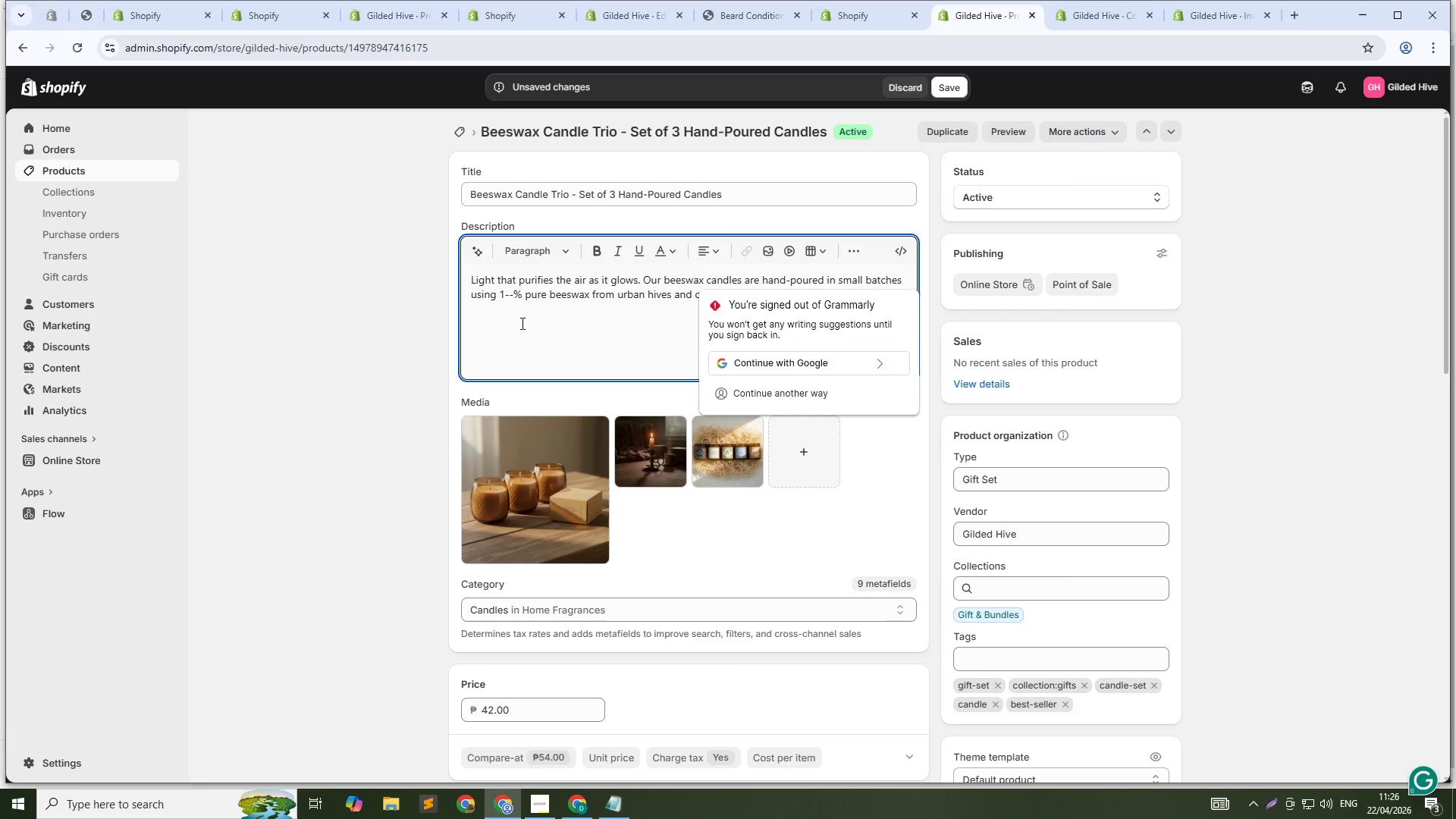 
left_click([521, 323])
 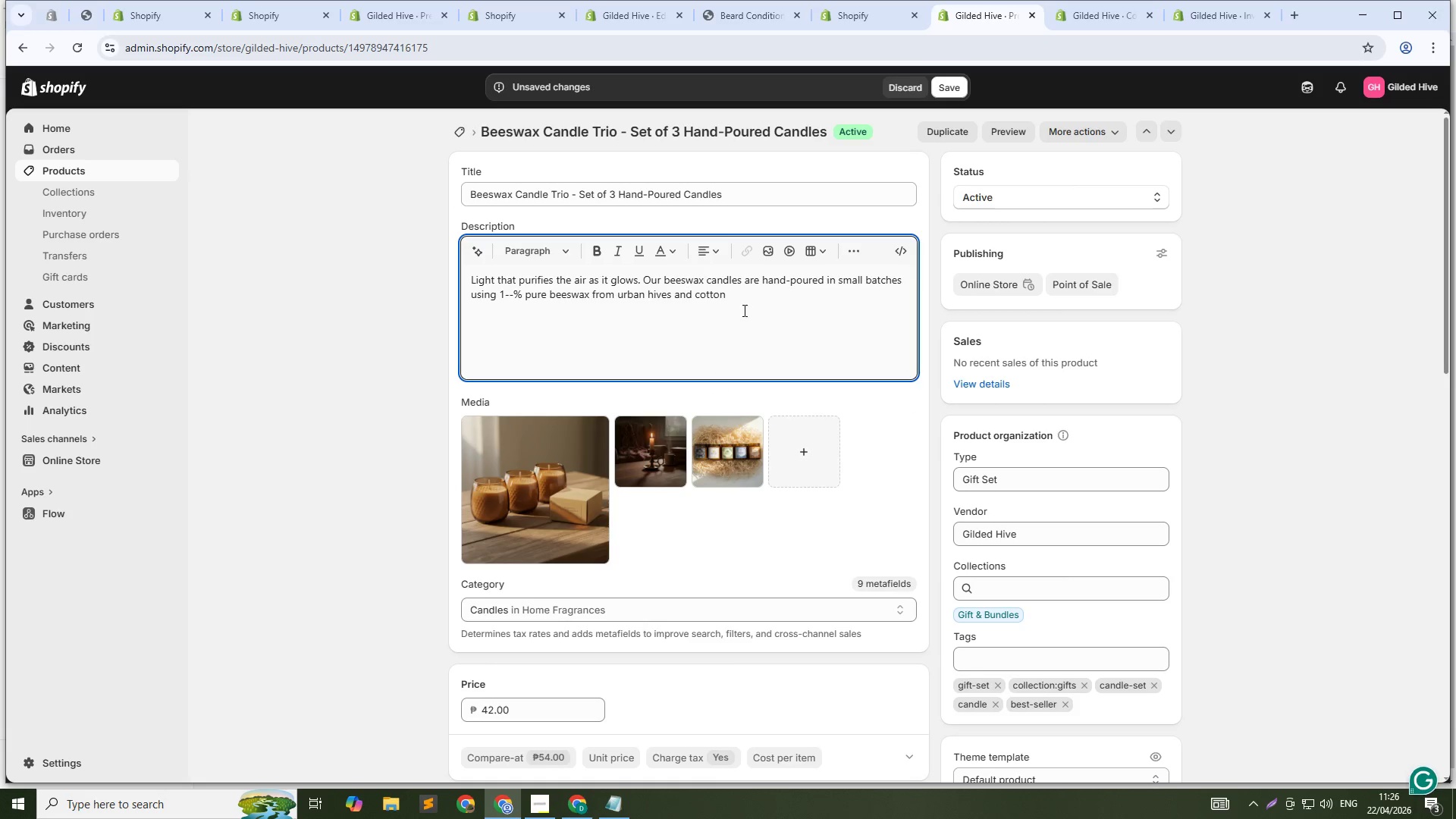 
left_click([751, 297])
 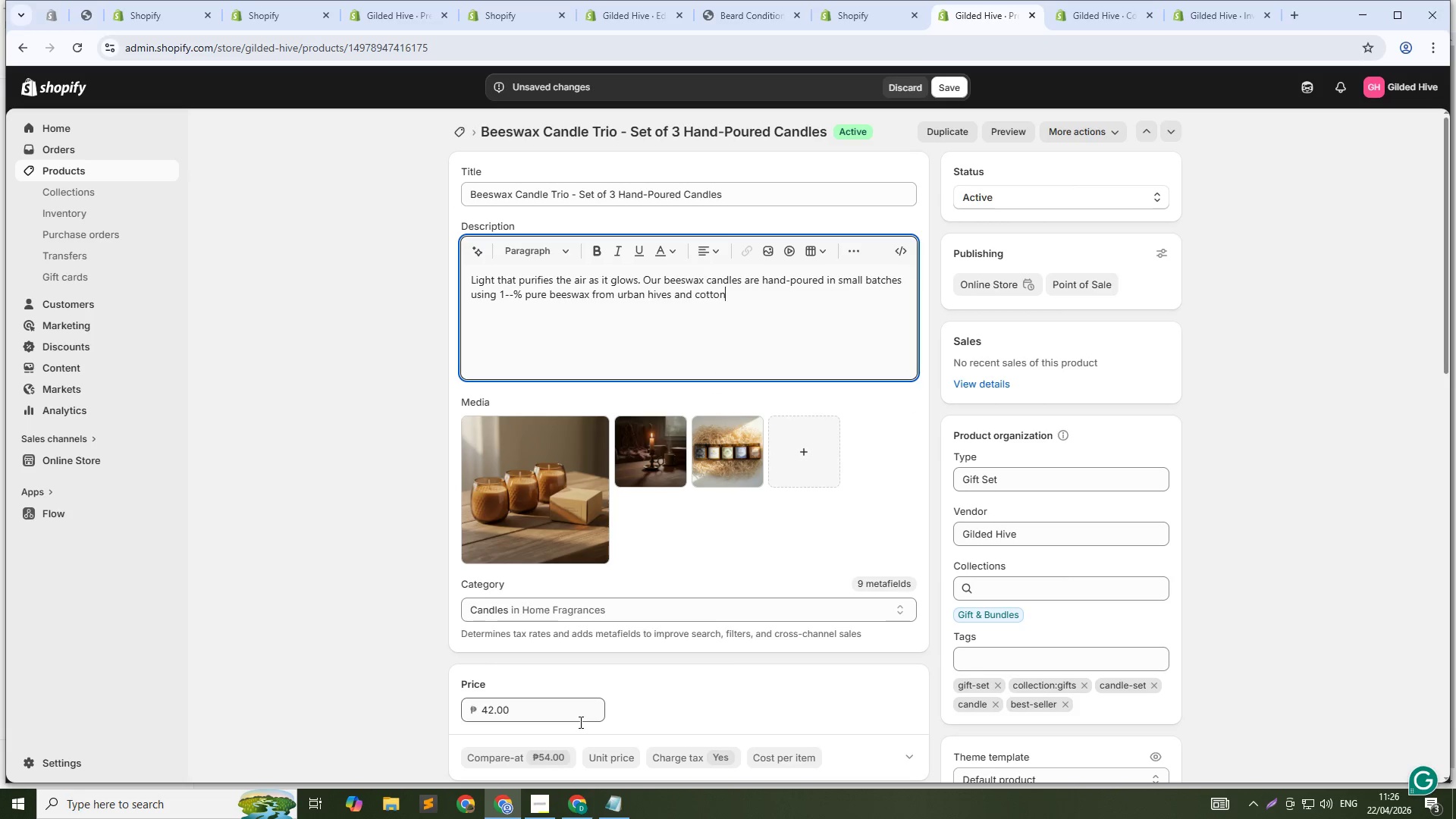 
type( wicks. Unlike paraffin, beeswax burns cleanly, releasing negative ions that neutralize pollutanst)
key(Backspace)
key(Backspace)
type(ts. The trio includes: Unscented ())
 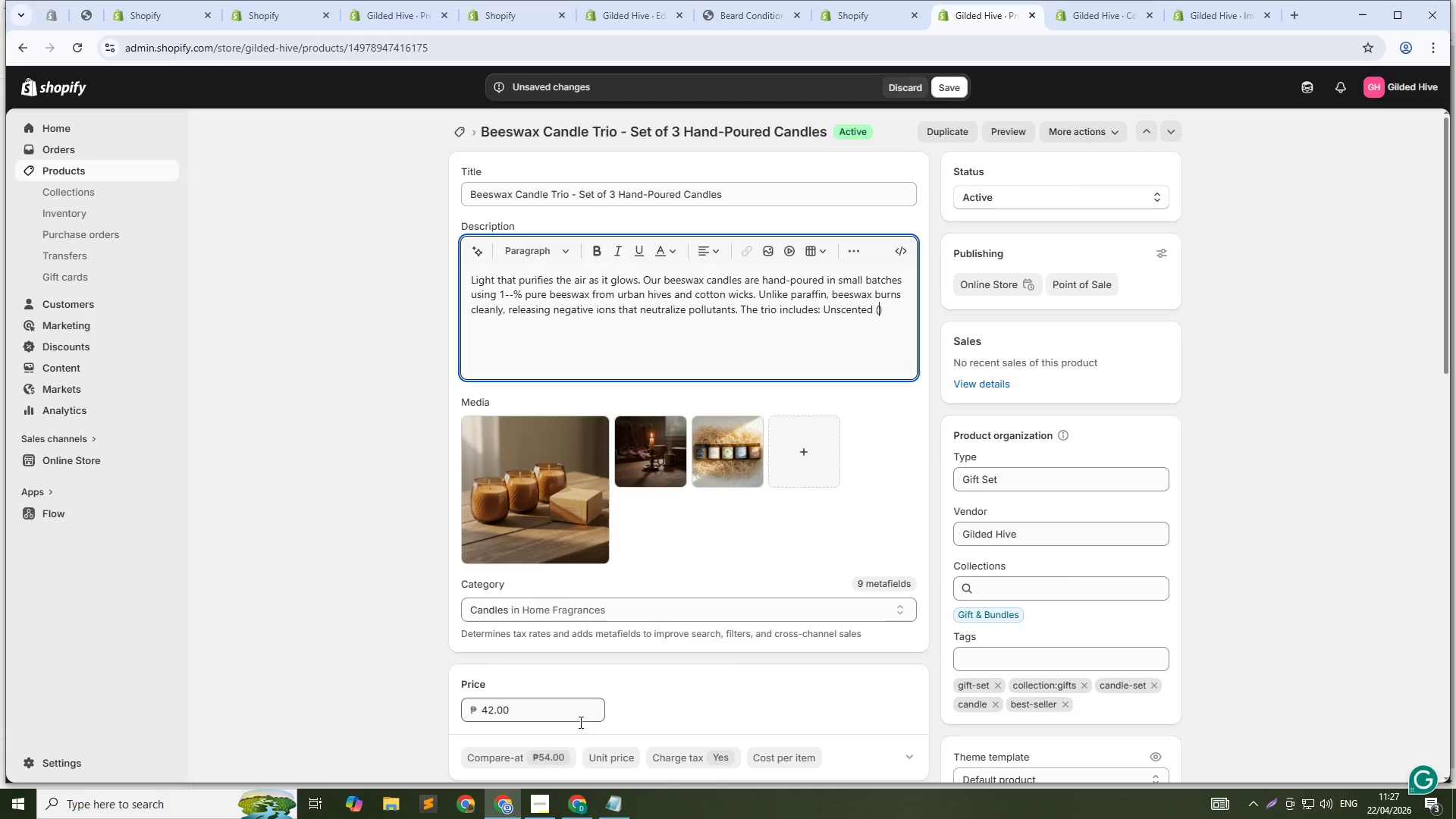 
 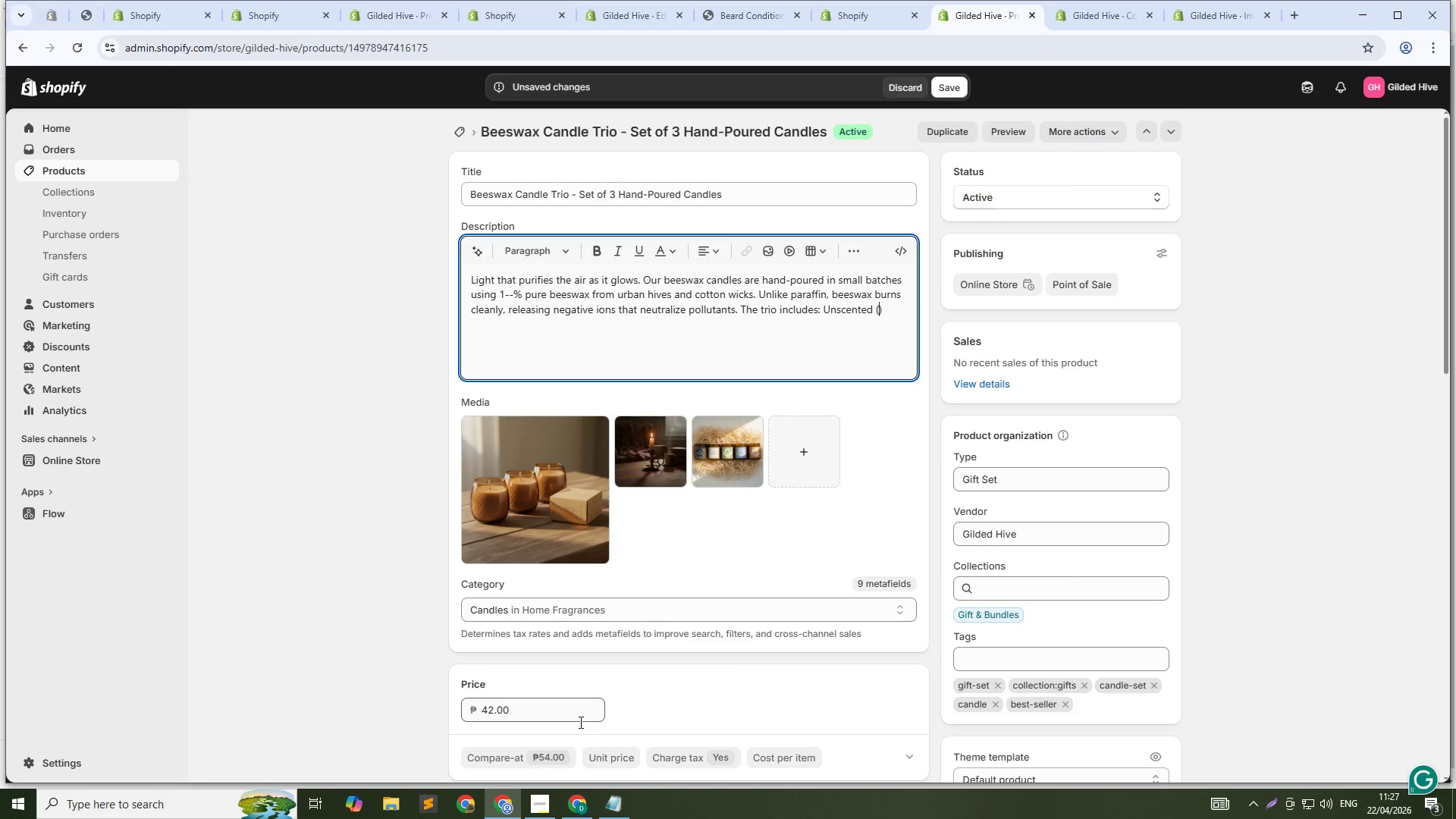 
key(ArrowLeft)
 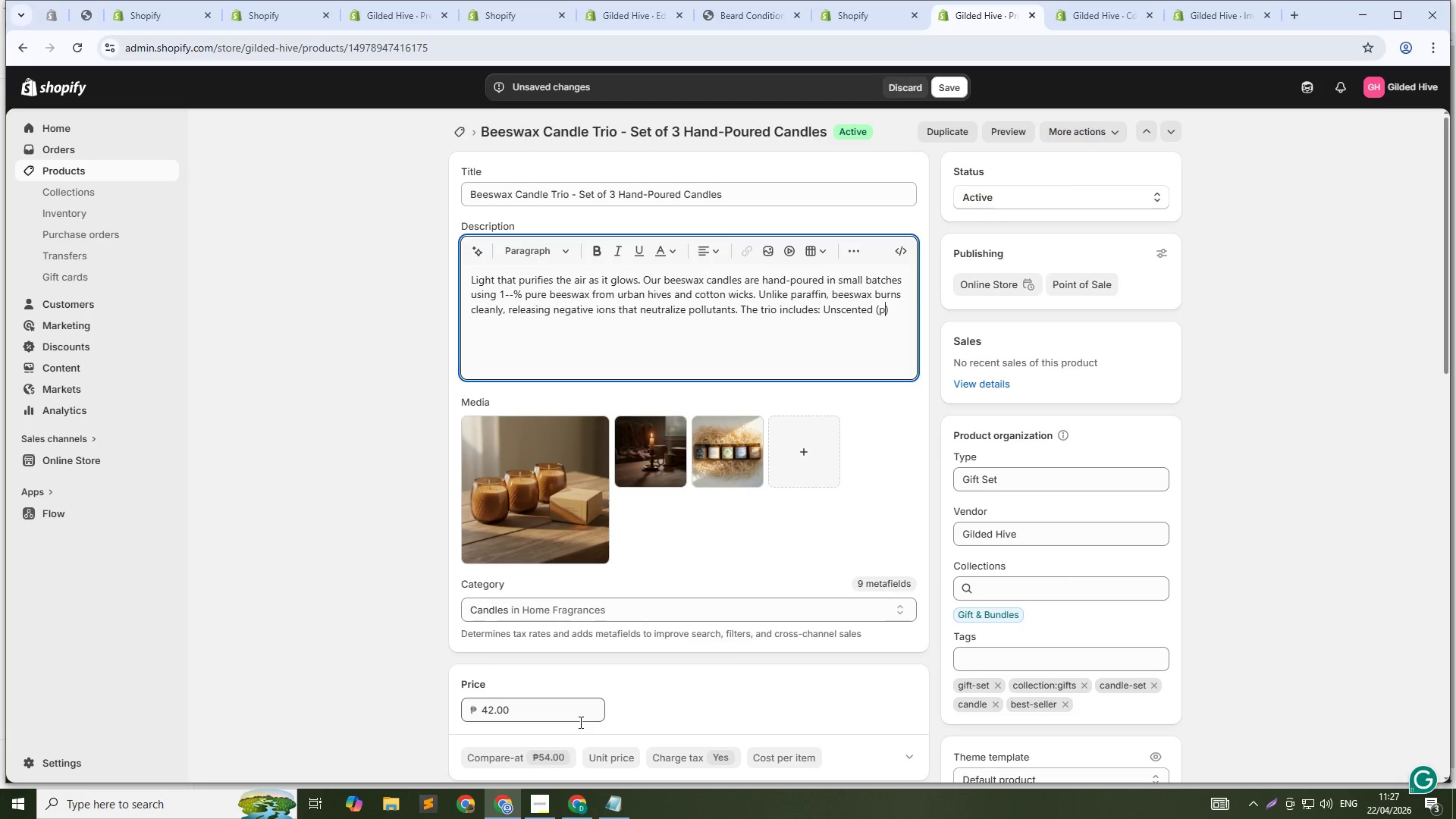 
type(pure honey aroma)
 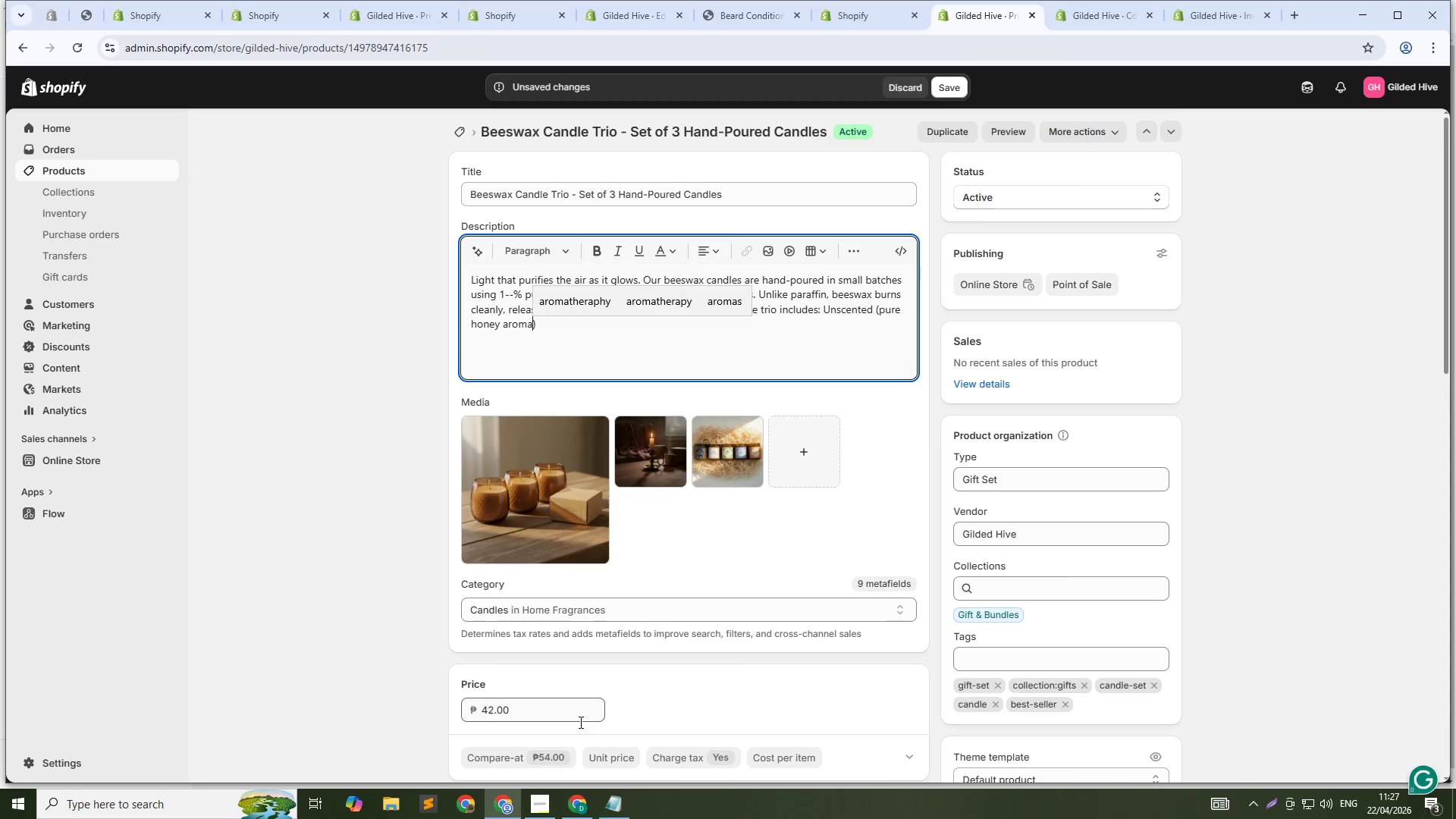 
key(ArrowDown)
 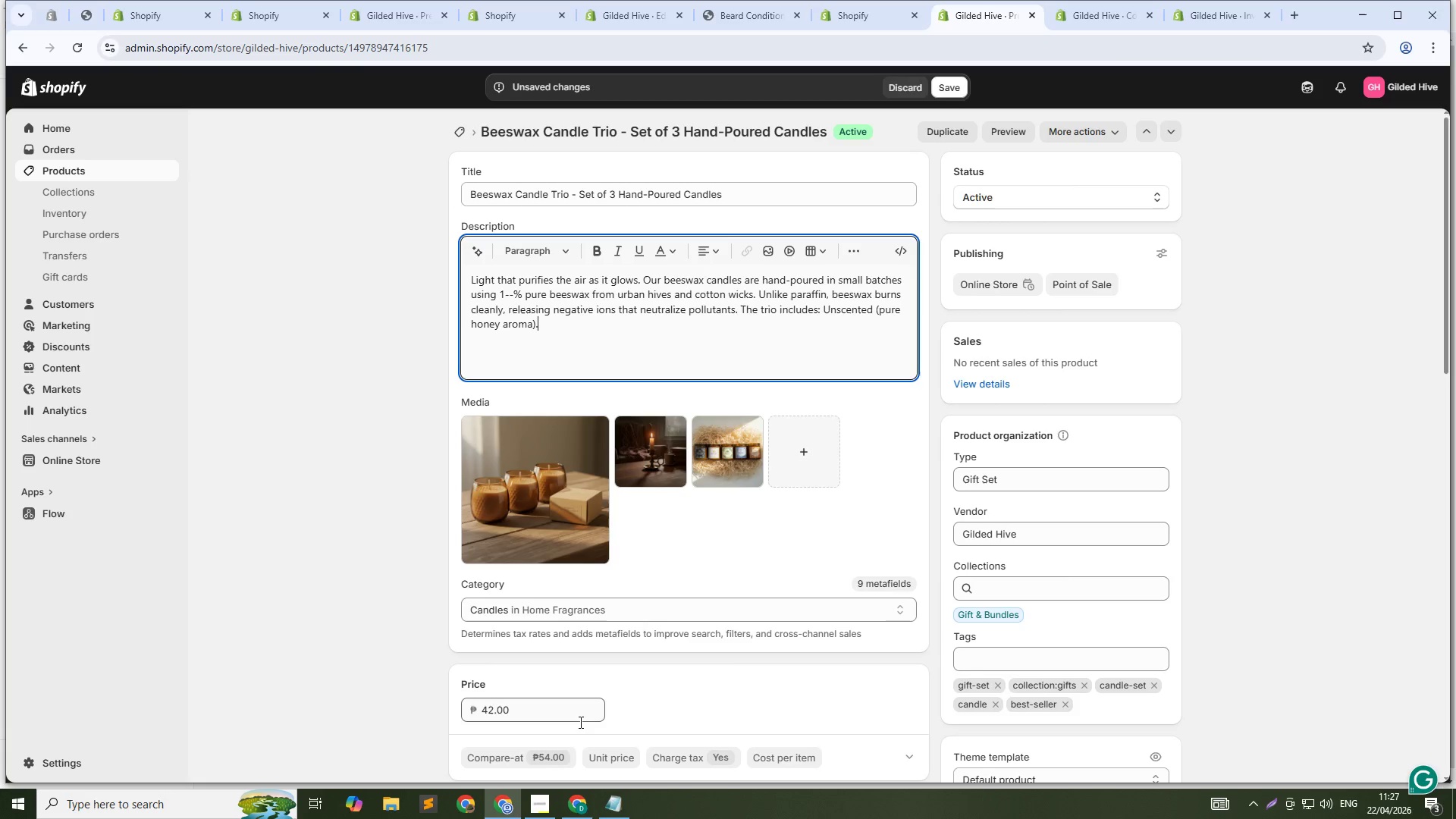 
type(.)
key(Backspace)
type(, Lavender + Honey ())
 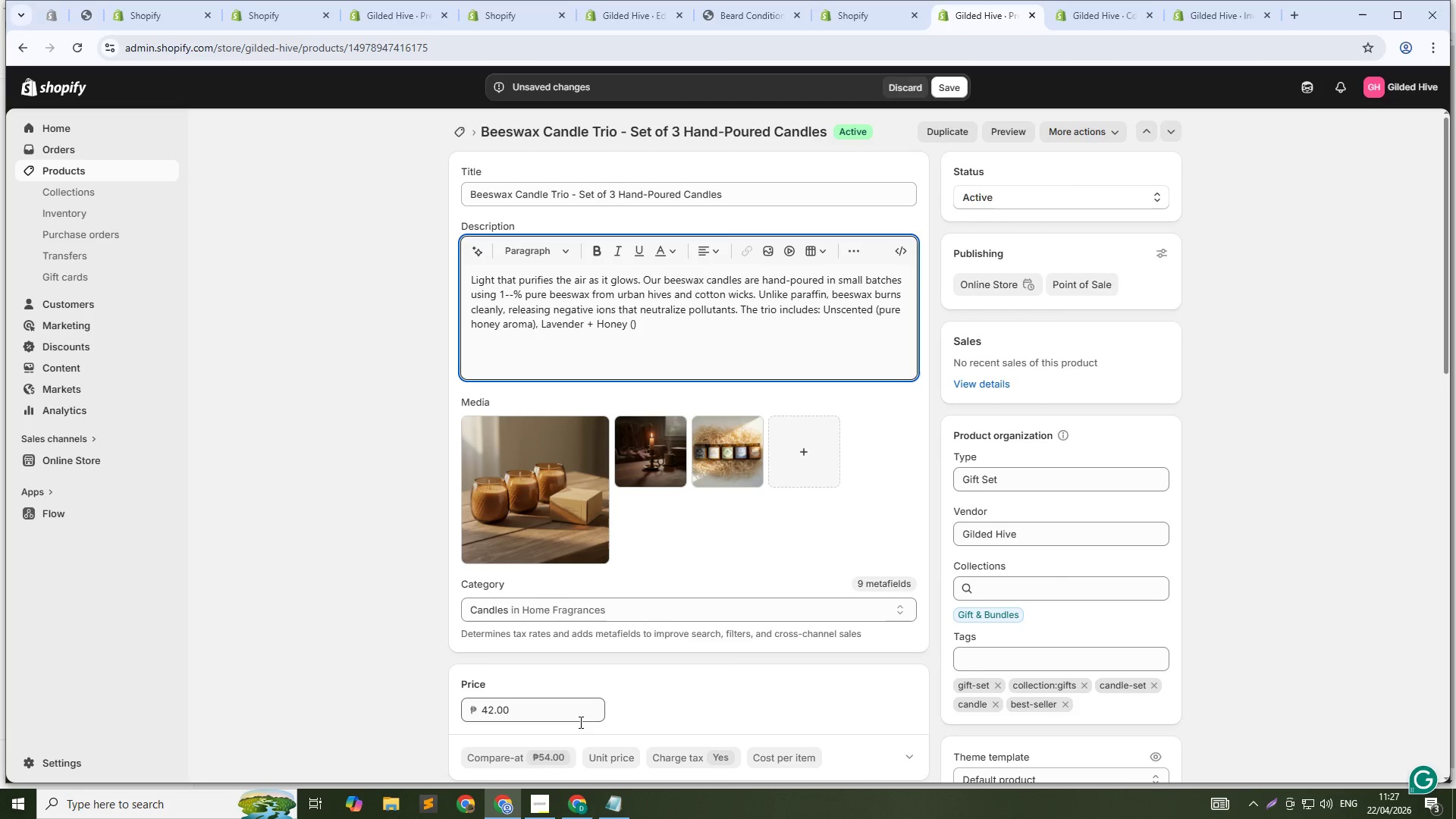 
key(ArrowLeft)
 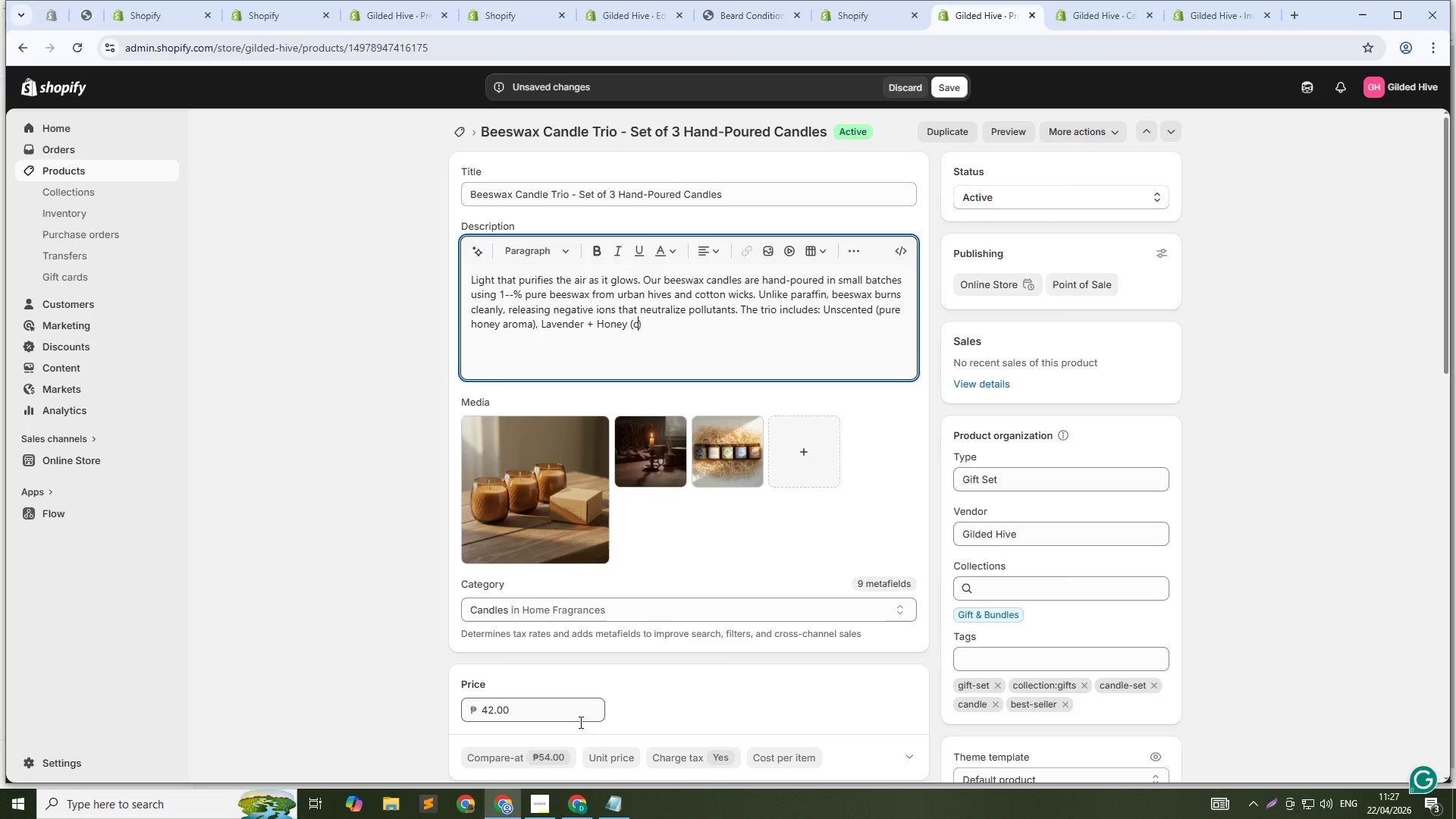 
type(calming French lavender)
 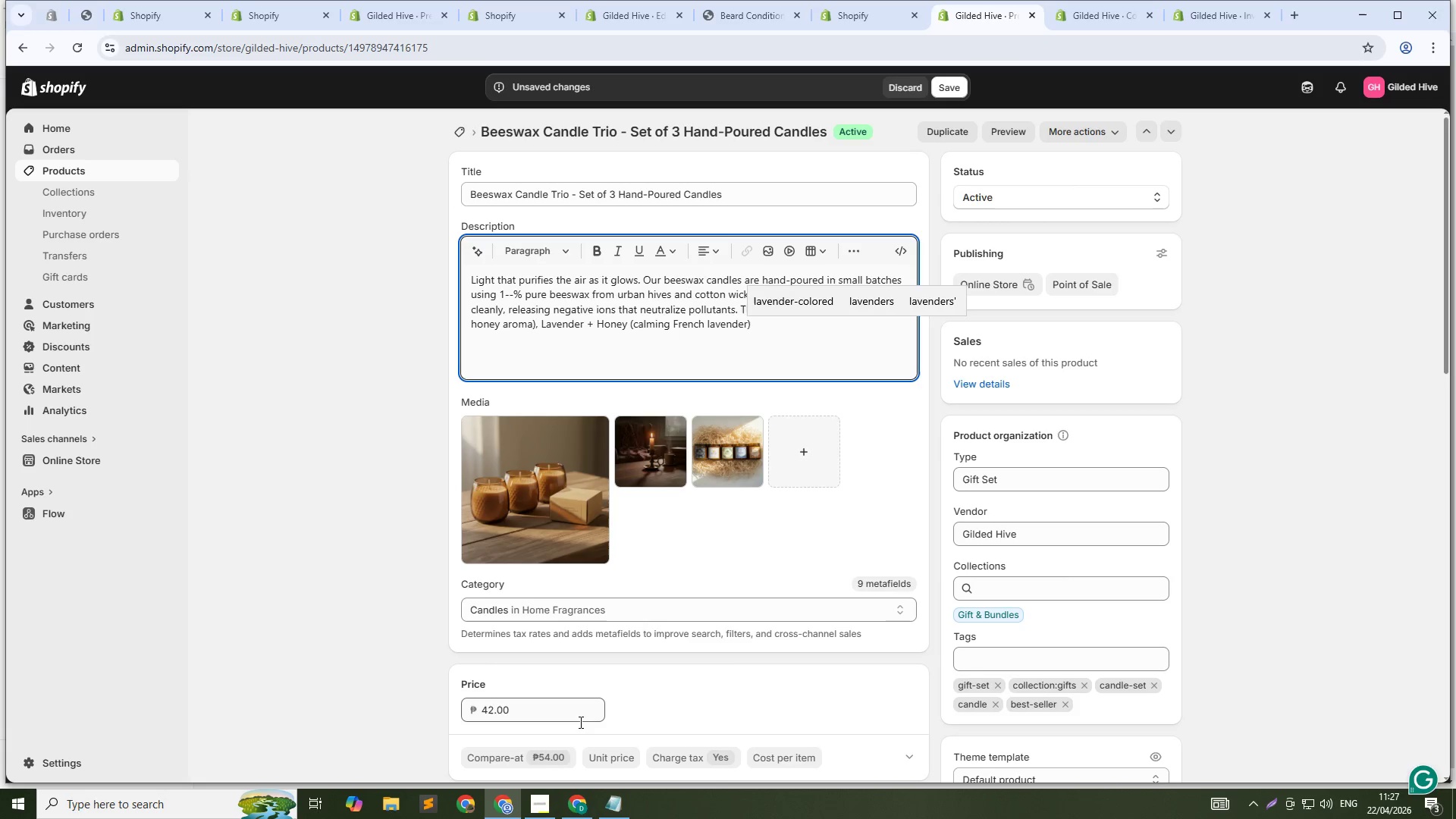 
key(ArrowDown)
 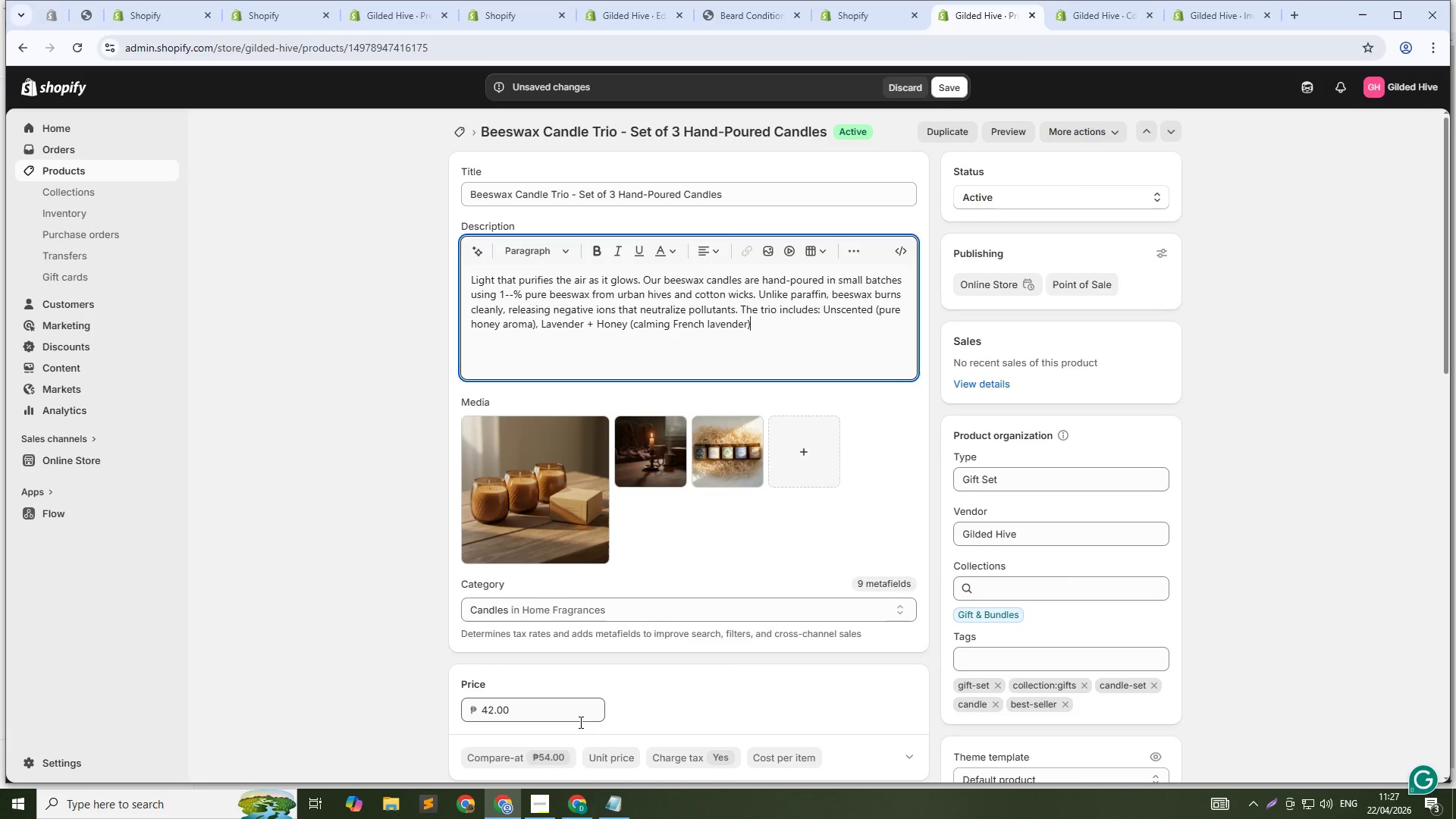 
type(, and Cedar + Spice ())
 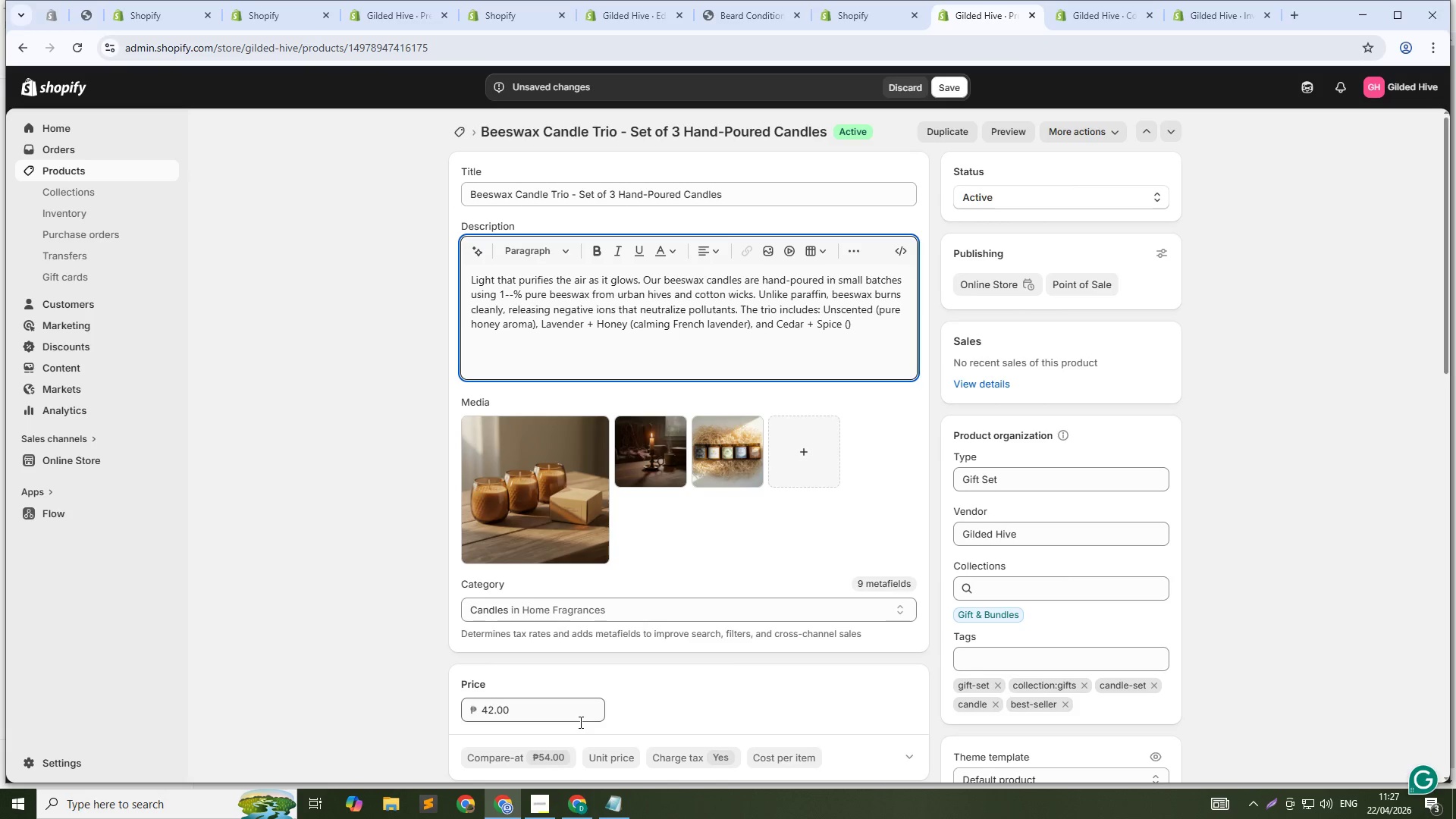 
 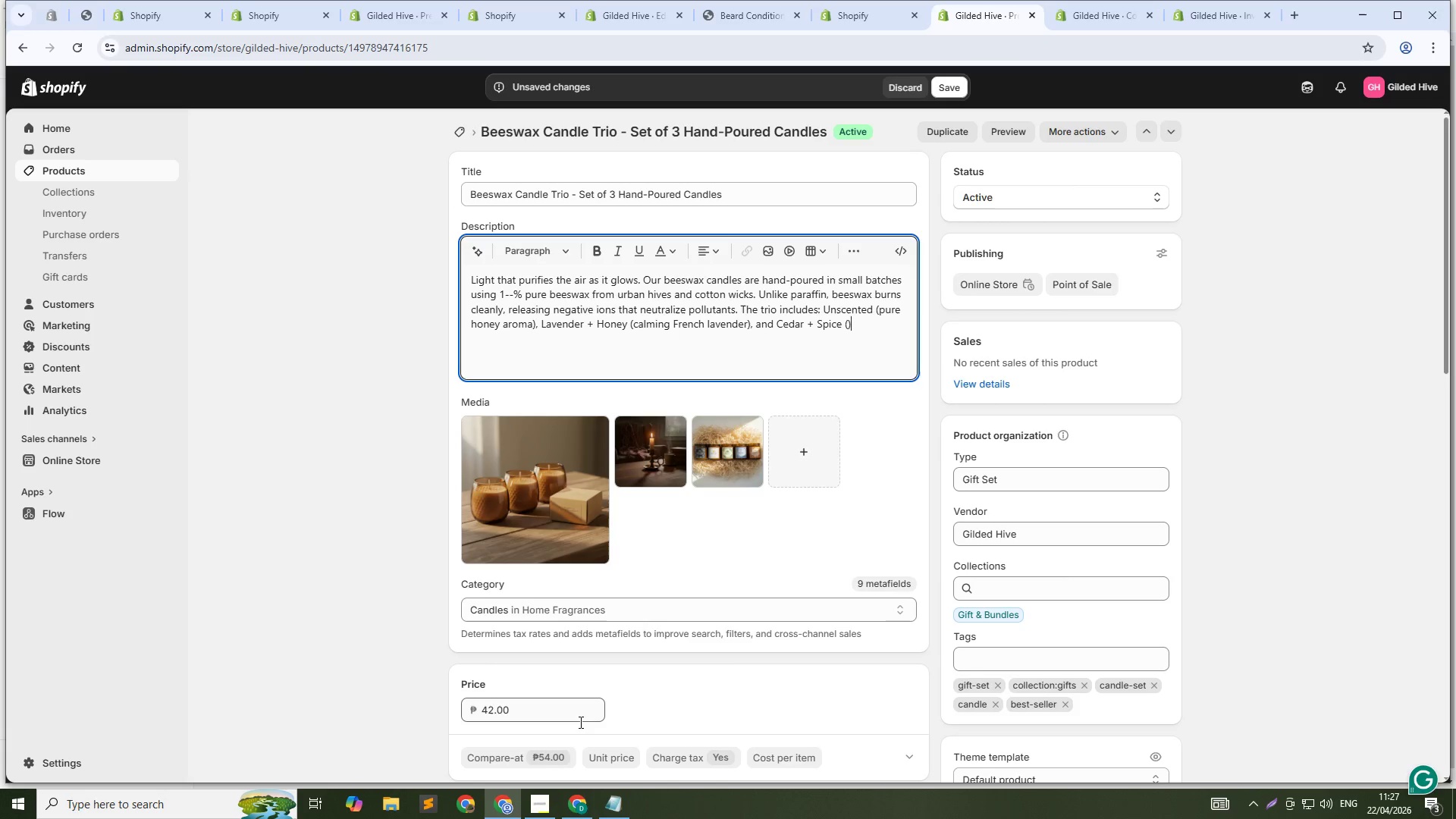 
key(ArrowLeft)
 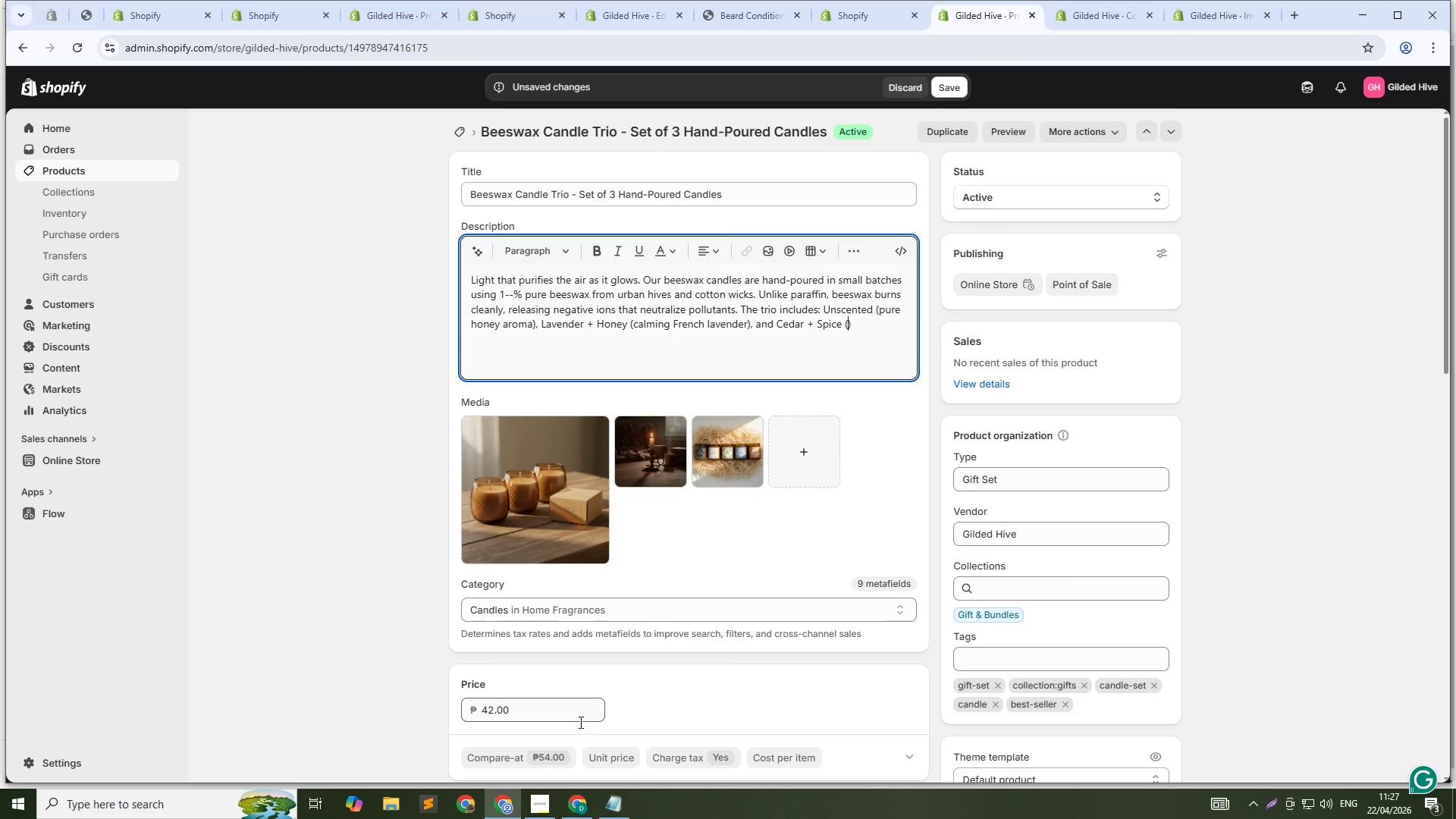 
type(warm cardamom and cedarwood)
 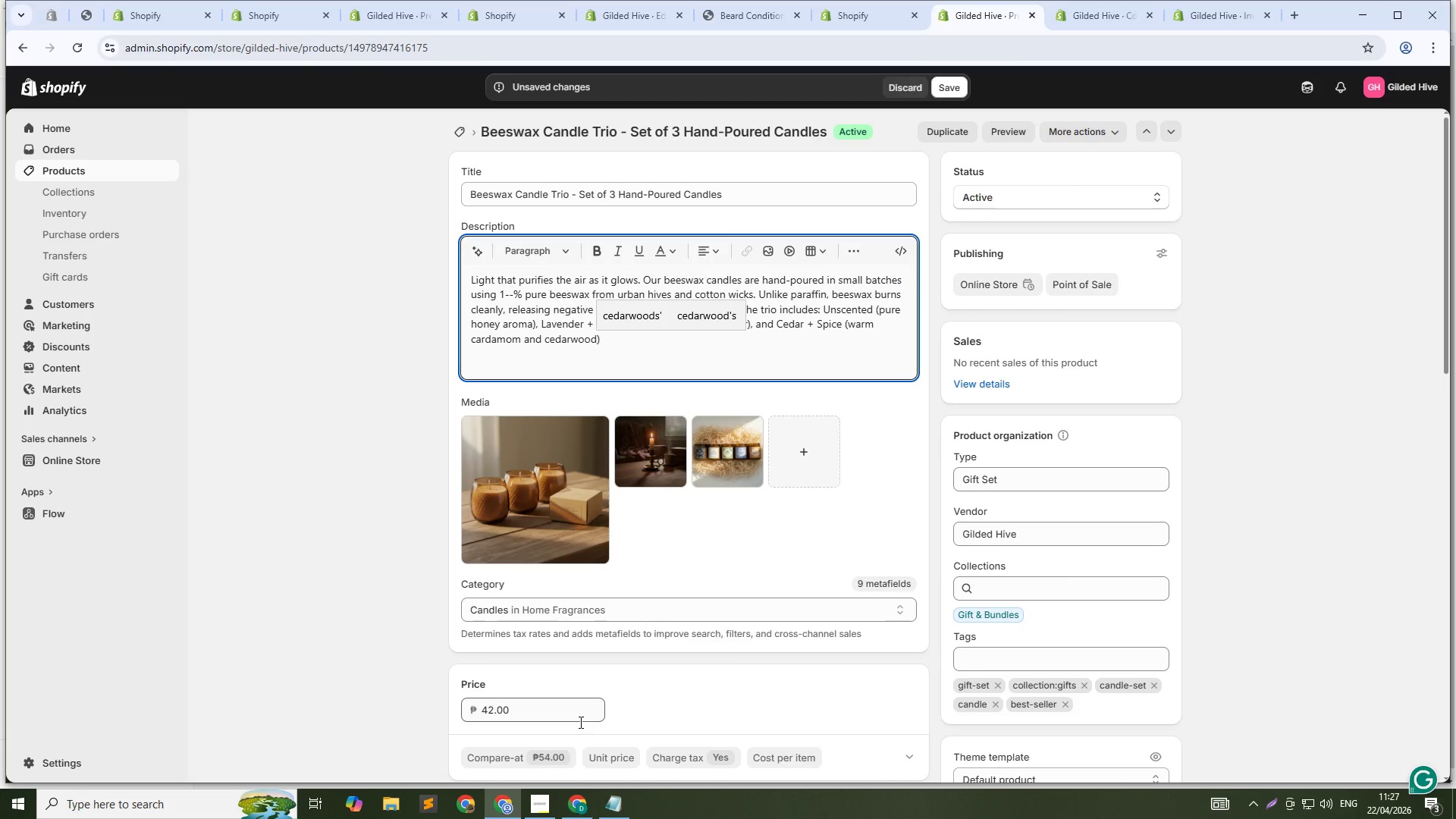 
key(ArrowDown)
 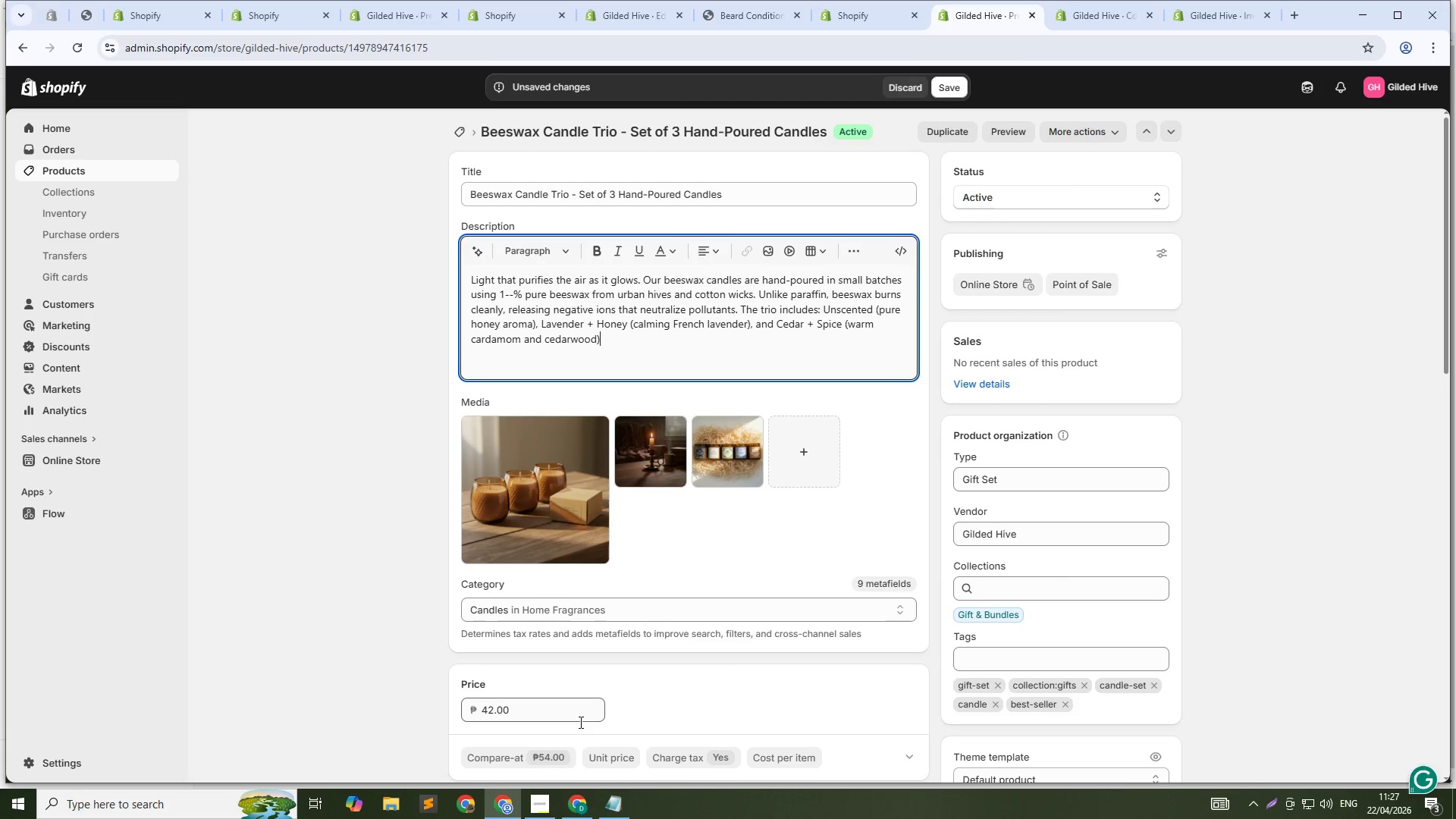 
type(. Each 4oz candle burns for 25+ hours in a reusable amber glass jar. Packaged in a kraft box with b)
key(Backspace)
type(wood wool - ready for gifting or personal ritual.)
 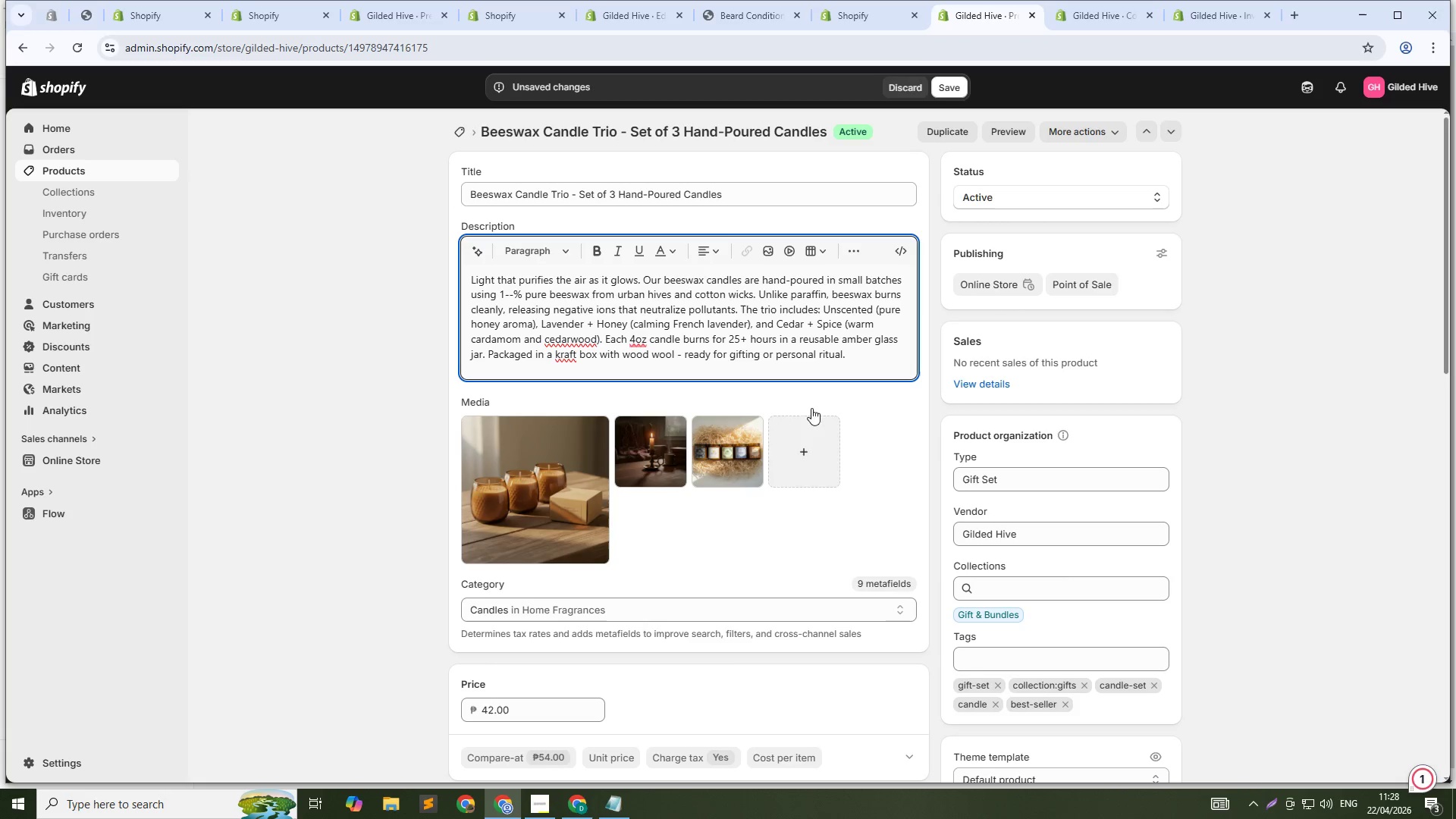 
scroll: coordinate [975, 373], scroll_direction: down, amount: 20.0
 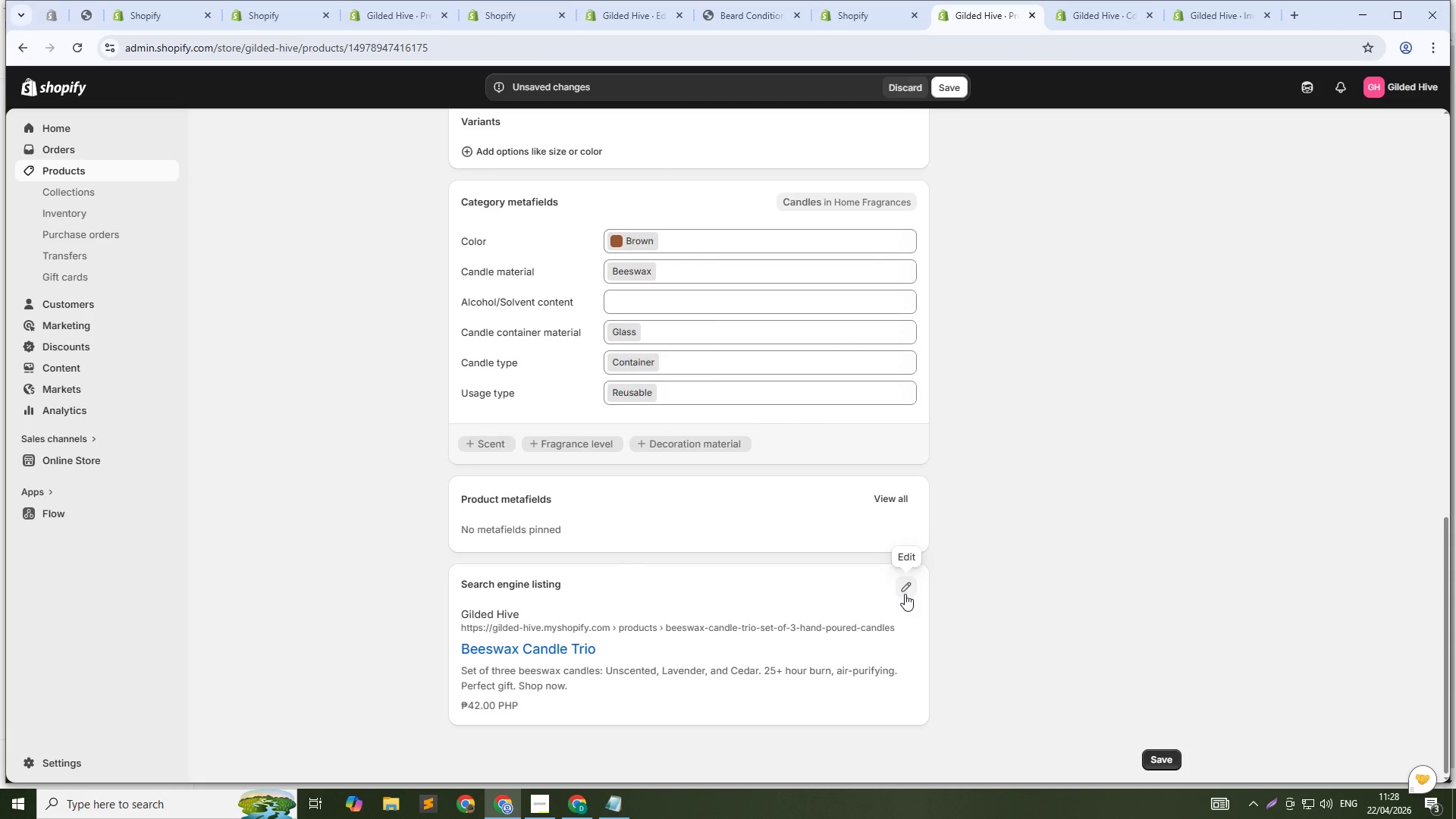 
left_click([904, 594])
 